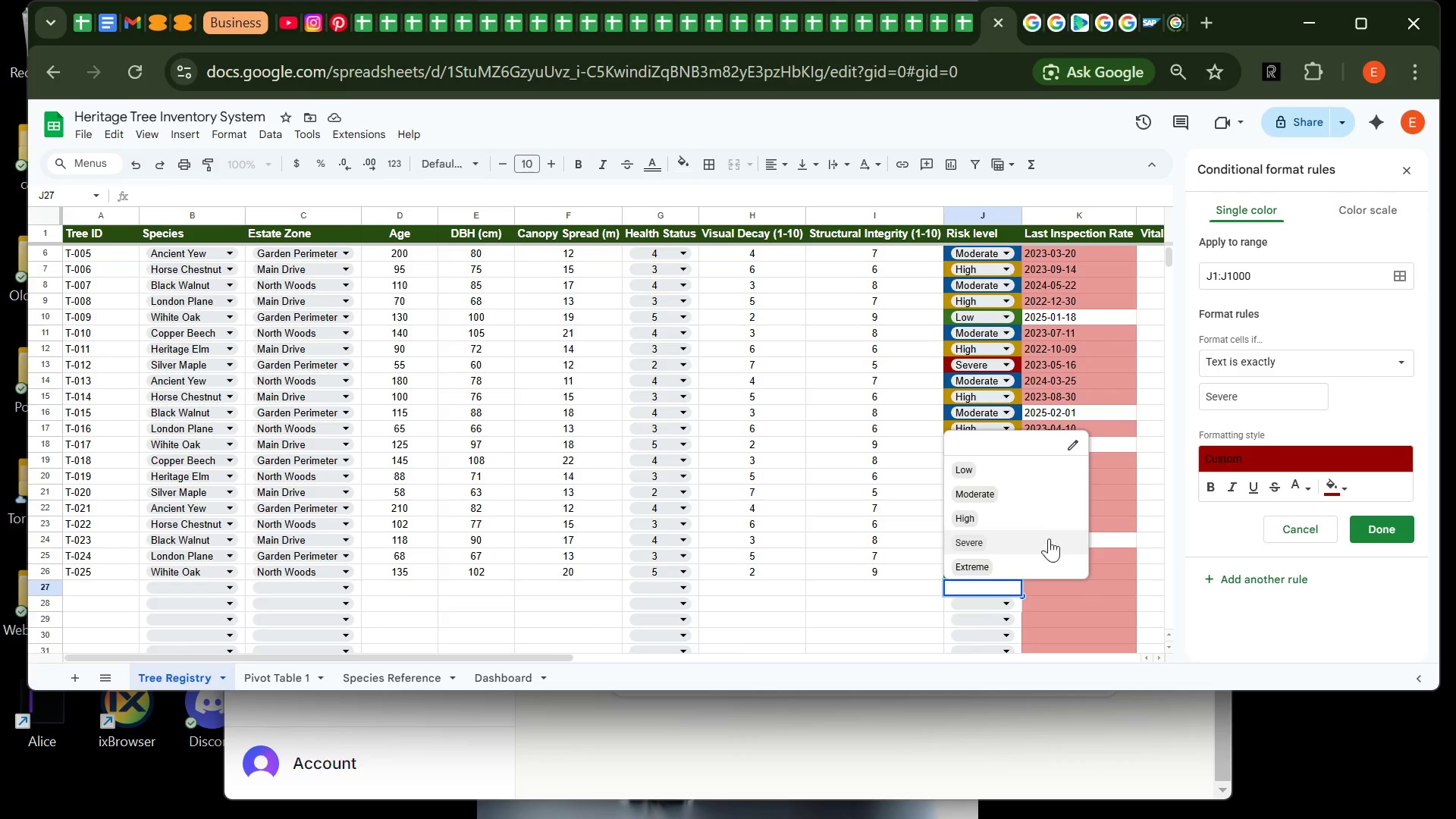 
left_click([1286, 614])
 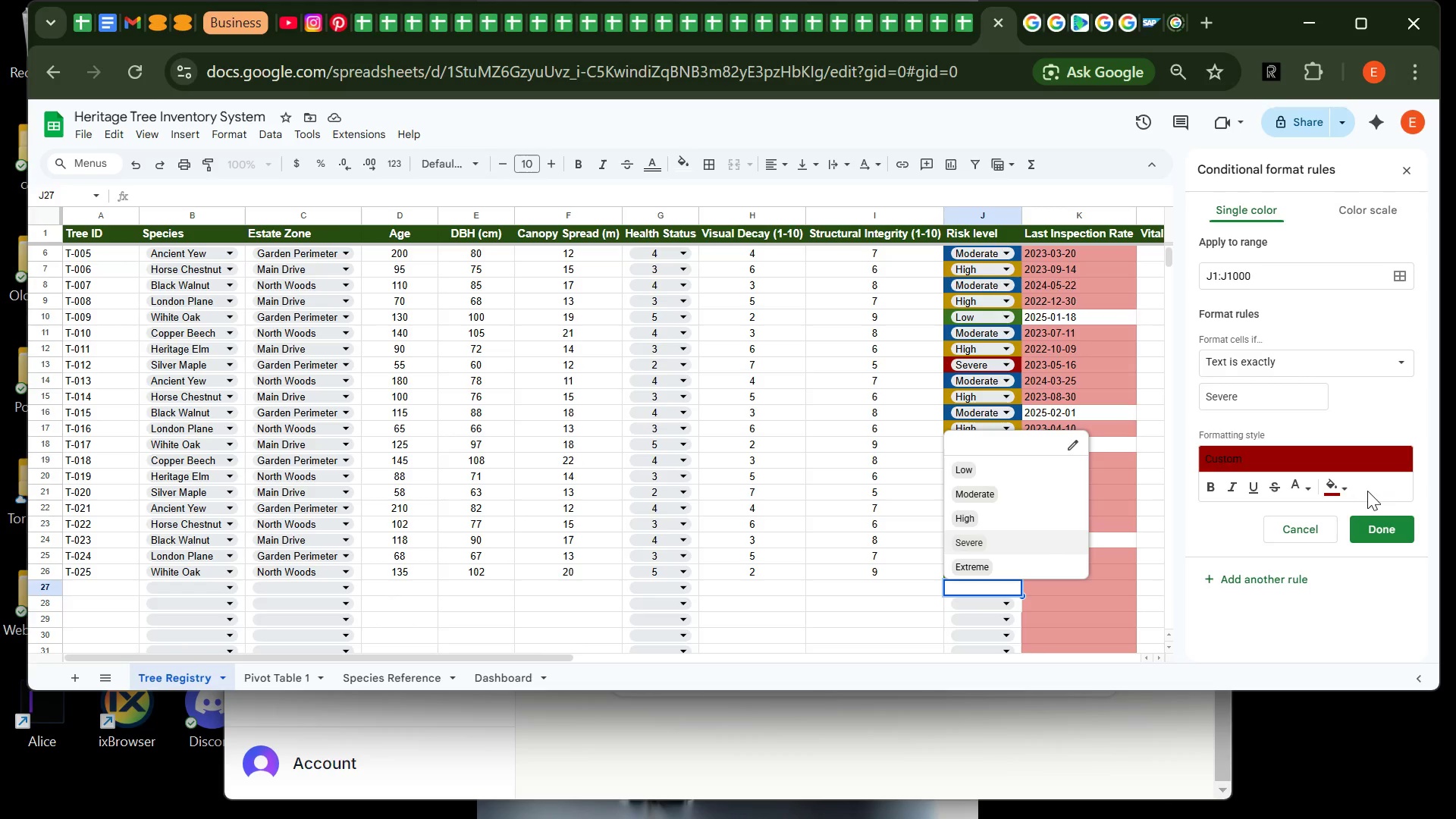 
left_click([1341, 485])
 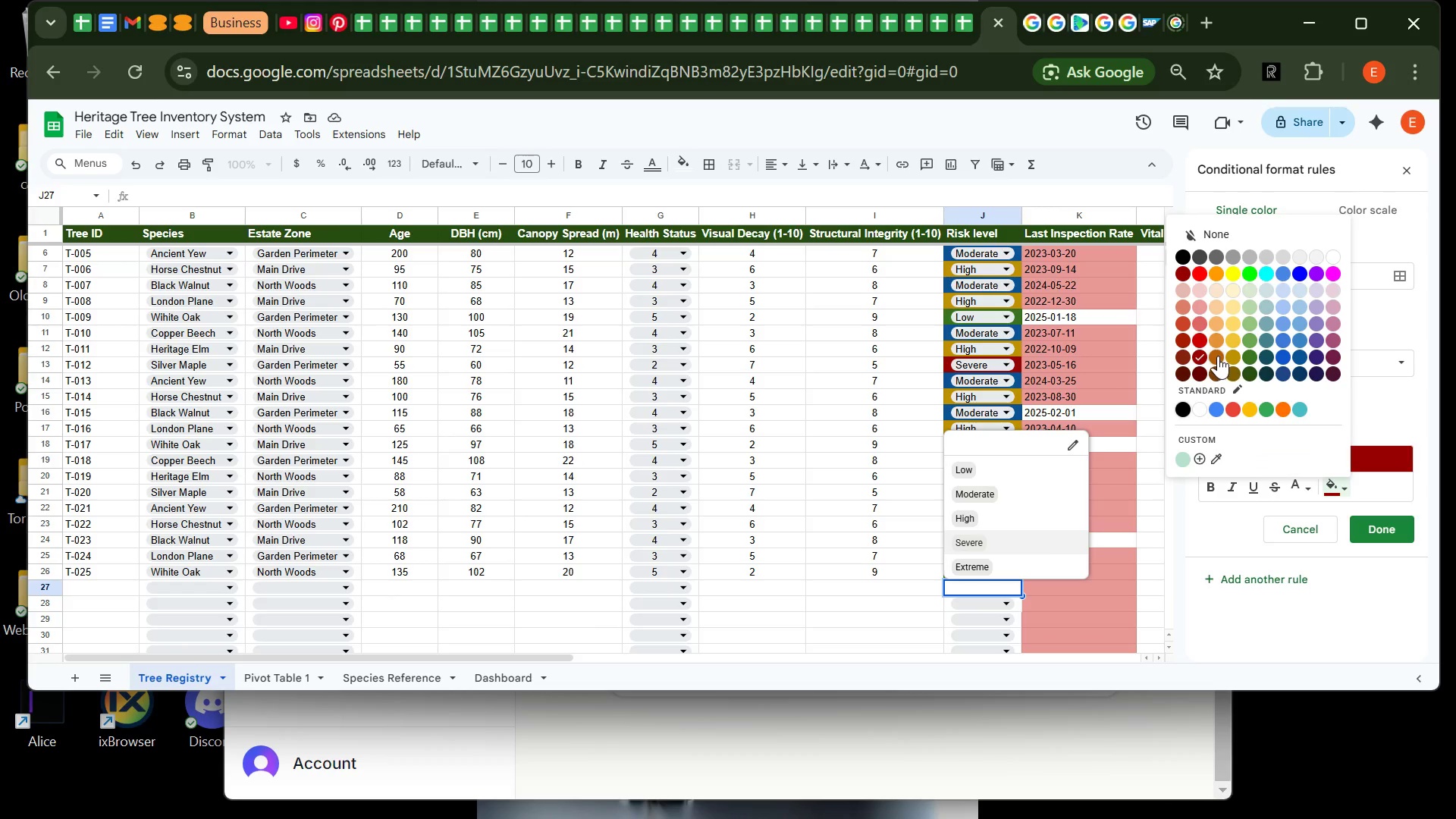 
left_click([1218, 356])
 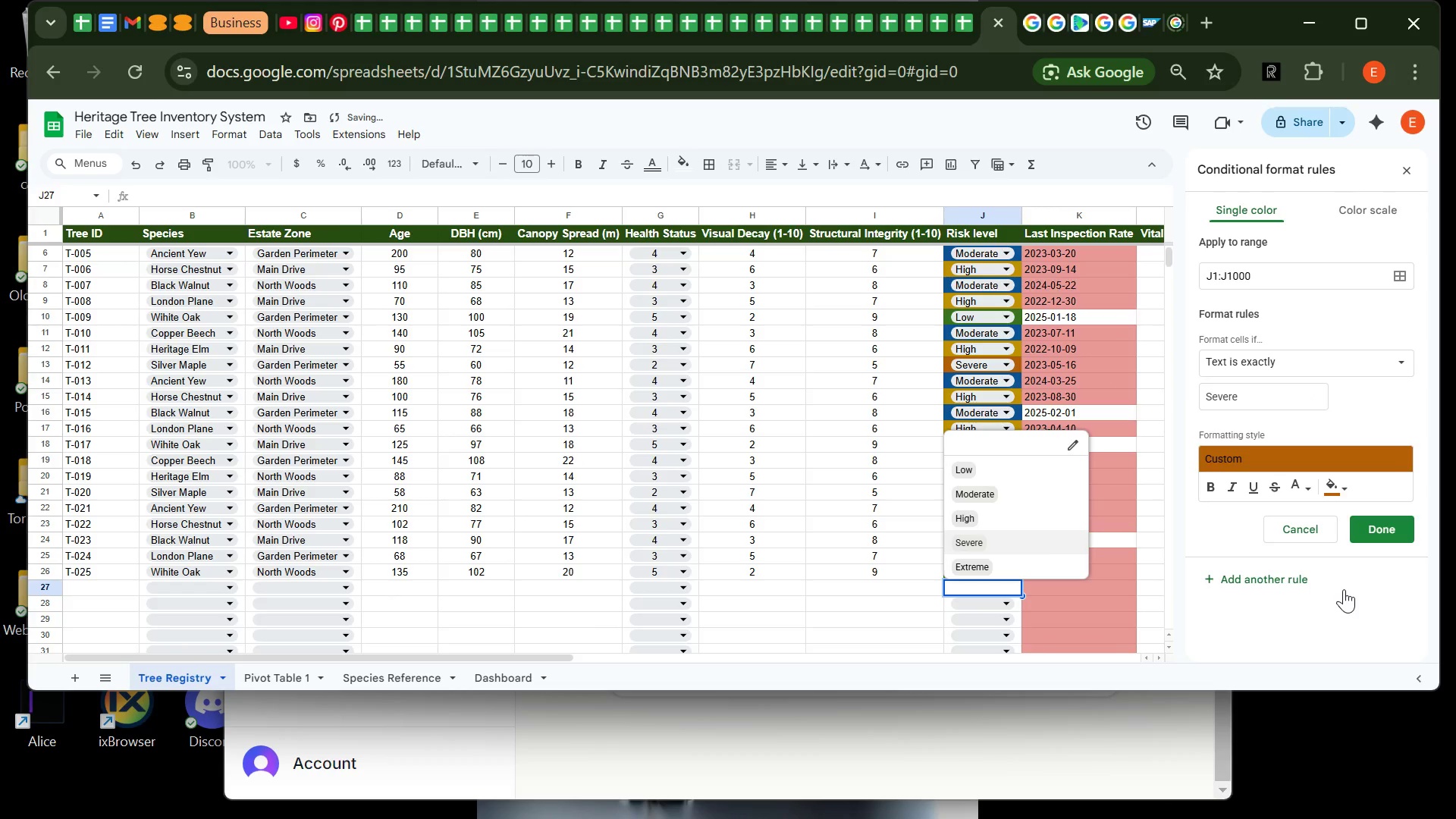 
left_click([1344, 589])
 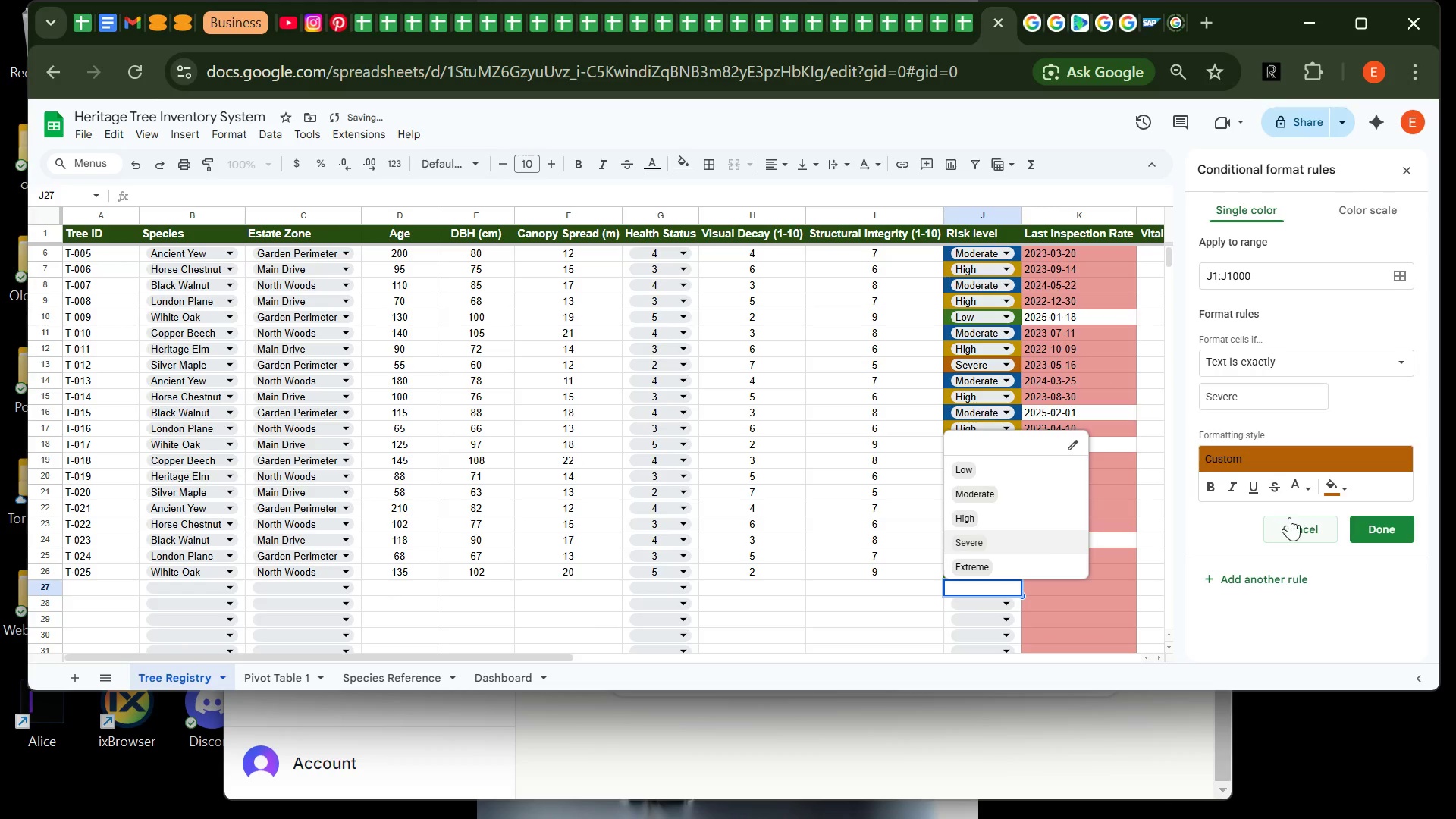 
left_click([1299, 530])
 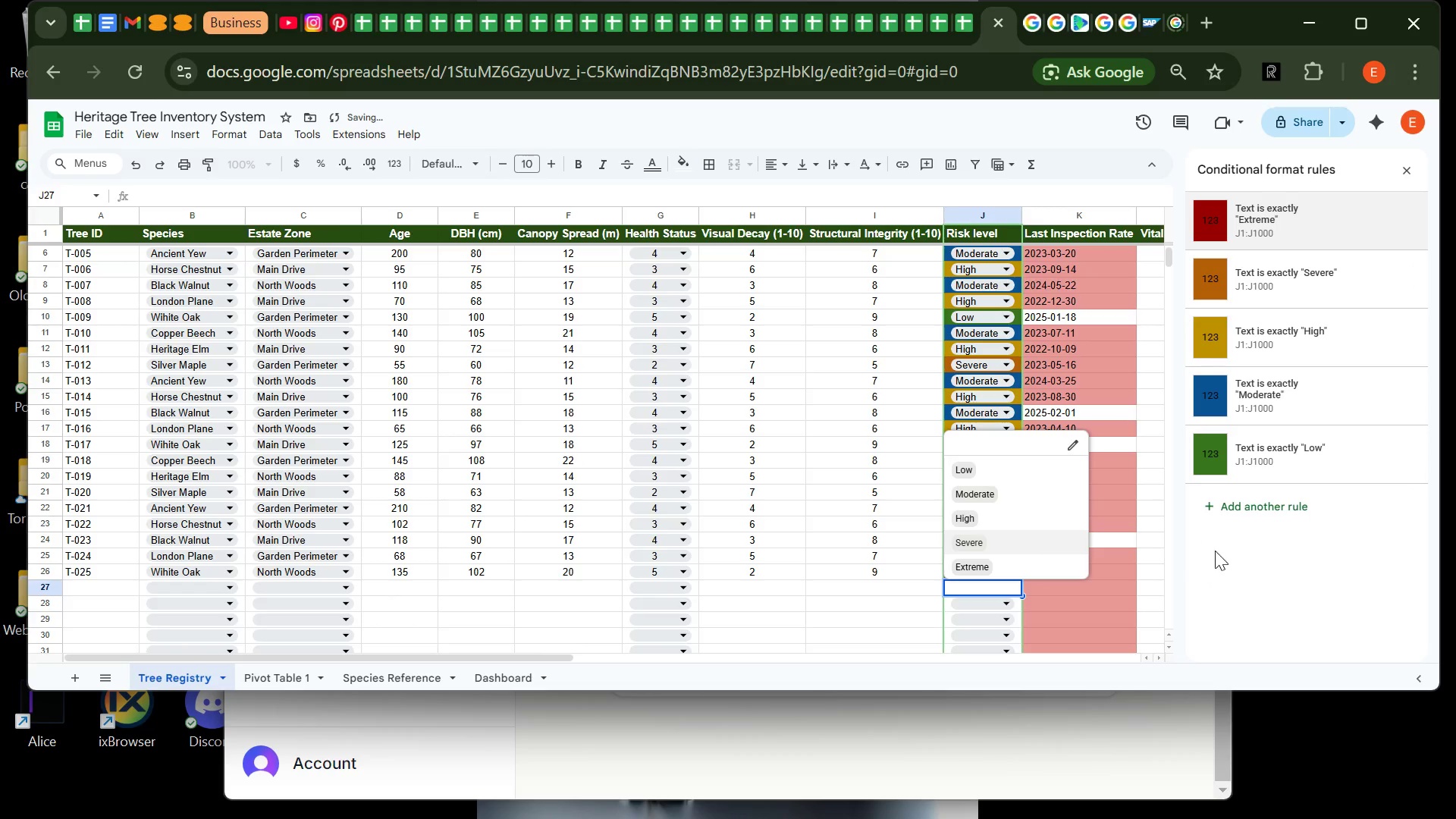 
left_click([1262, 562])
 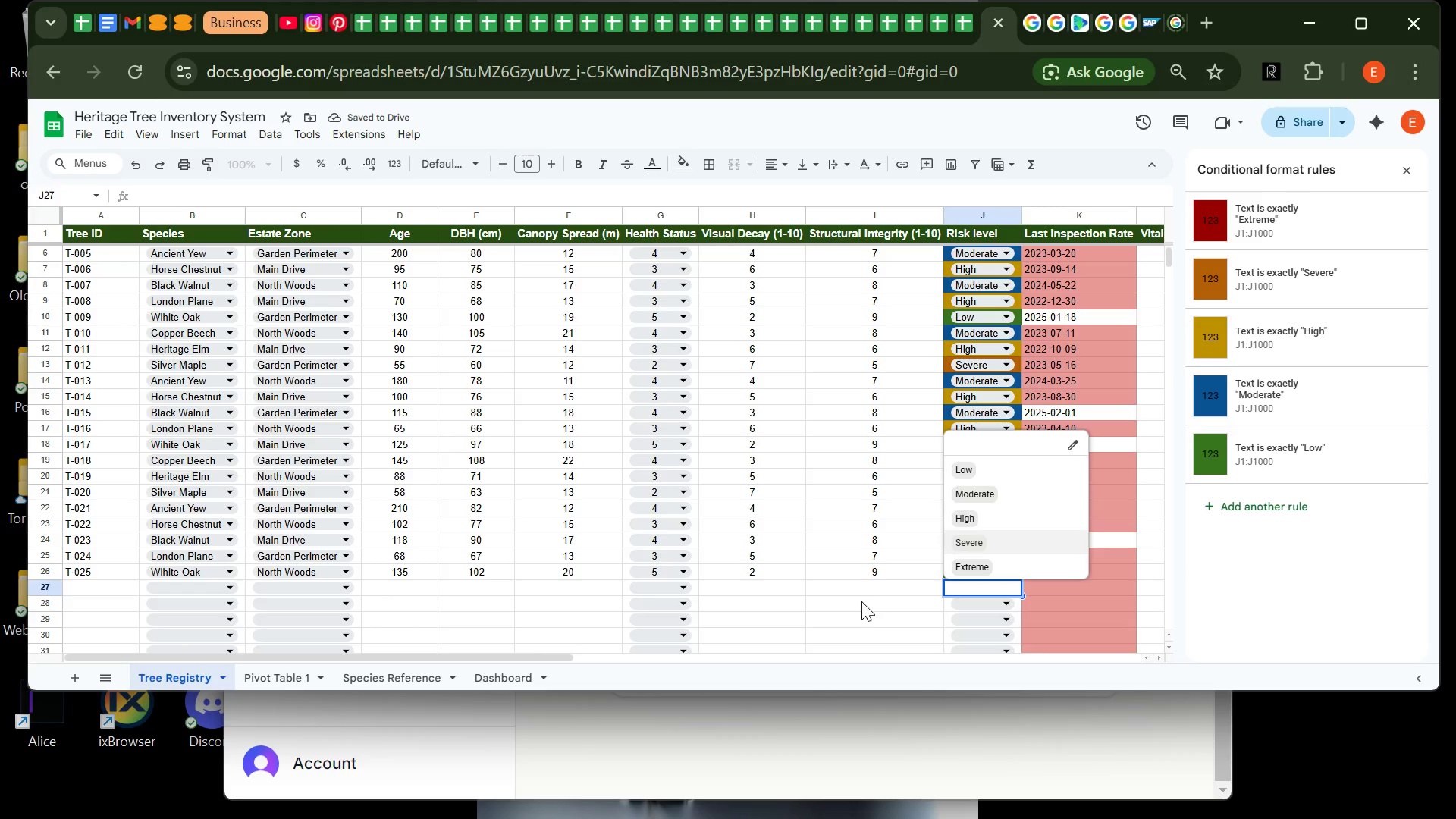 
left_click([861, 601])
 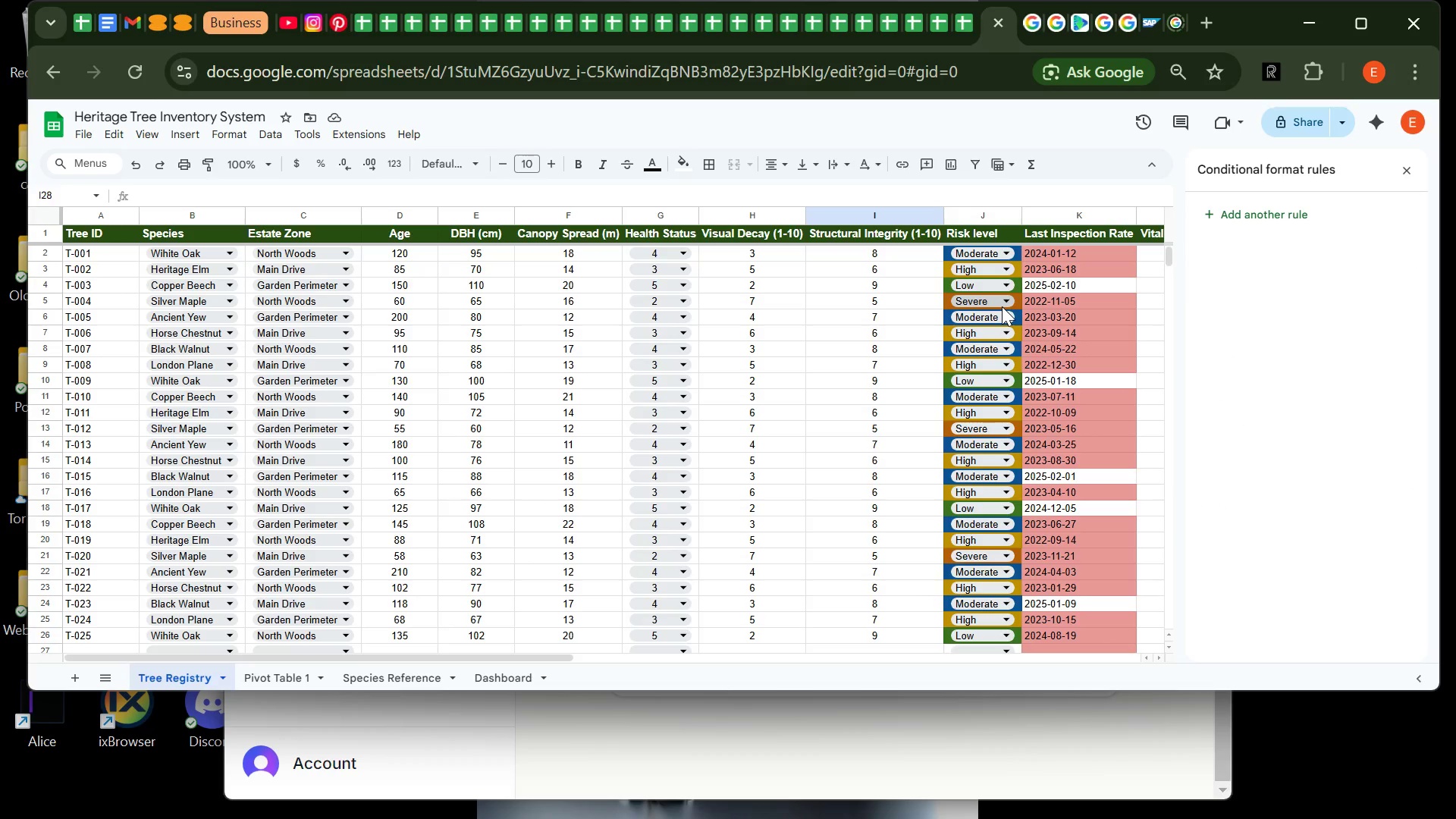 
left_click([1009, 304])
 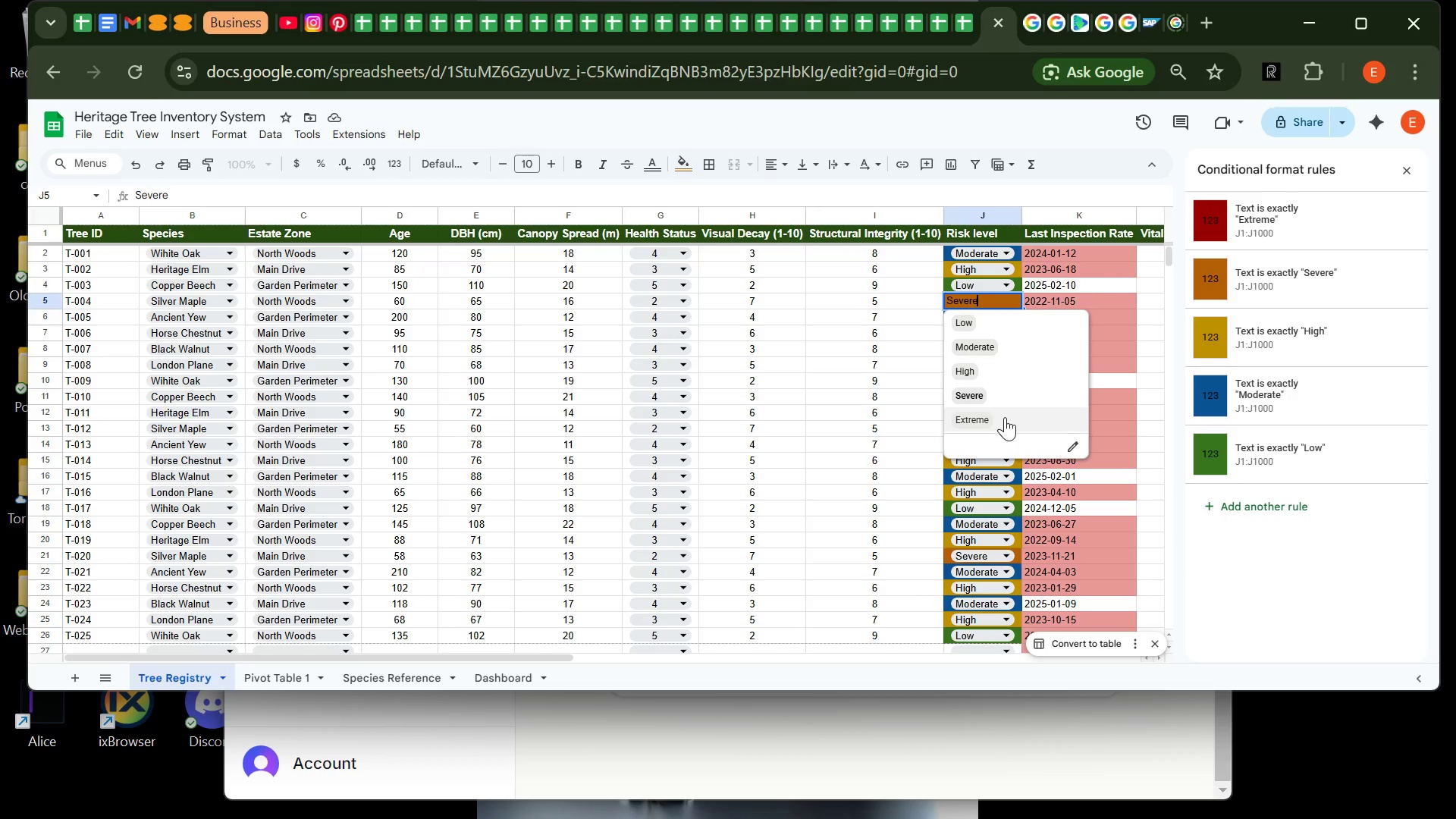 
left_click([1006, 417])
 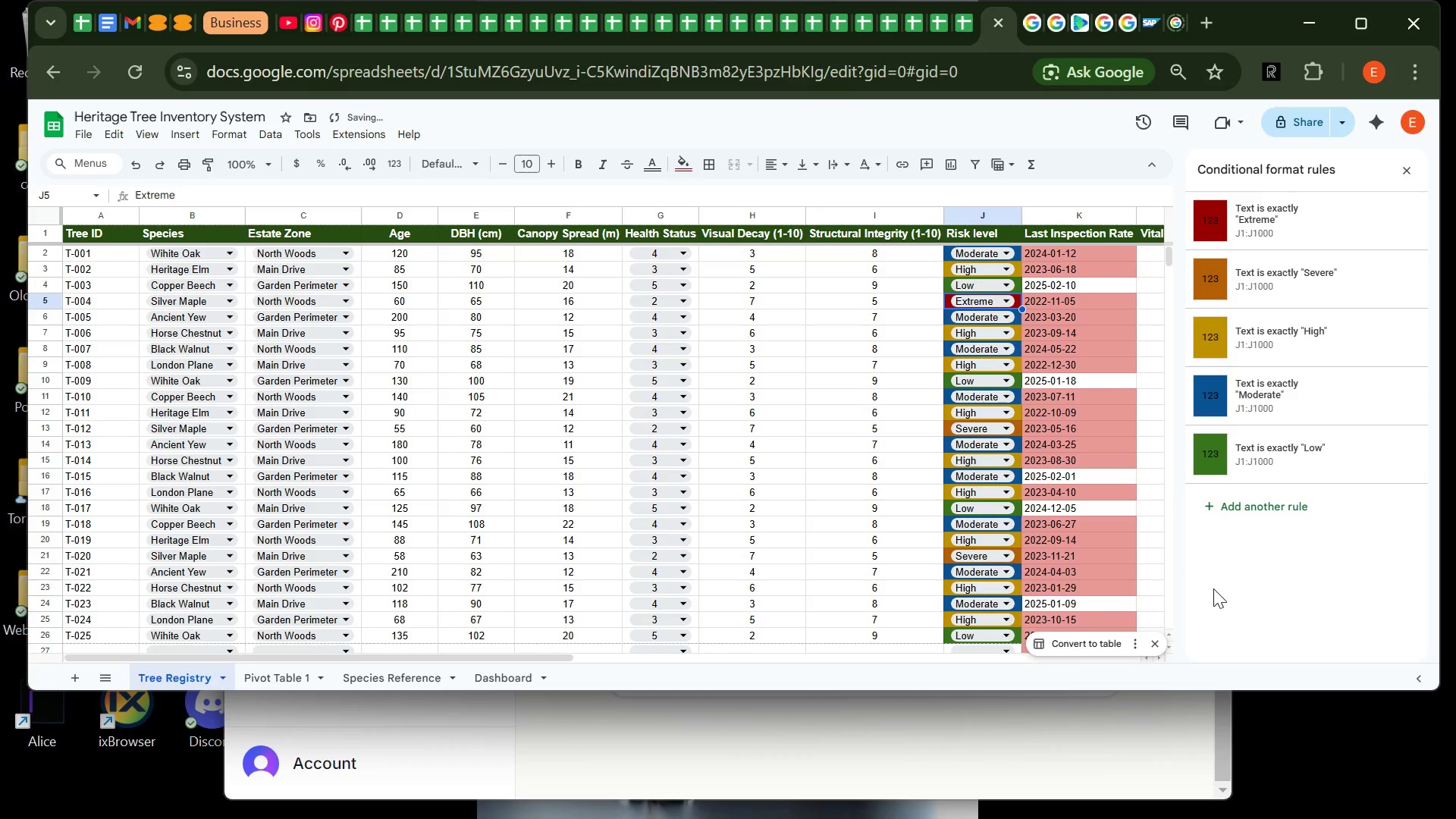 
left_click([1226, 592])
 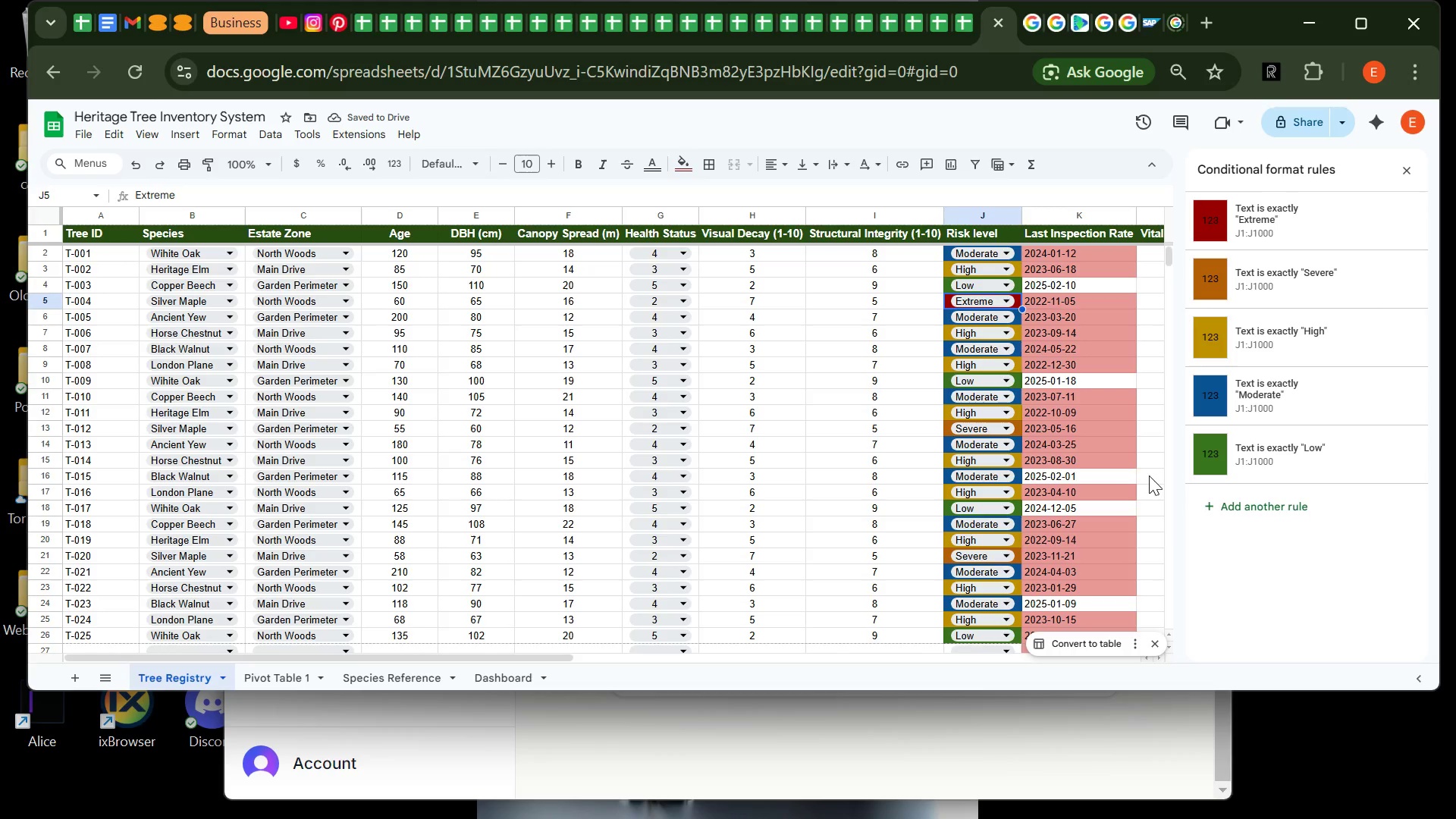 
left_click([1149, 476])
 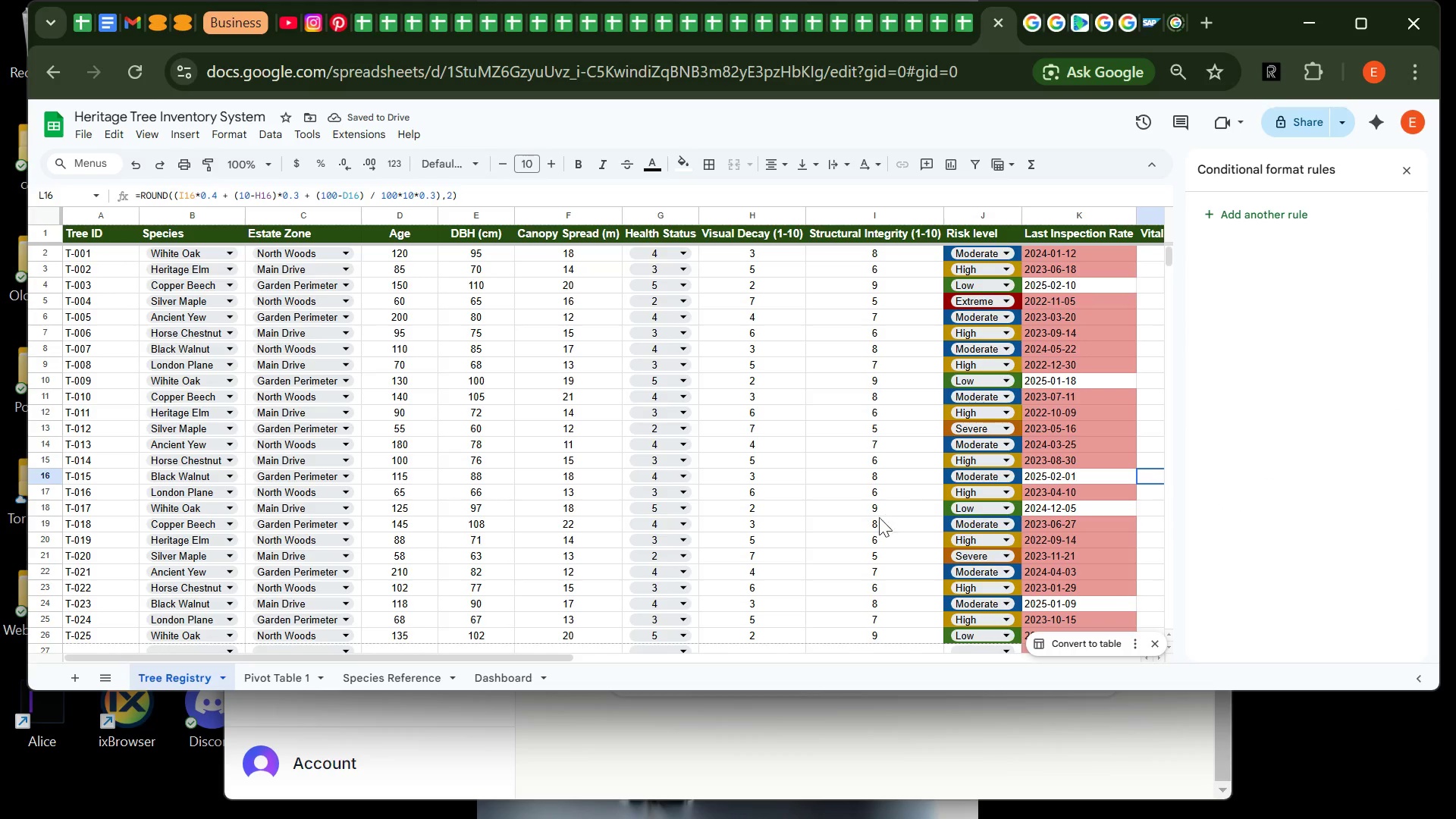 
mouse_move([999, 554])
 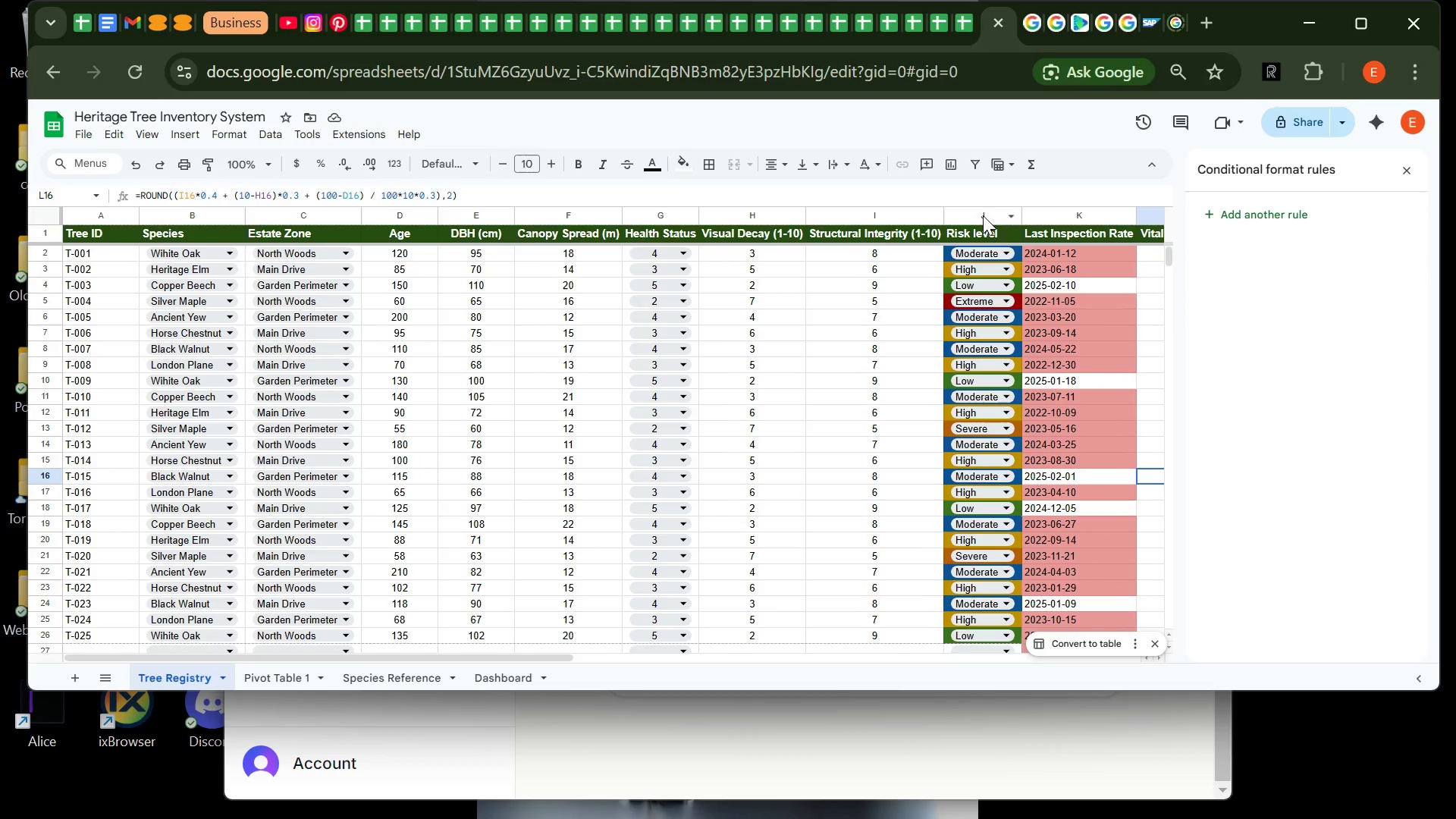 
left_click([983, 215])
 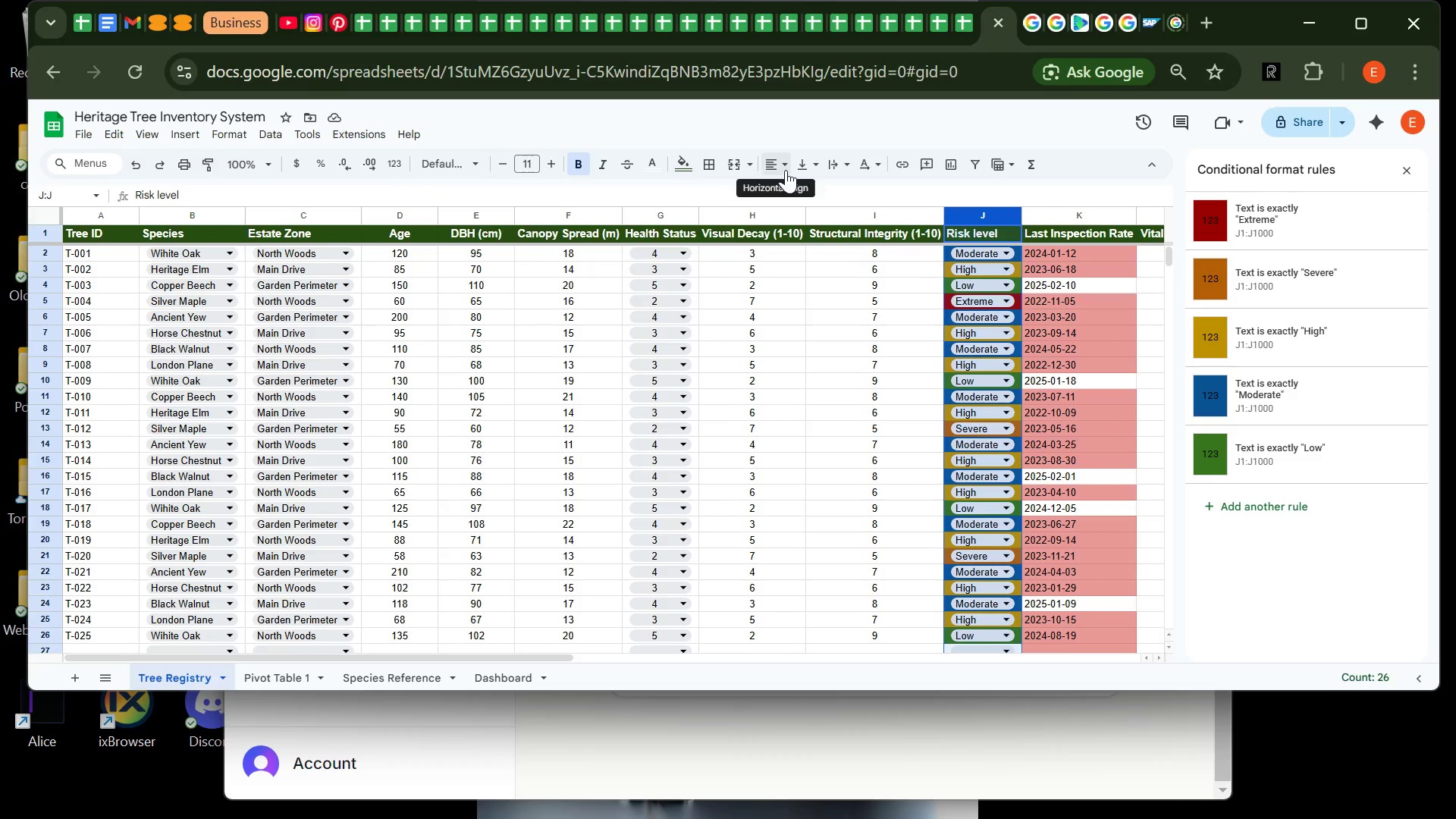 
left_click_drag(start_coordinate=[786, 170], to_coordinate=[806, 195])
 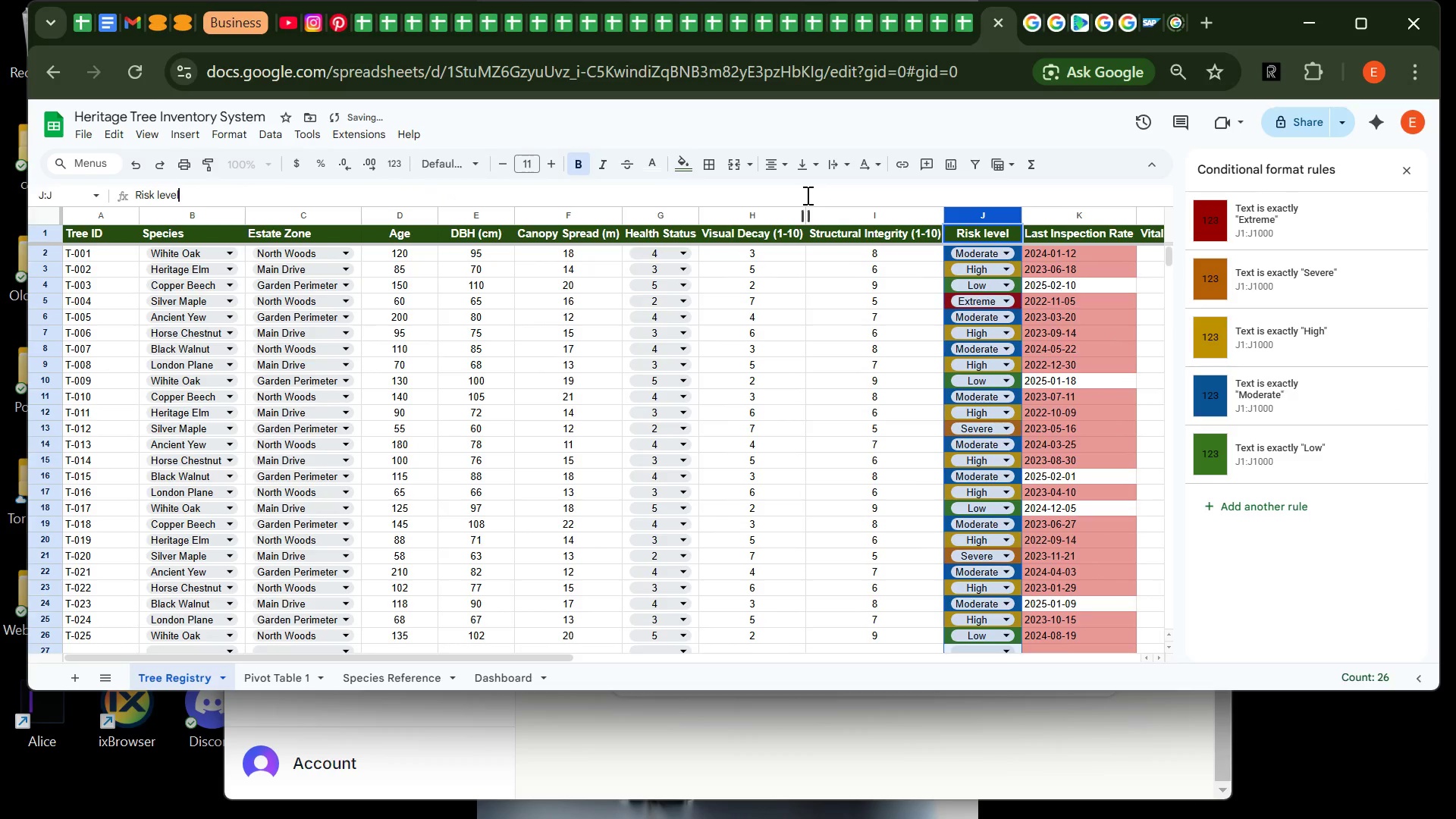 
left_click([806, 195])
 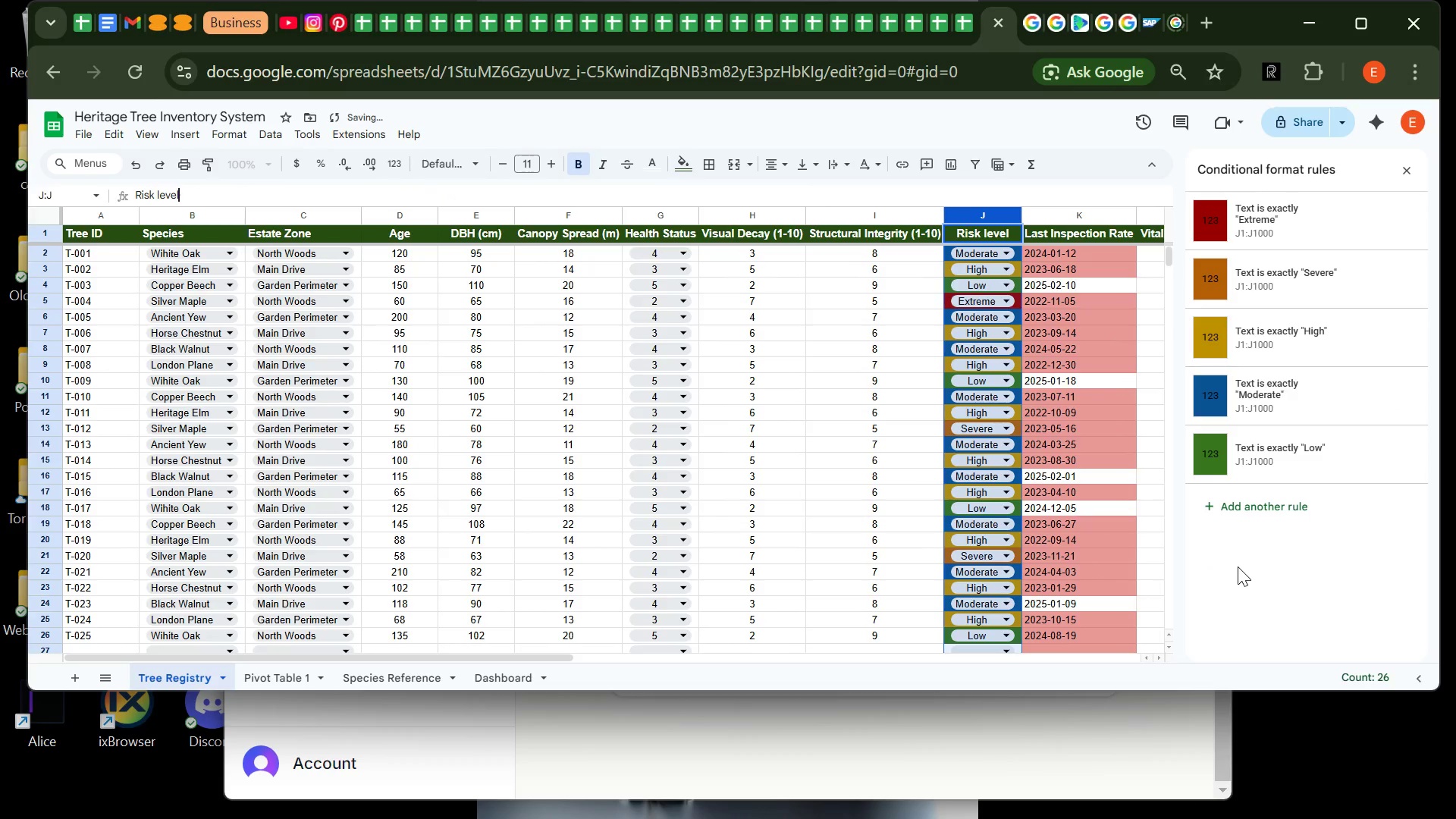 
left_click([1240, 566])
 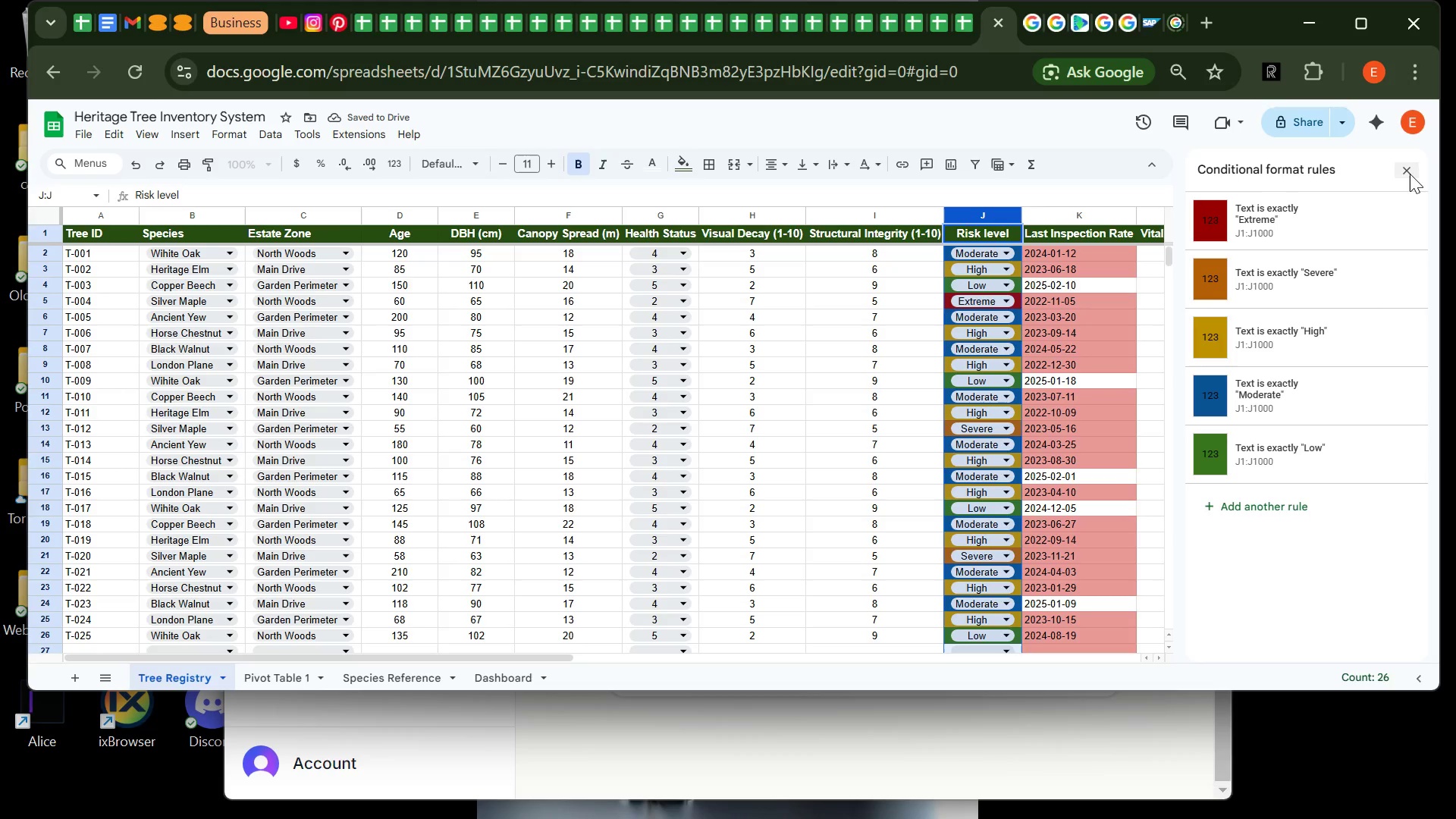 
left_click([1410, 174])
 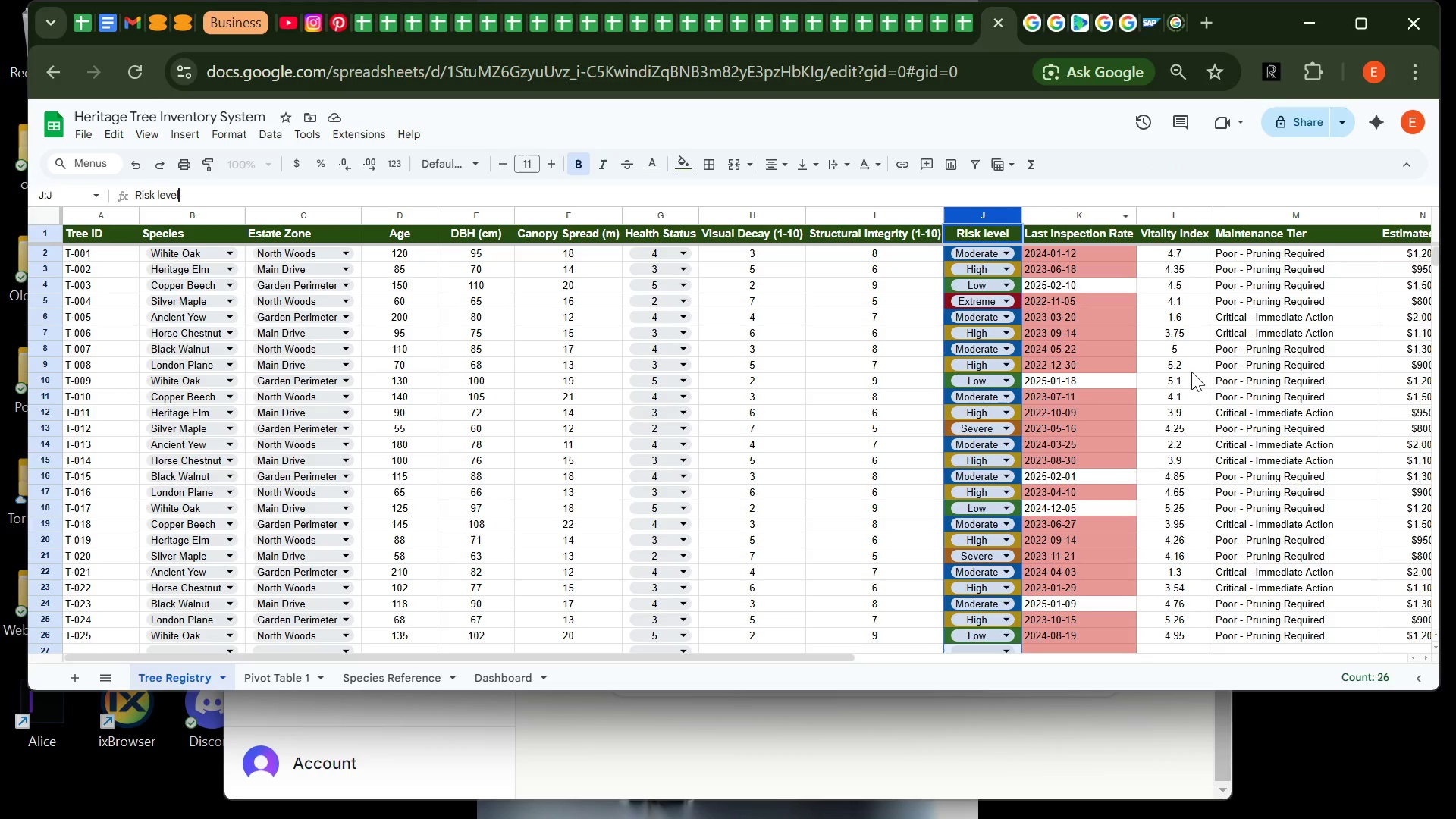 
left_click([1144, 353])
 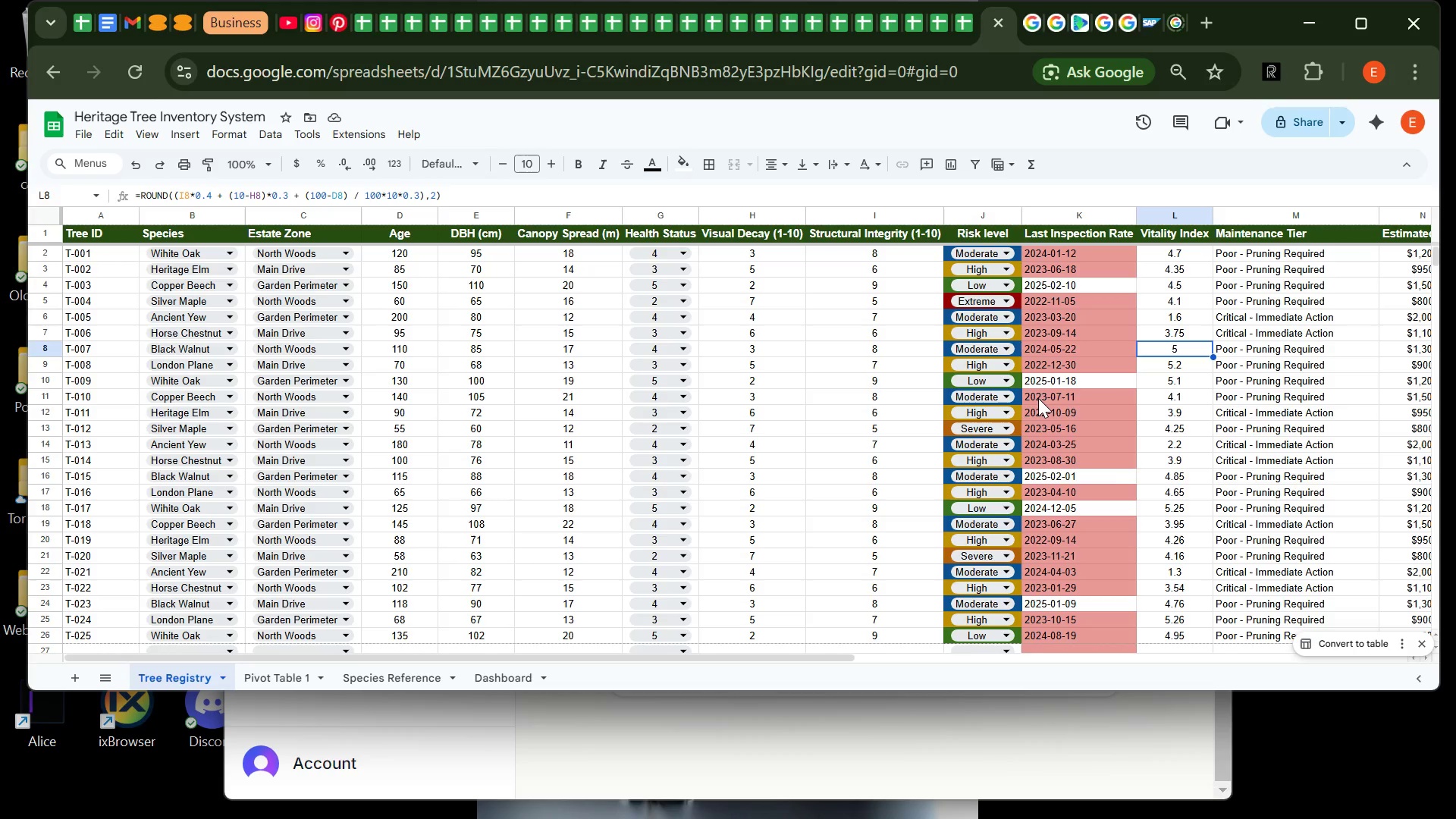 
wait(10.23)
 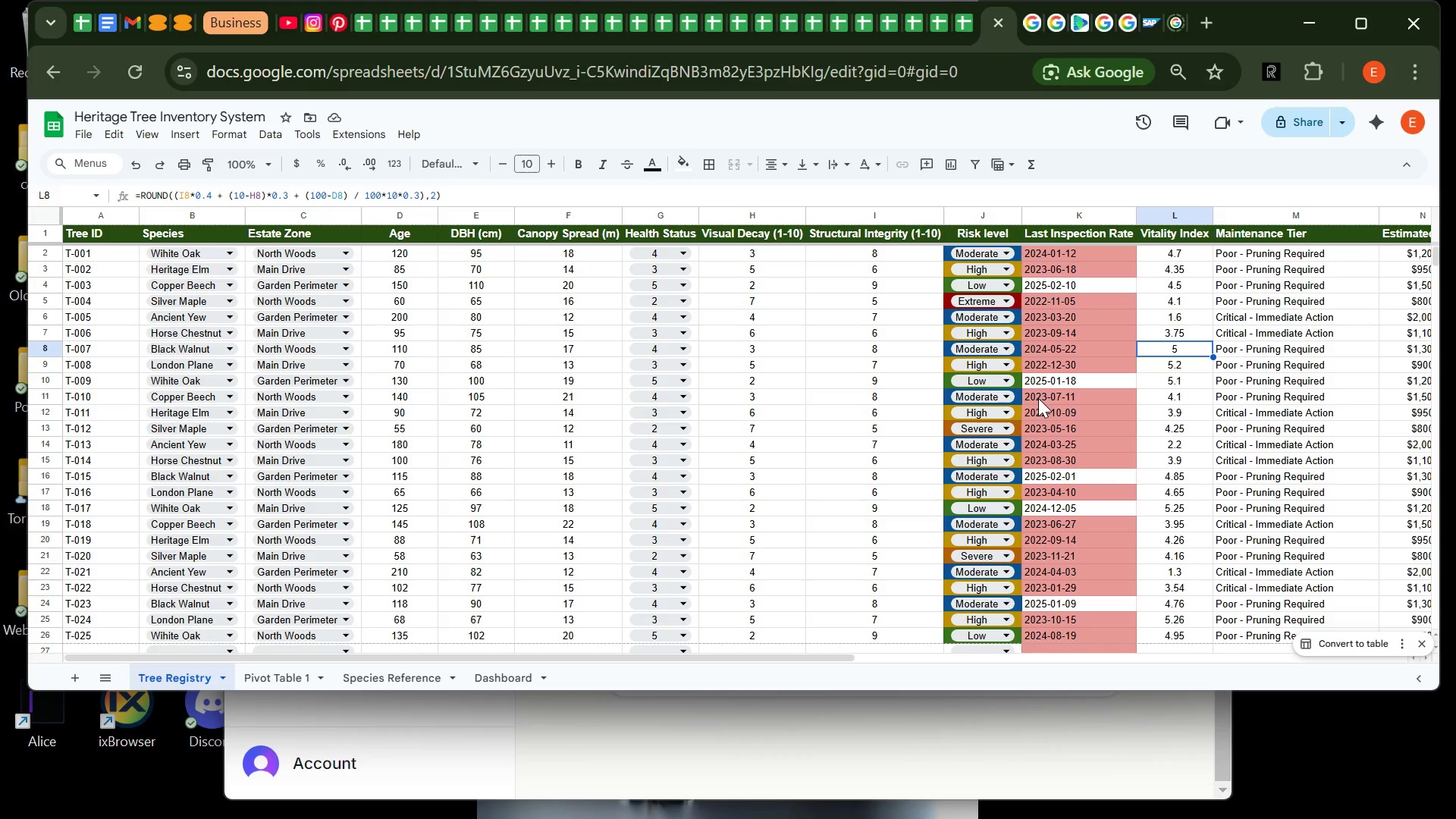 
left_click([1152, 319])
 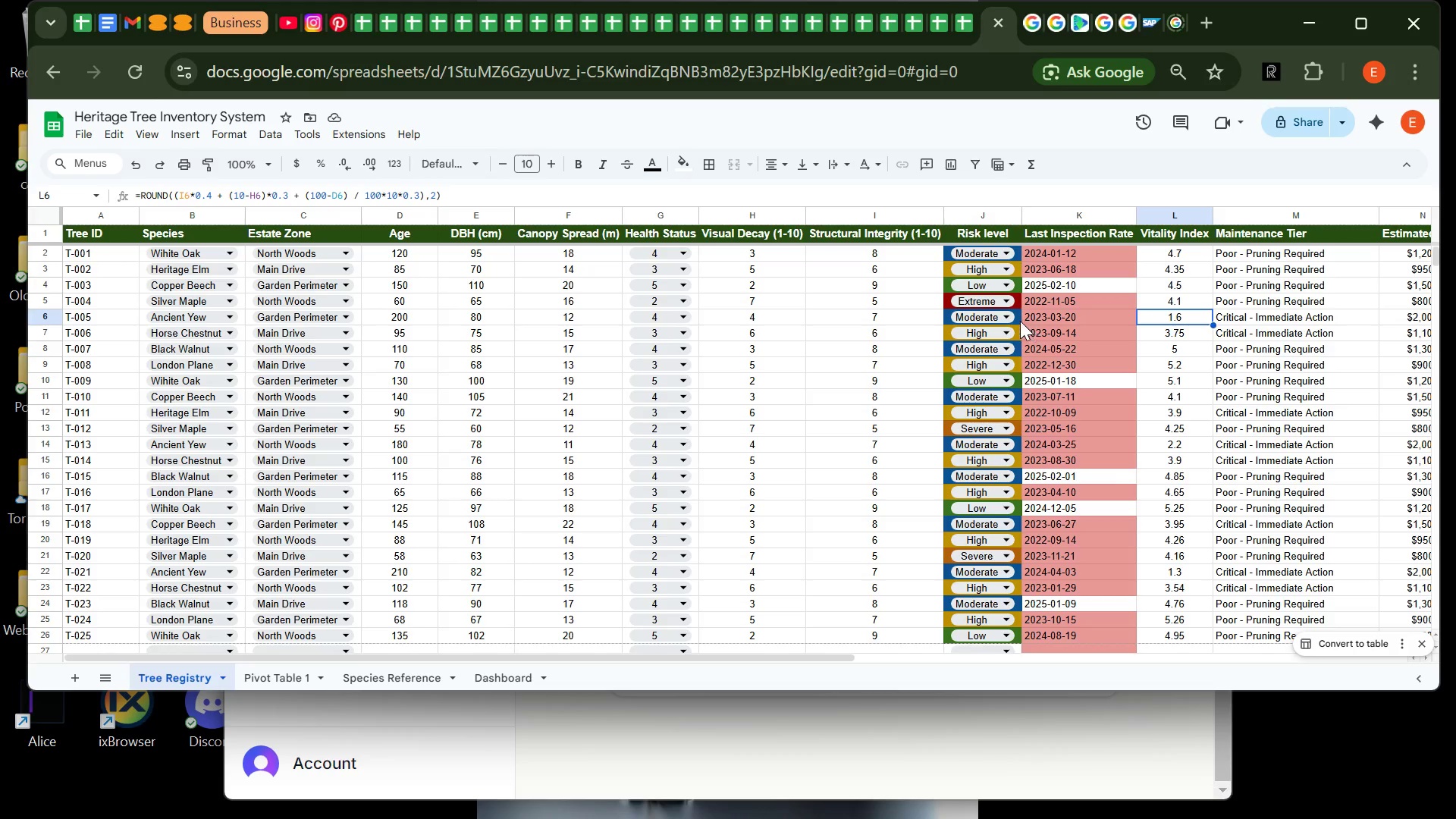 
left_click([1012, 318])
 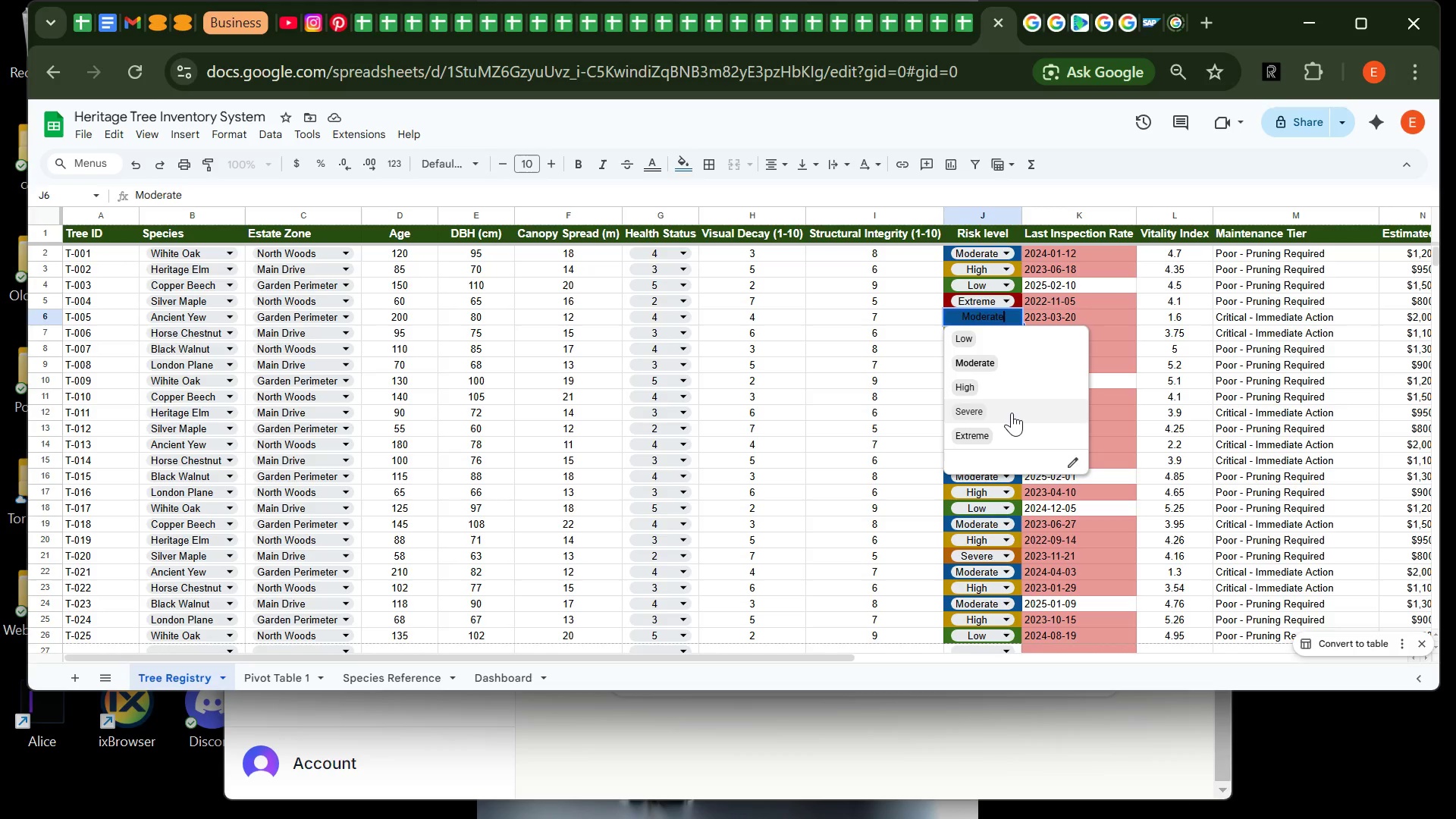 
left_click([1012, 412])
 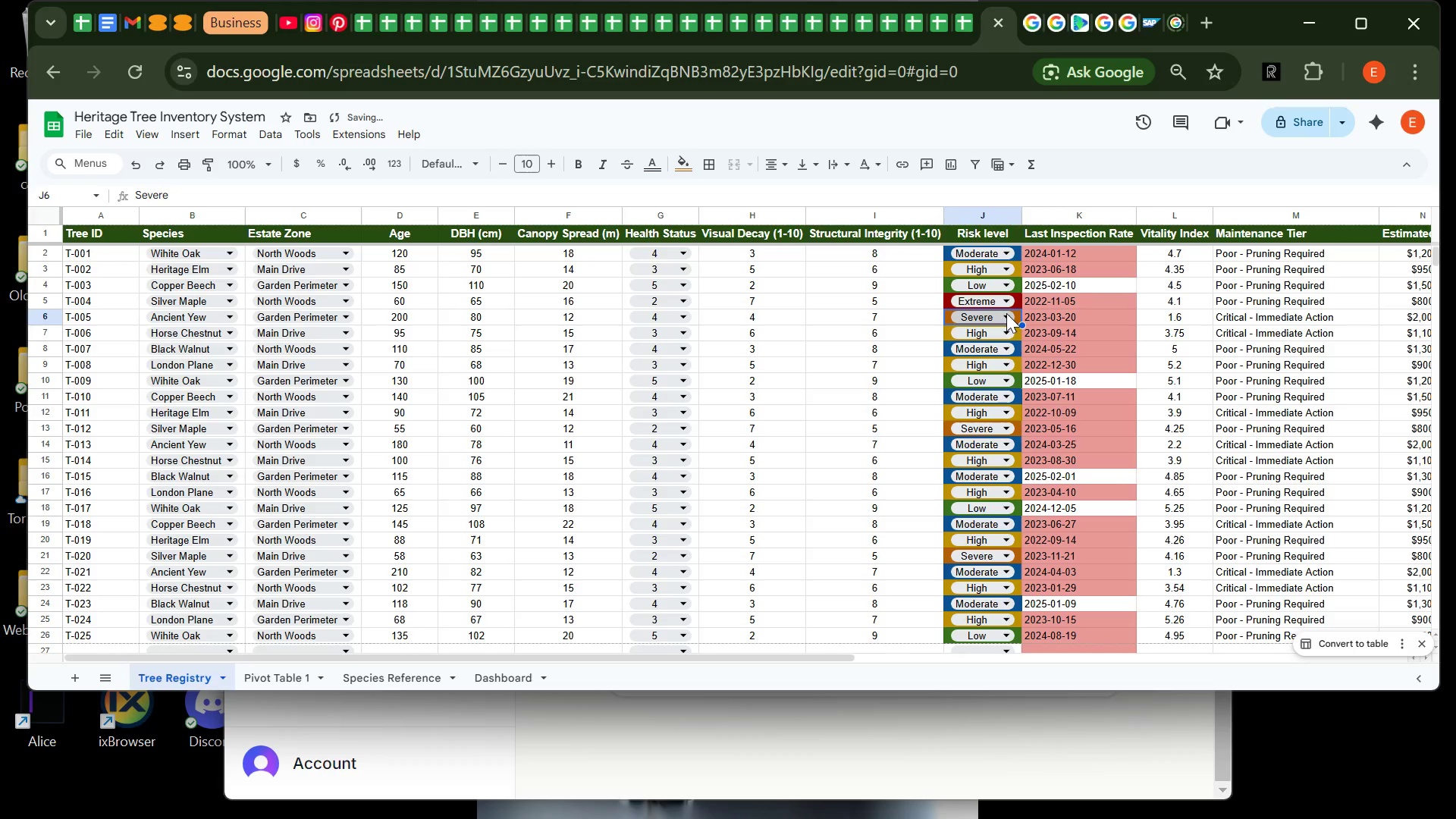 
left_click([1005, 312])
 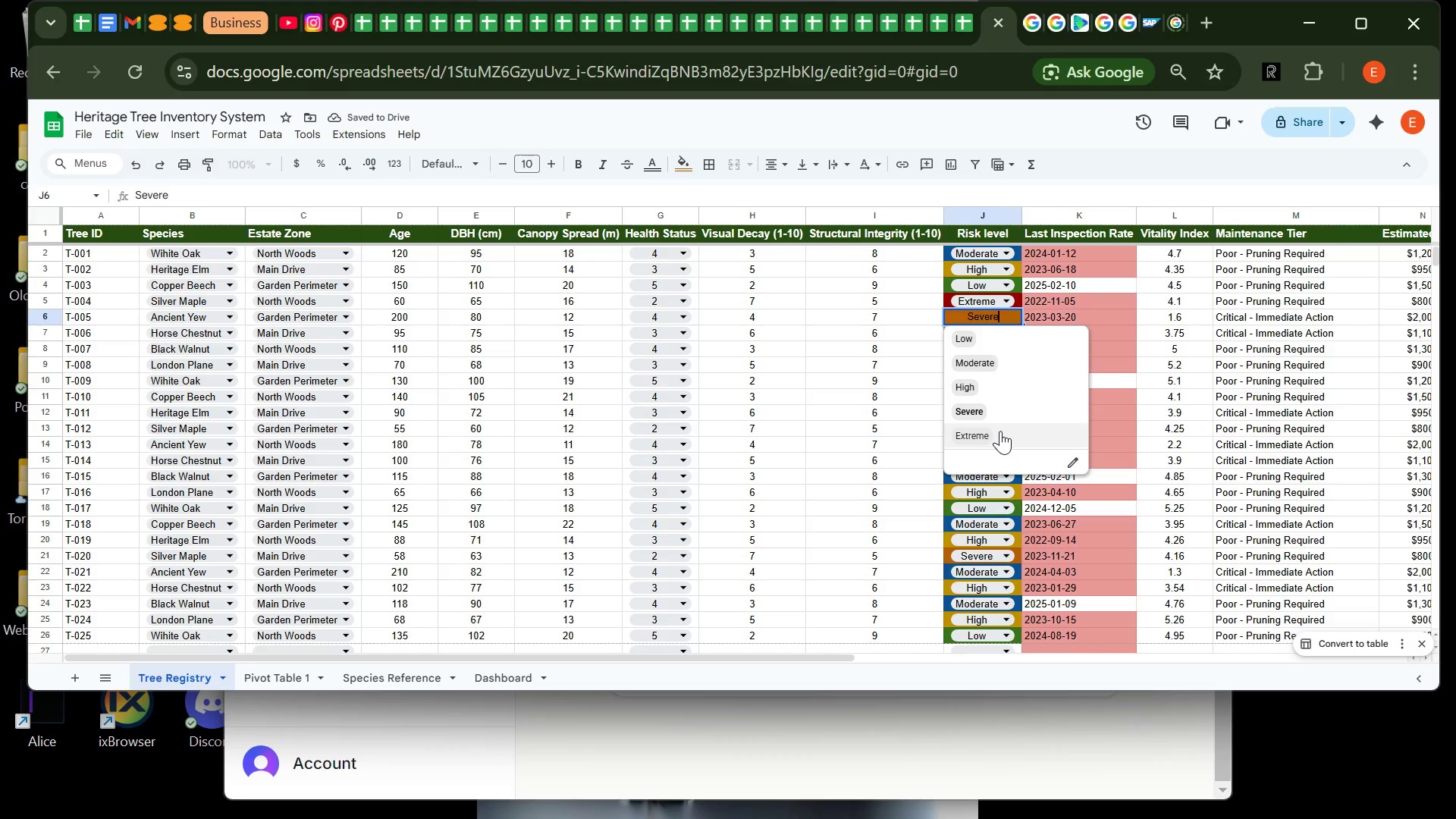 
left_click([1000, 431])
 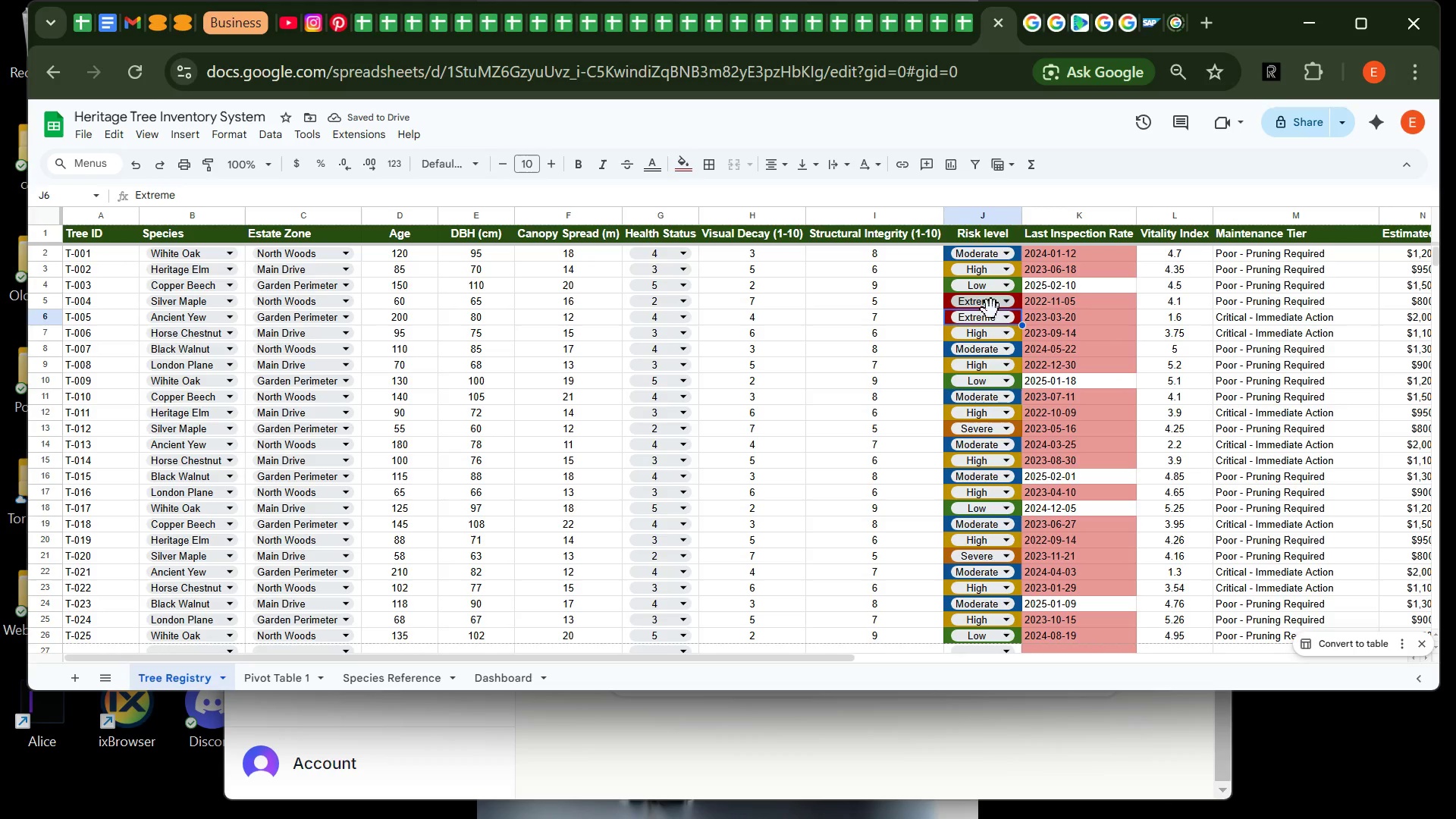 
left_click([1007, 300])
 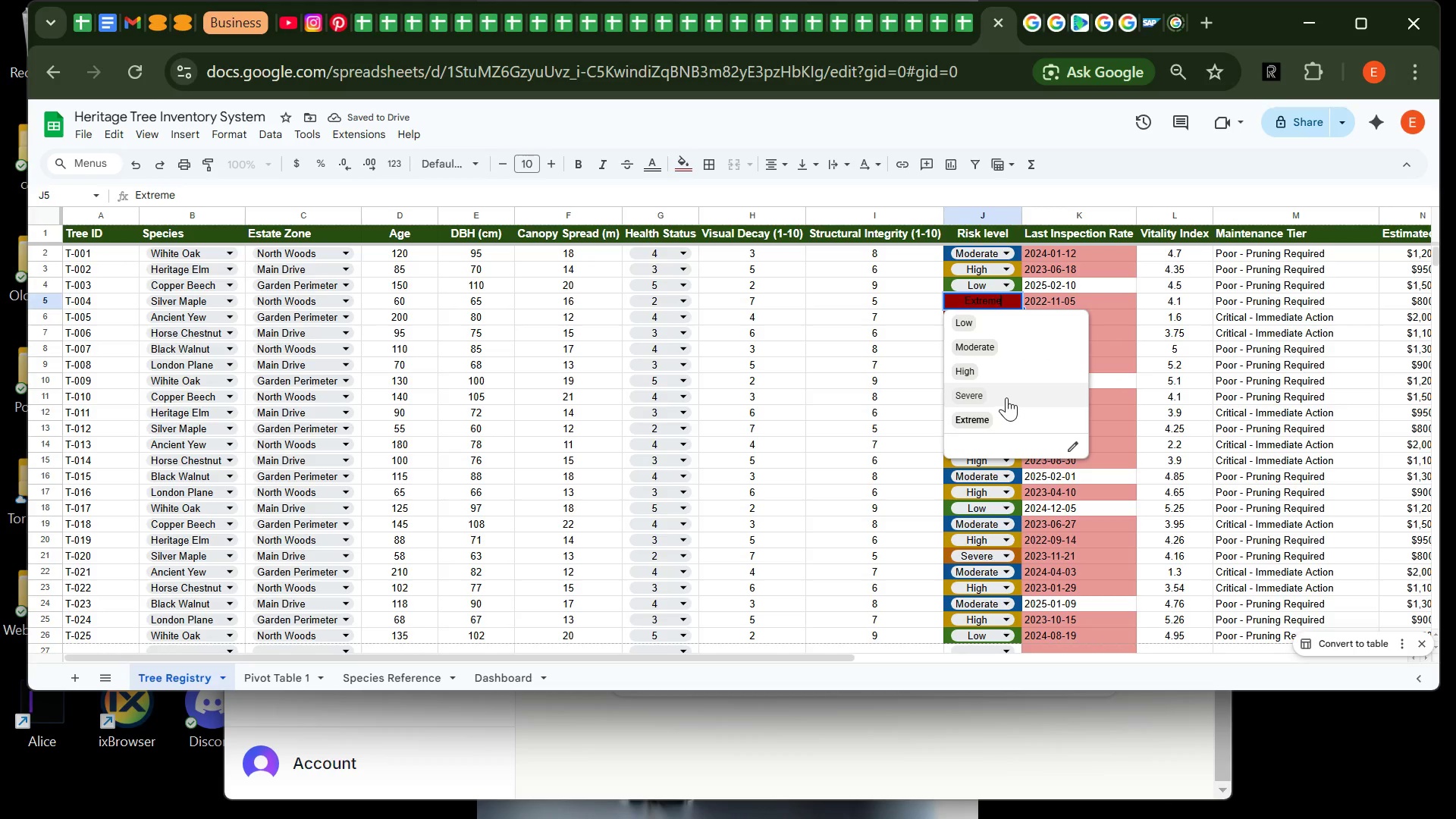 
left_click([1007, 397])
 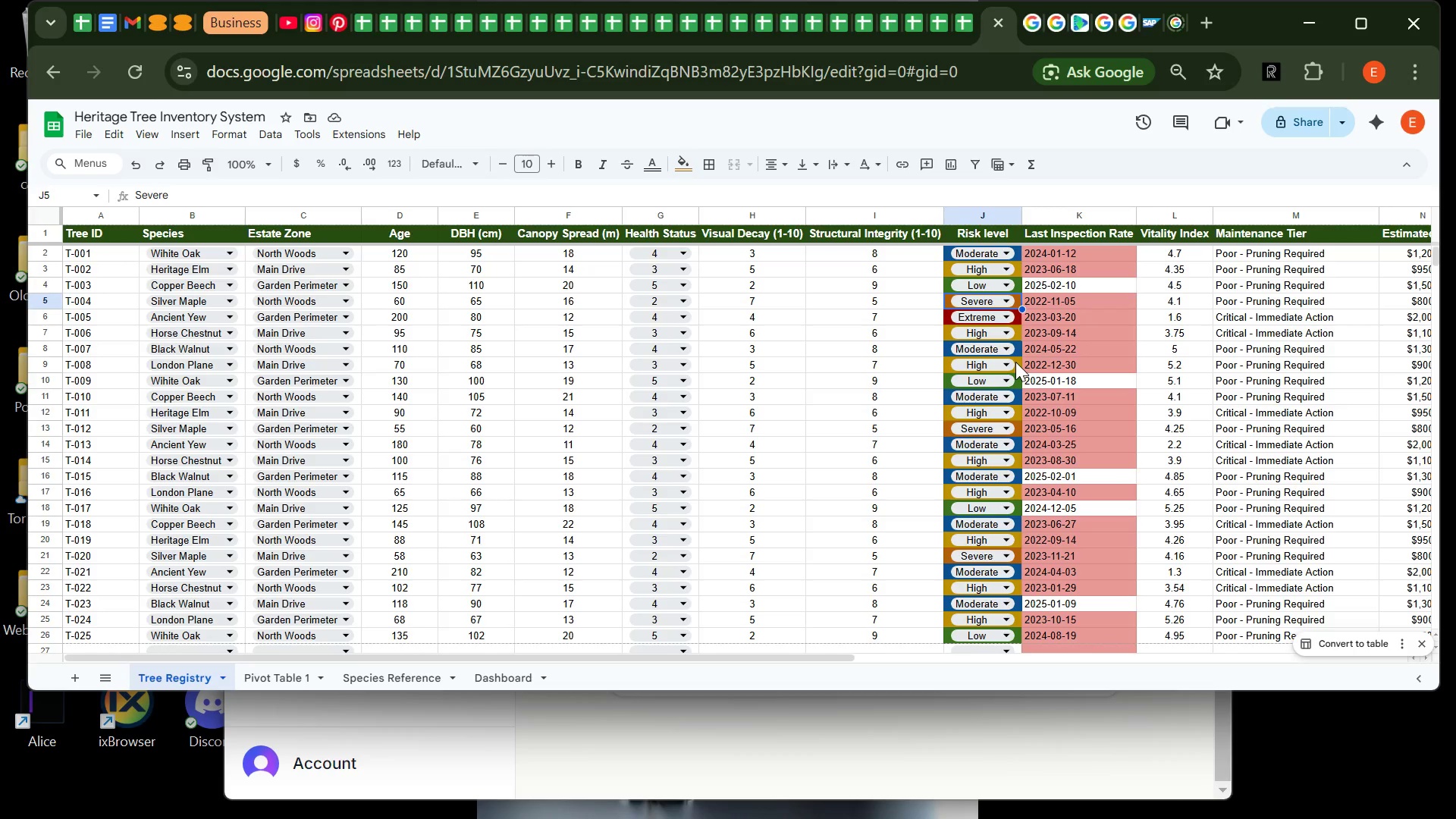 
wait(24.67)
 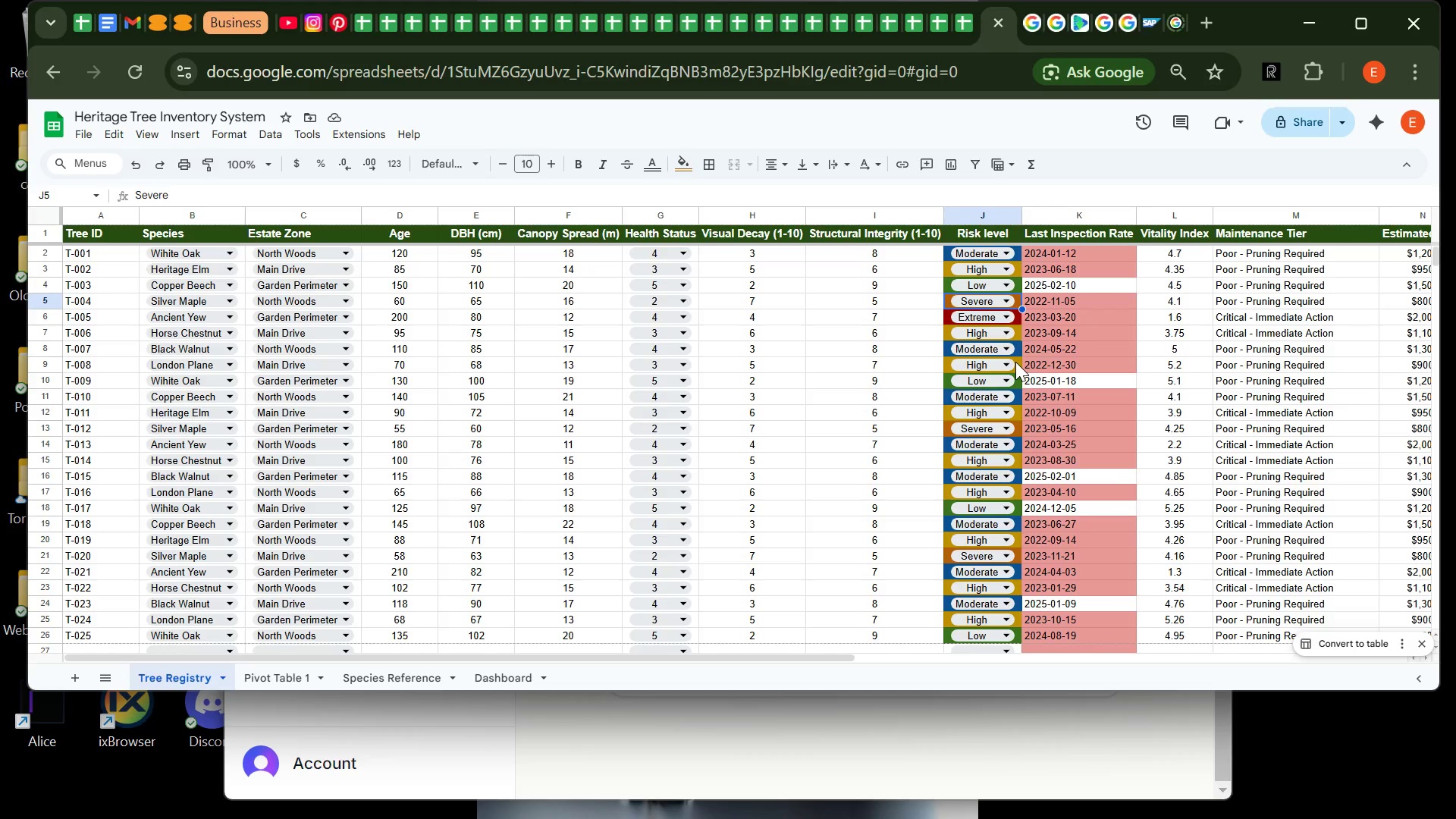 
left_click([501, 677])
 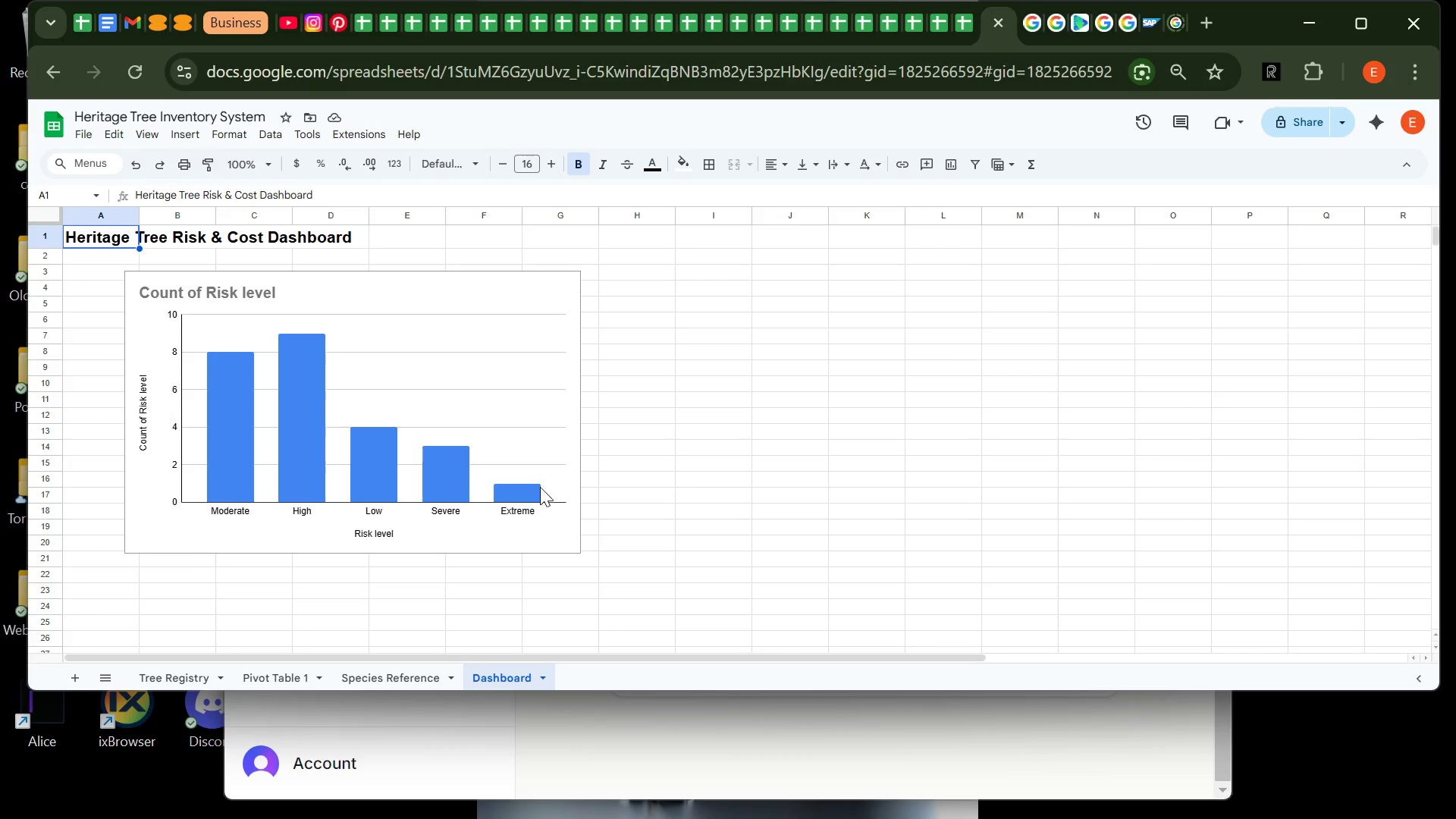 
left_click([520, 491])
 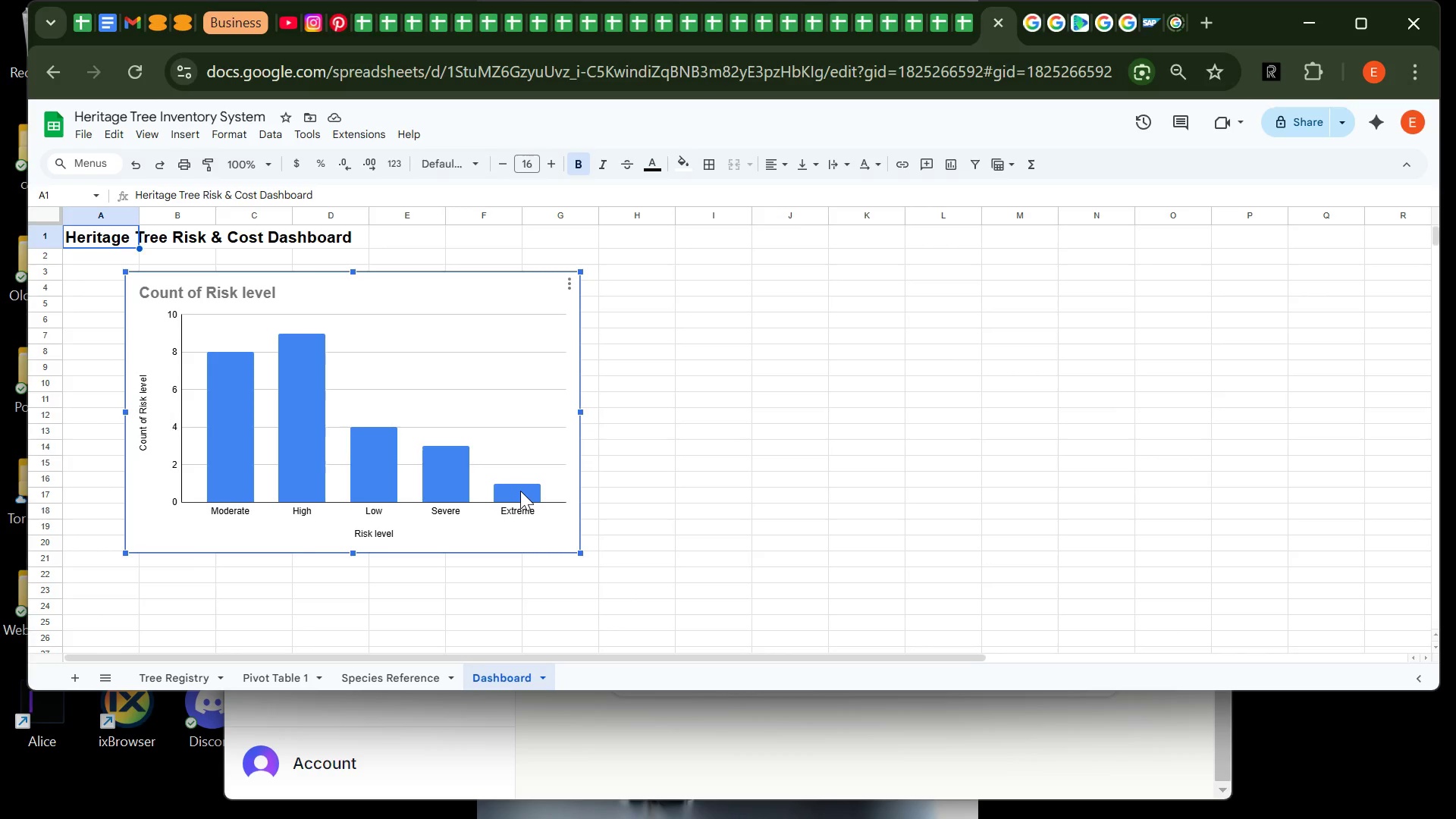 
double_click([520, 491])
 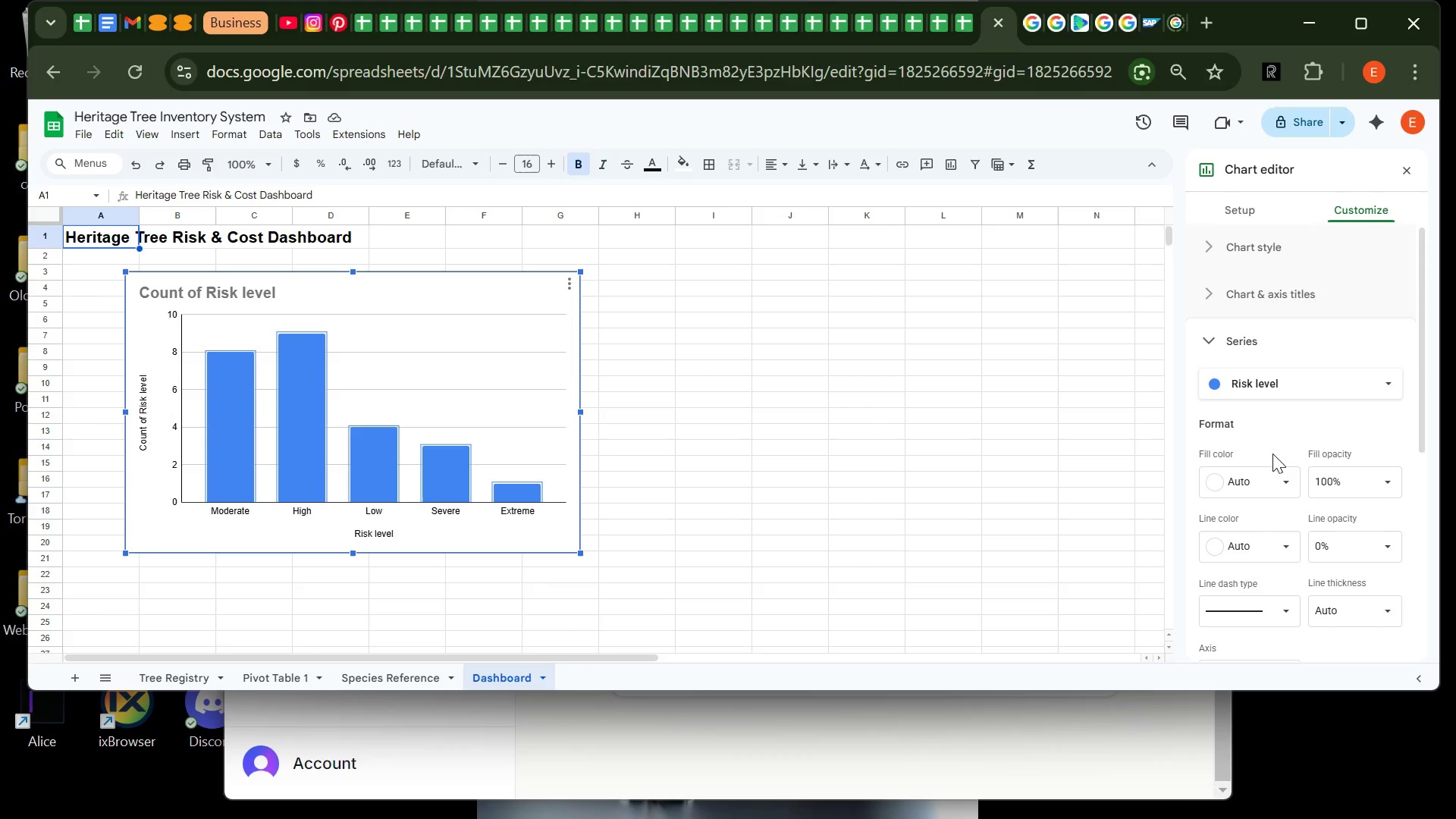 
left_click([1272, 474])
 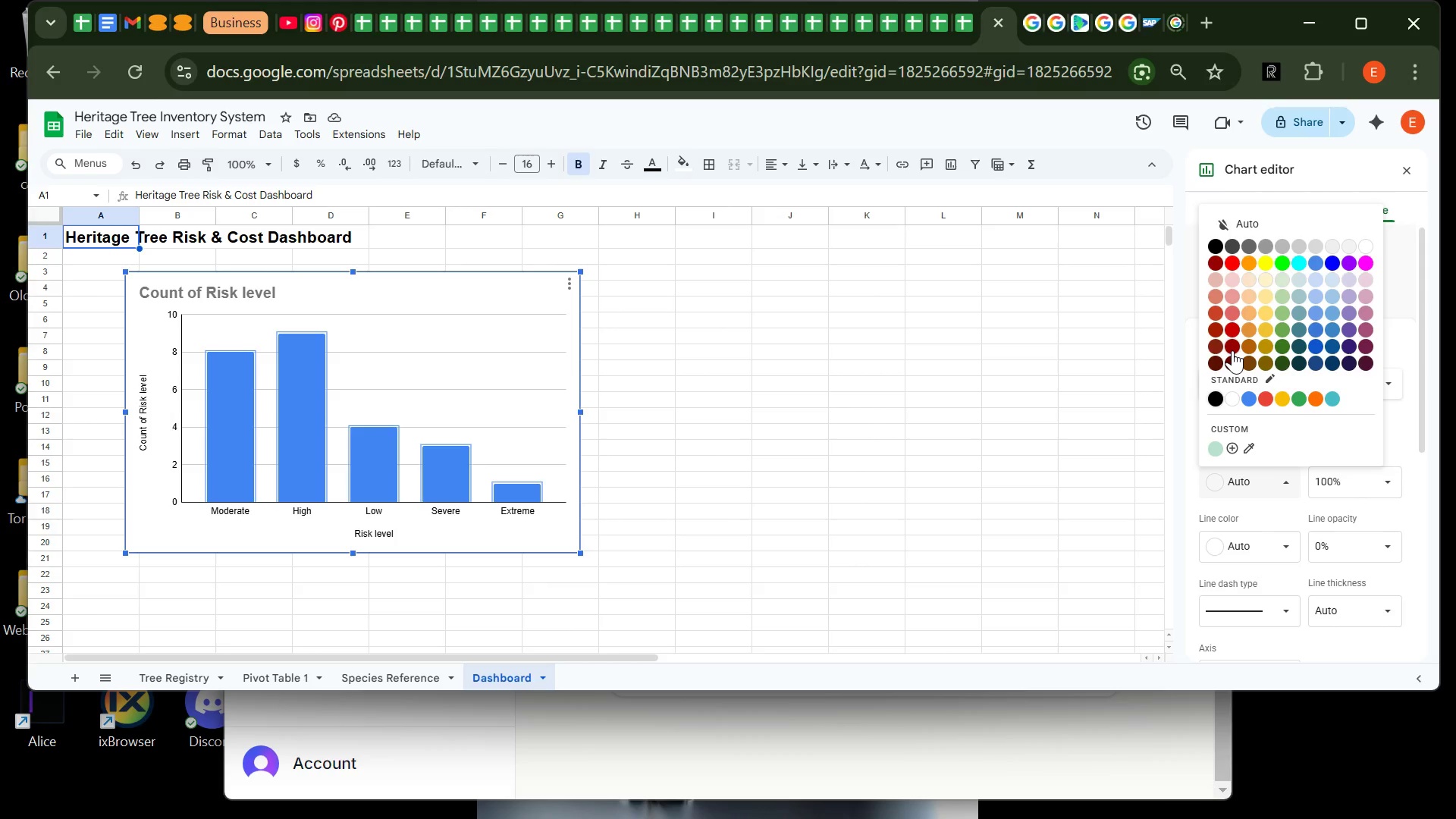 
left_click([1232, 350])
 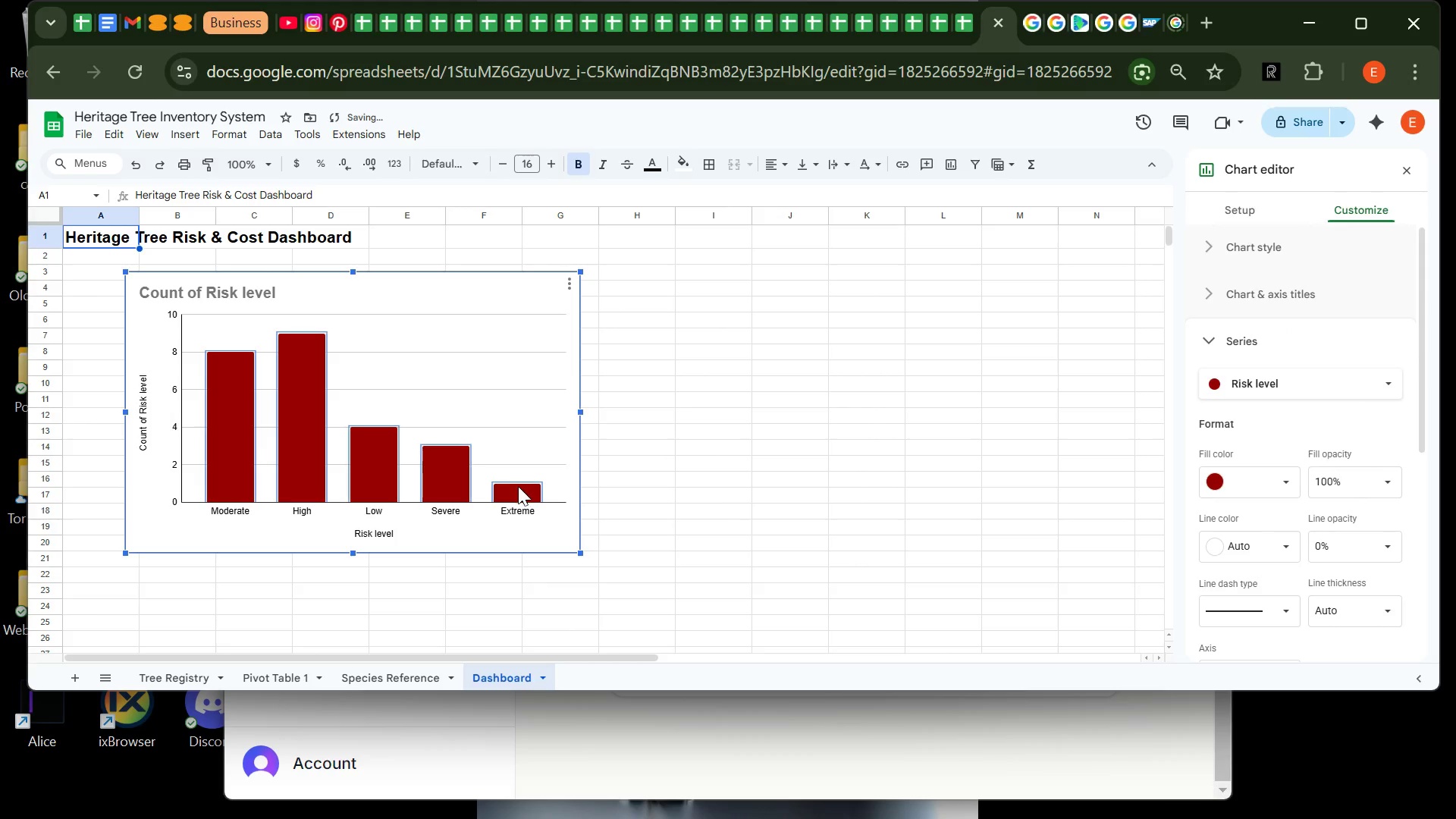 
double_click([521, 488])
 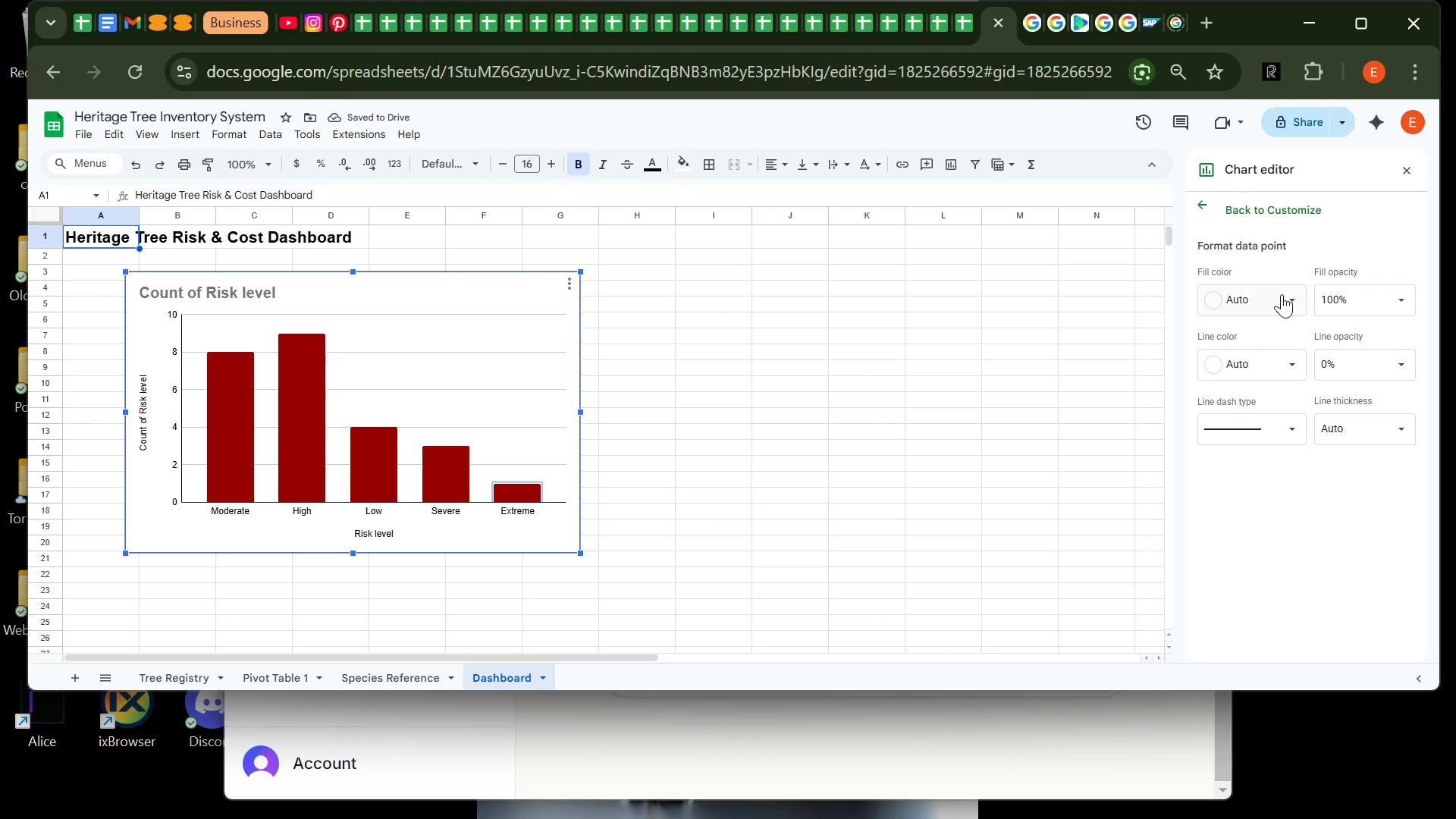 
left_click([1280, 294])
 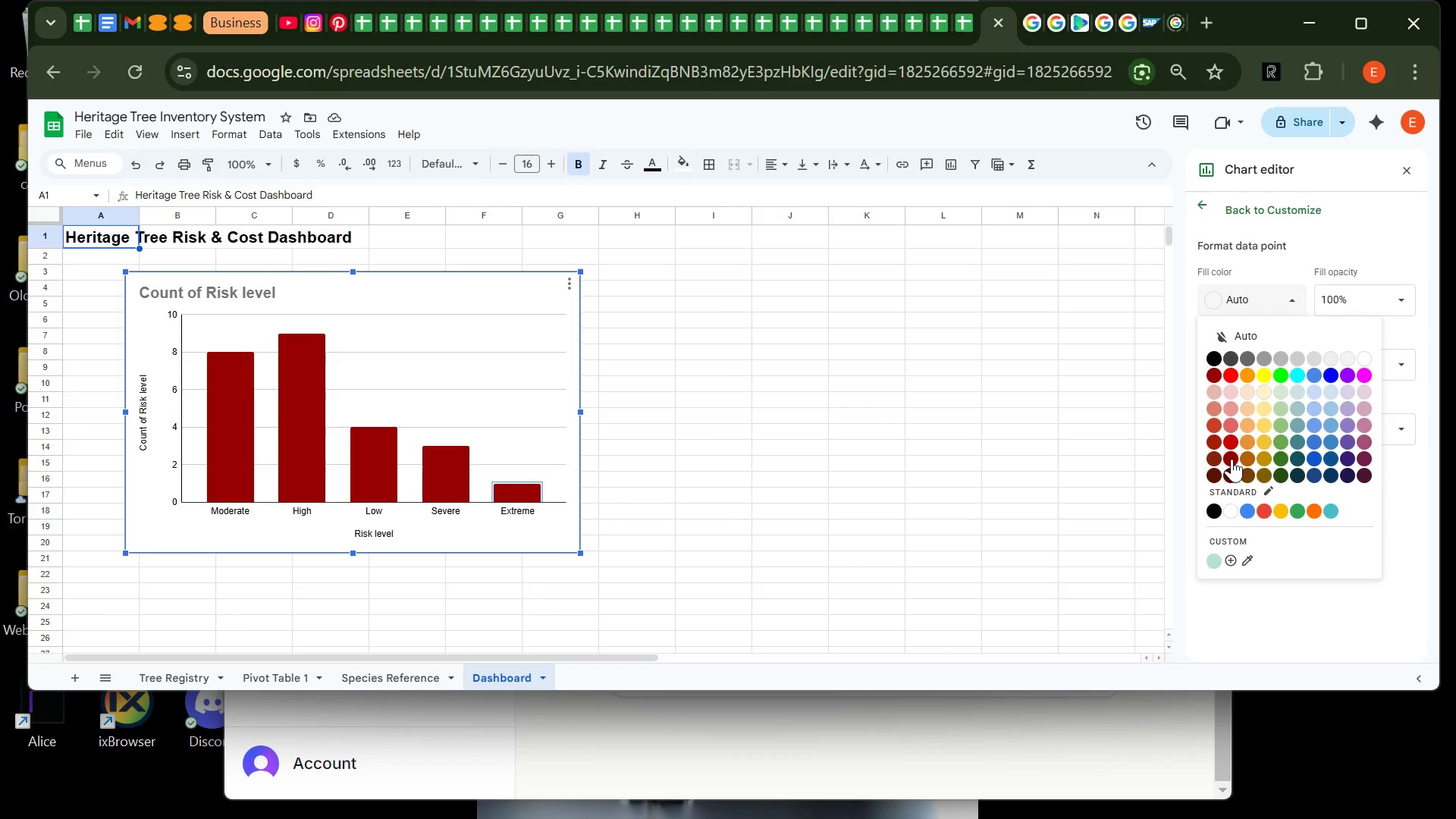 
left_click([1232, 459])
 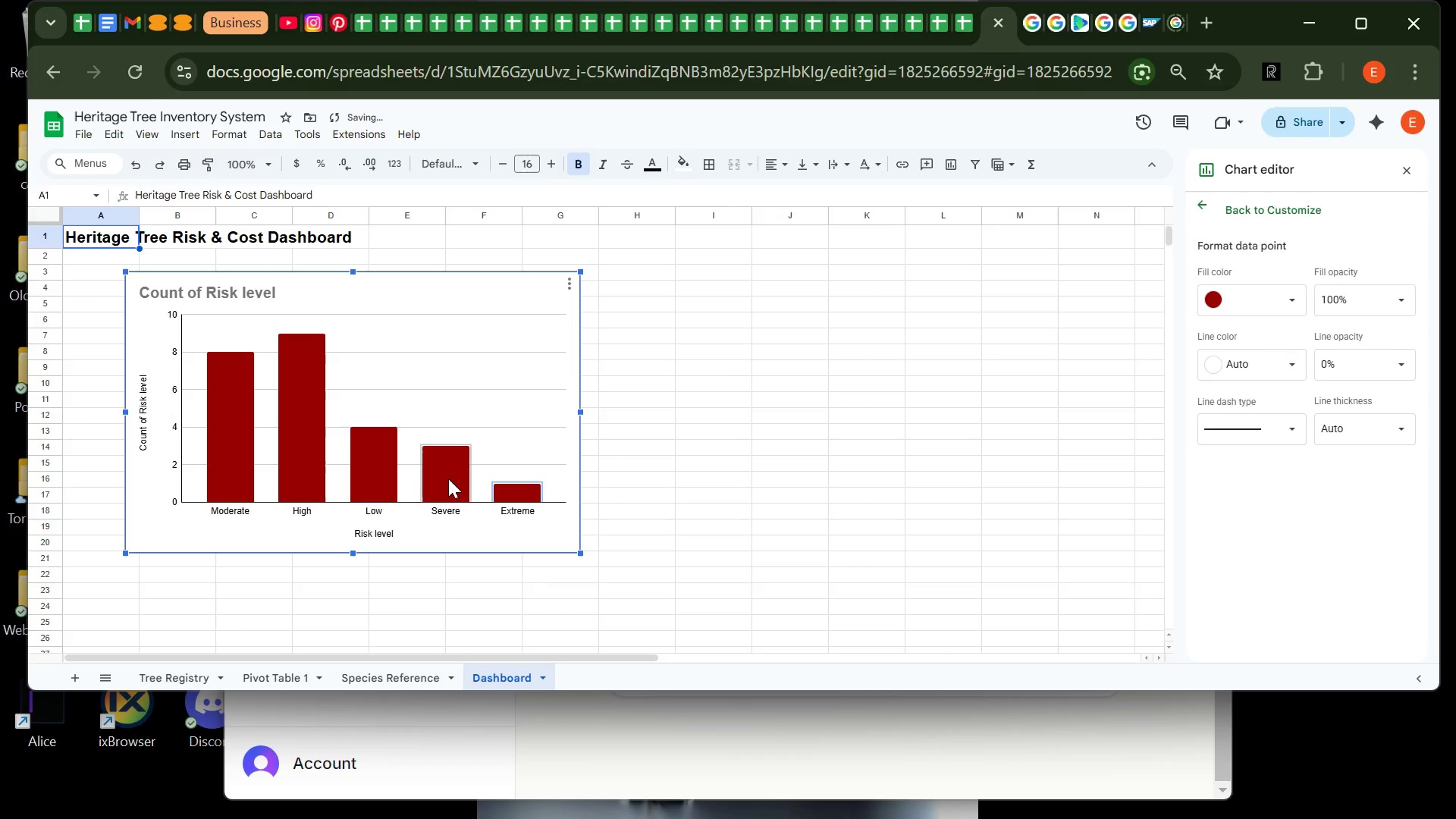 
double_click([448, 479])
 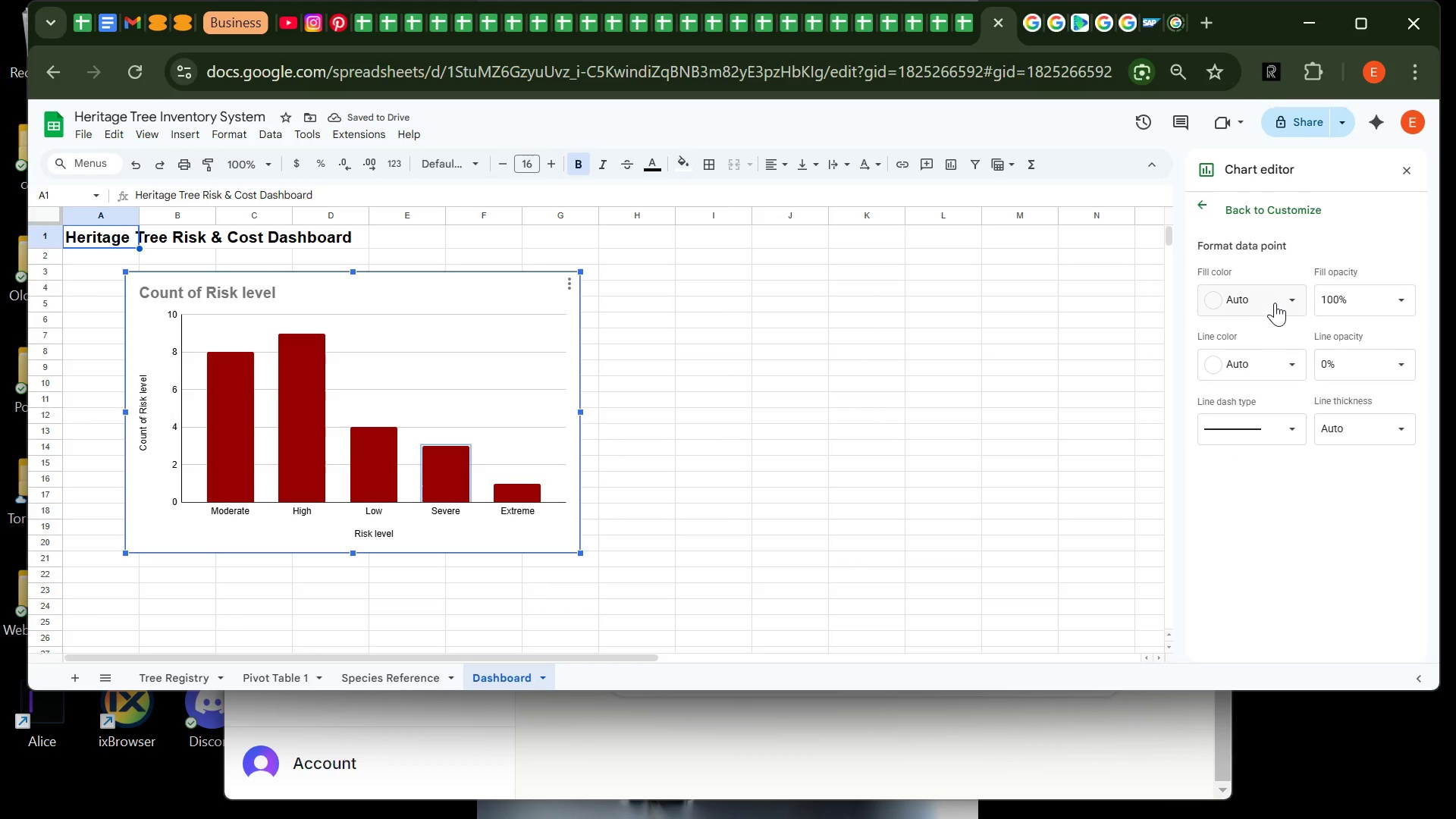 
left_click([1278, 301])
 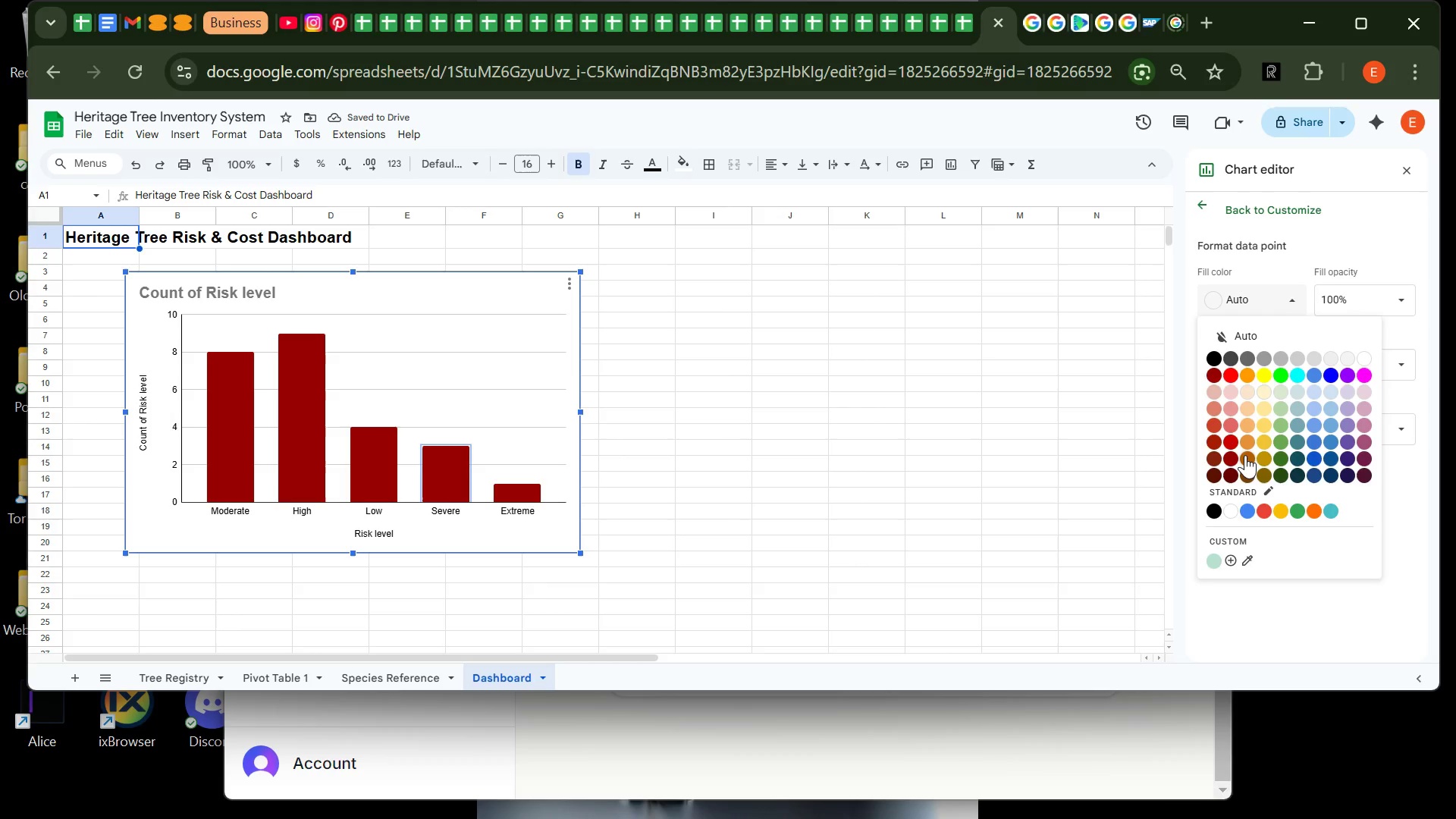 
left_click([1245, 455])
 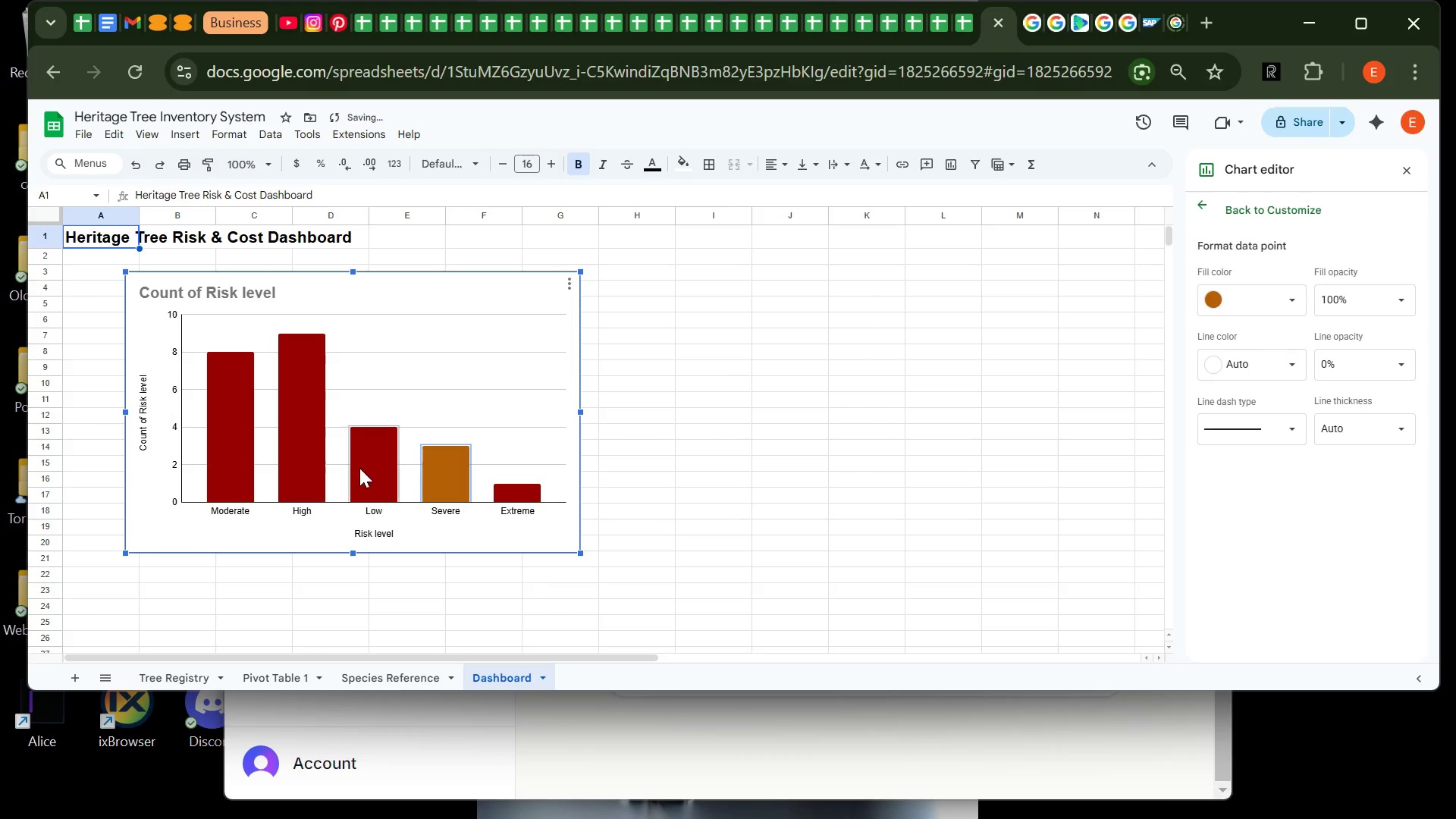 
left_click([363, 468])
 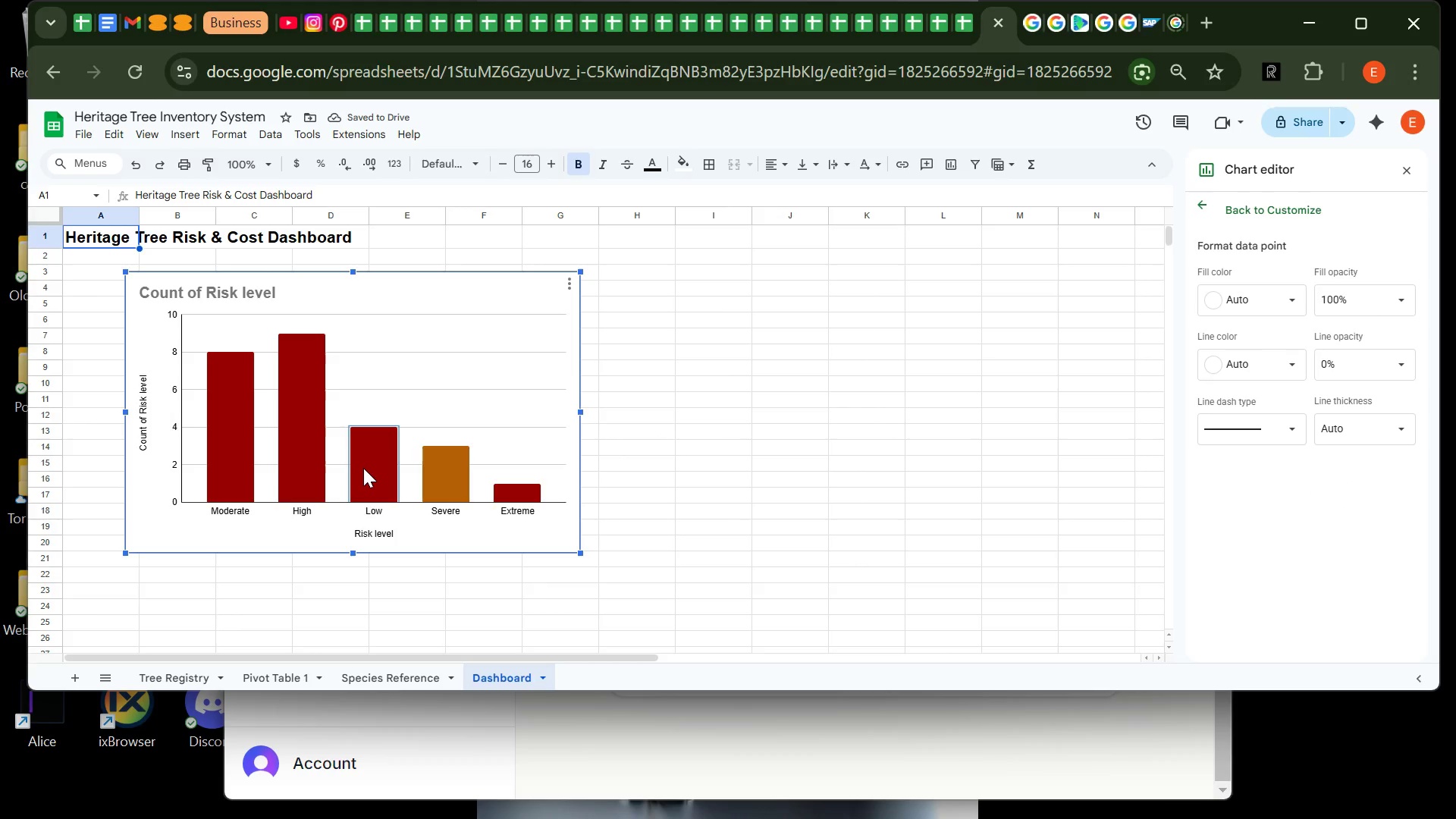 
double_click([363, 468])
 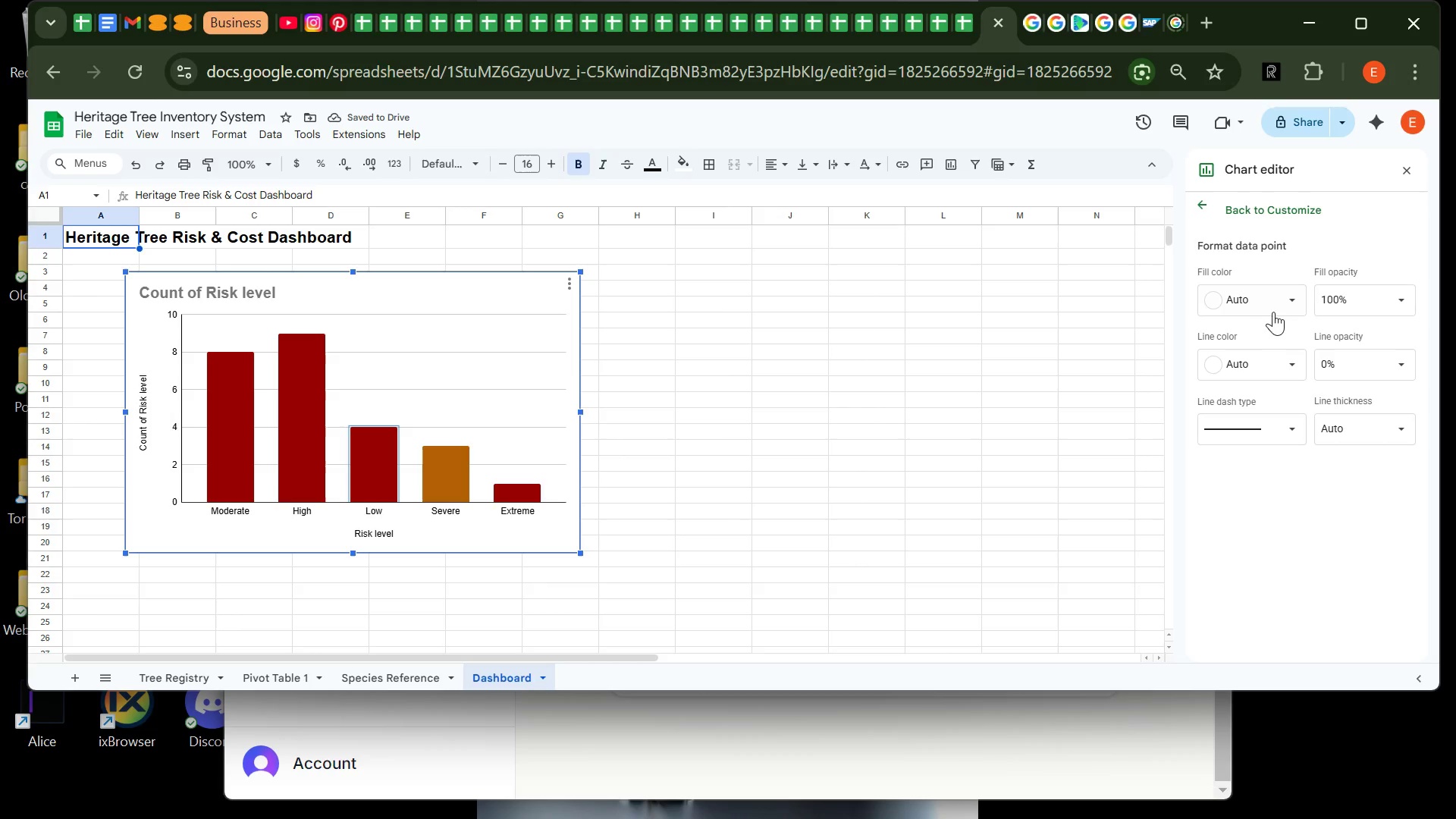 
left_click([1285, 300])
 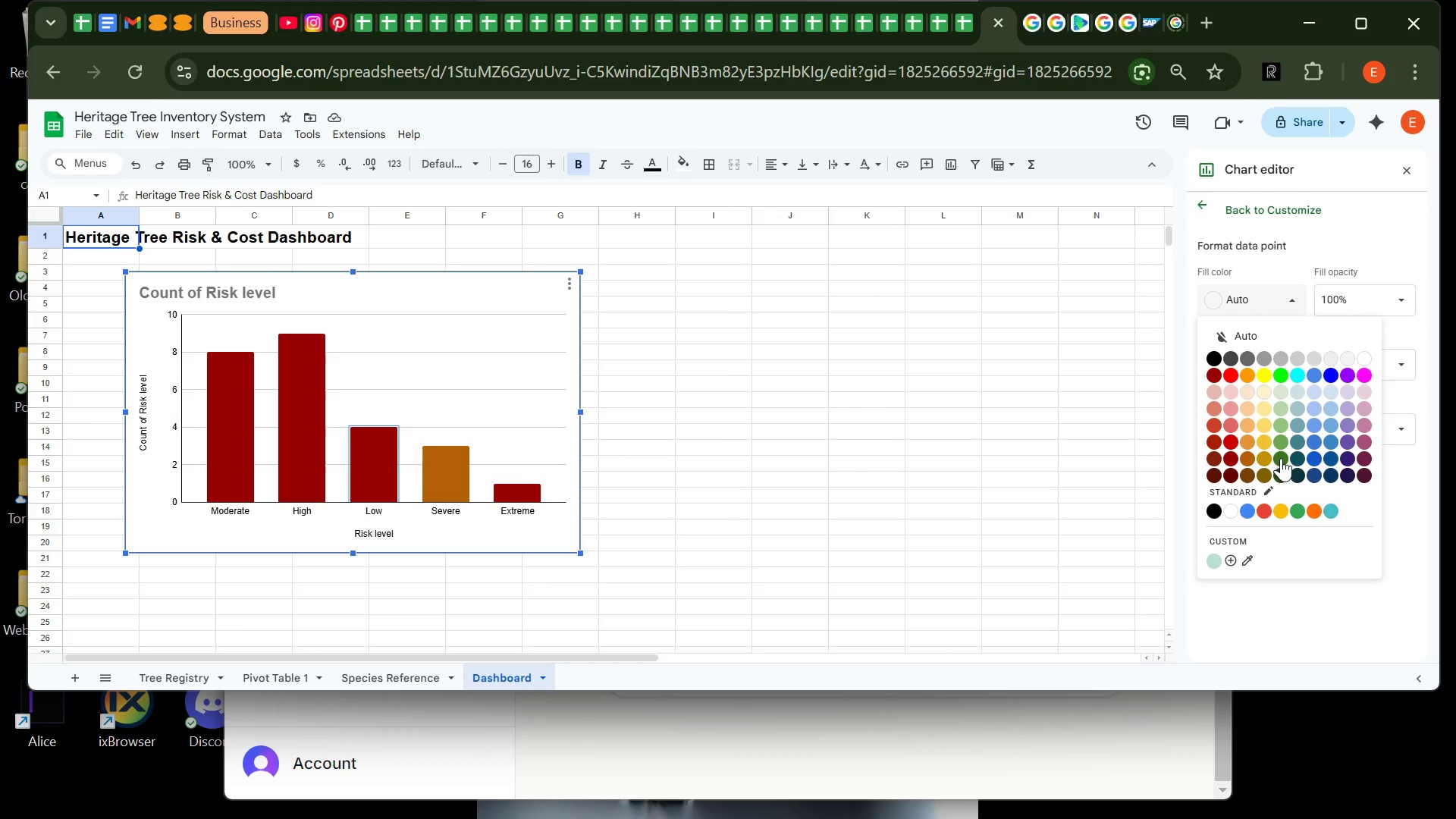 
left_click([1281, 458])
 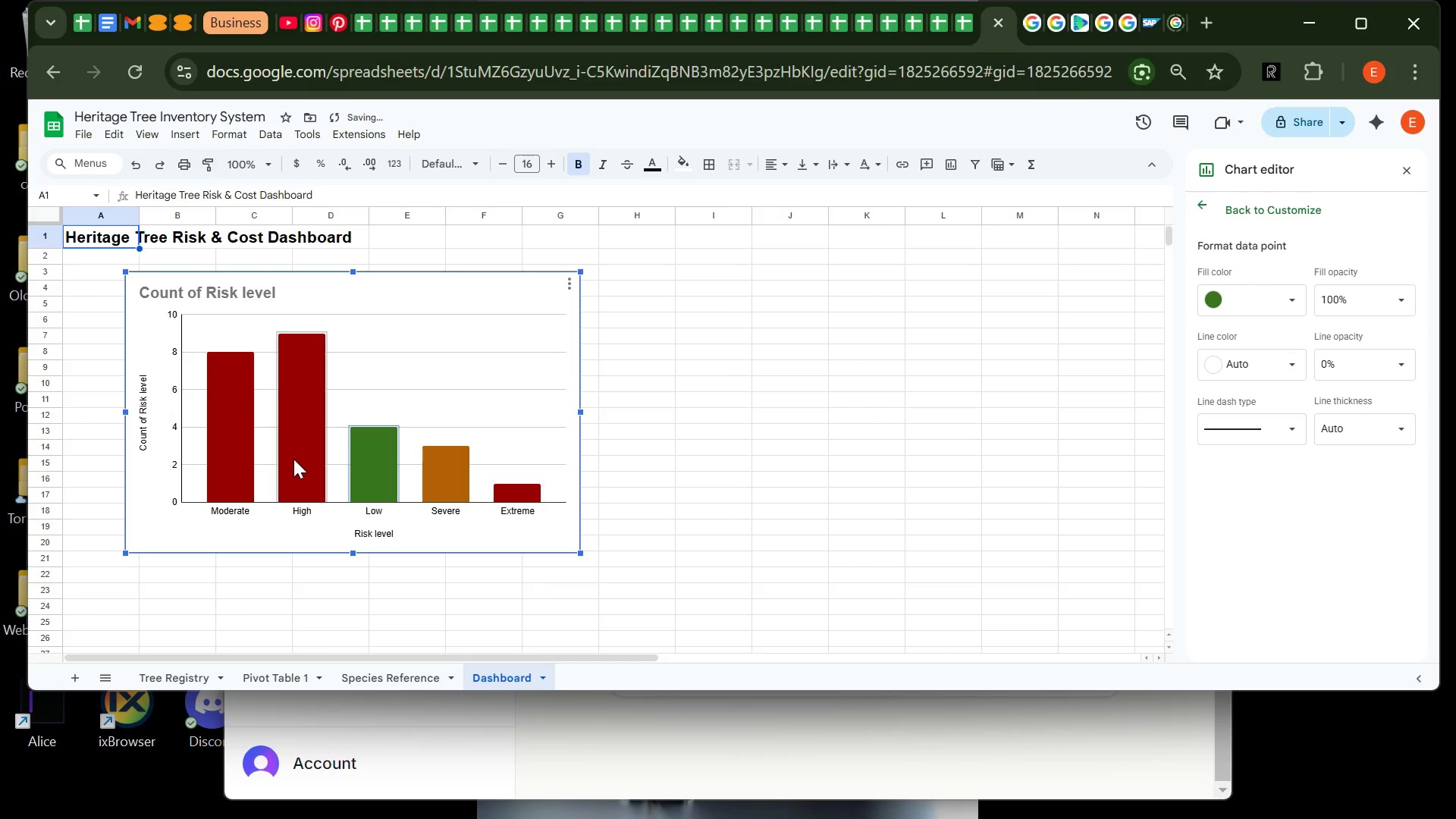 
double_click([293, 459])
 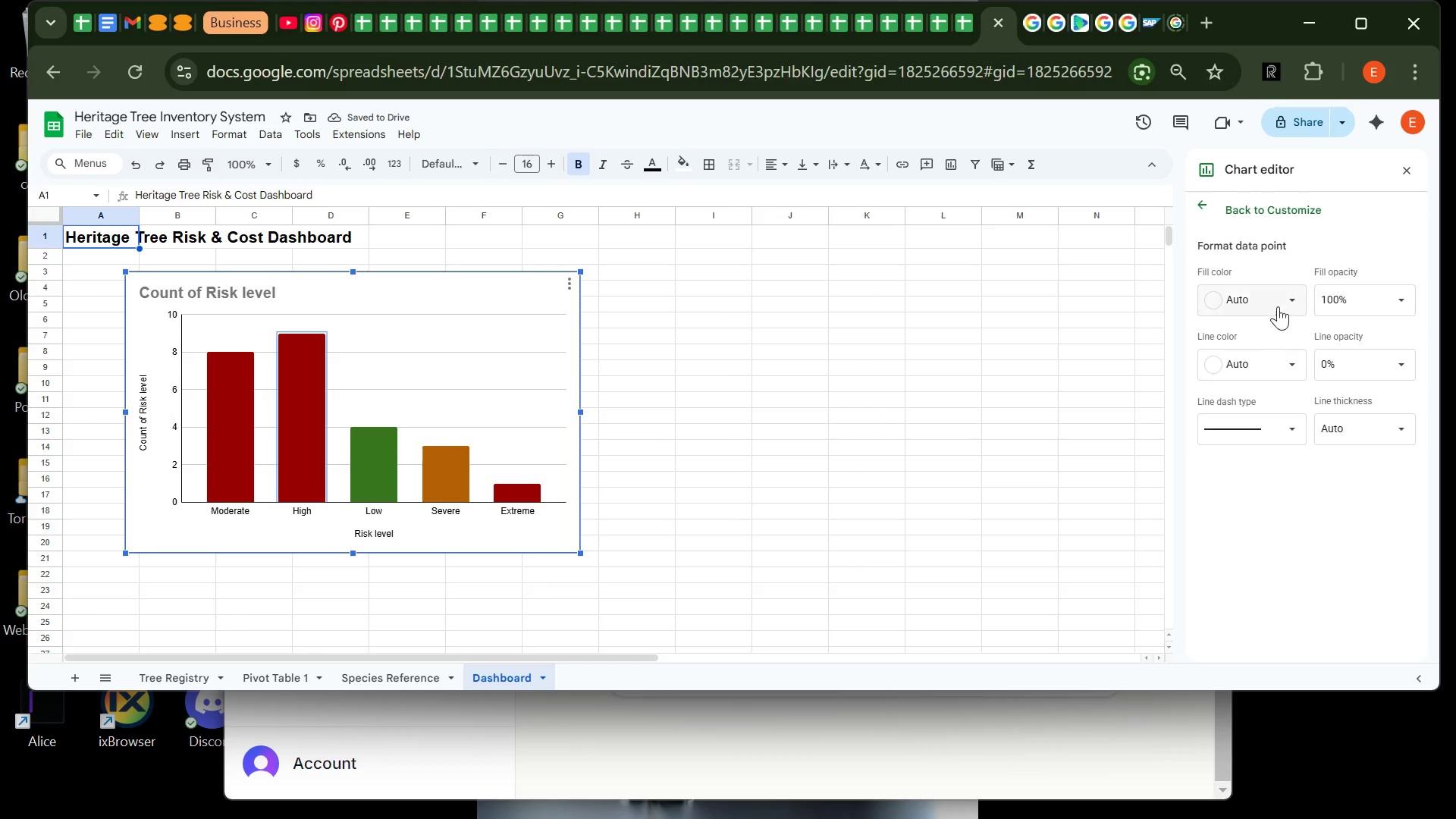 
left_click([1279, 306])
 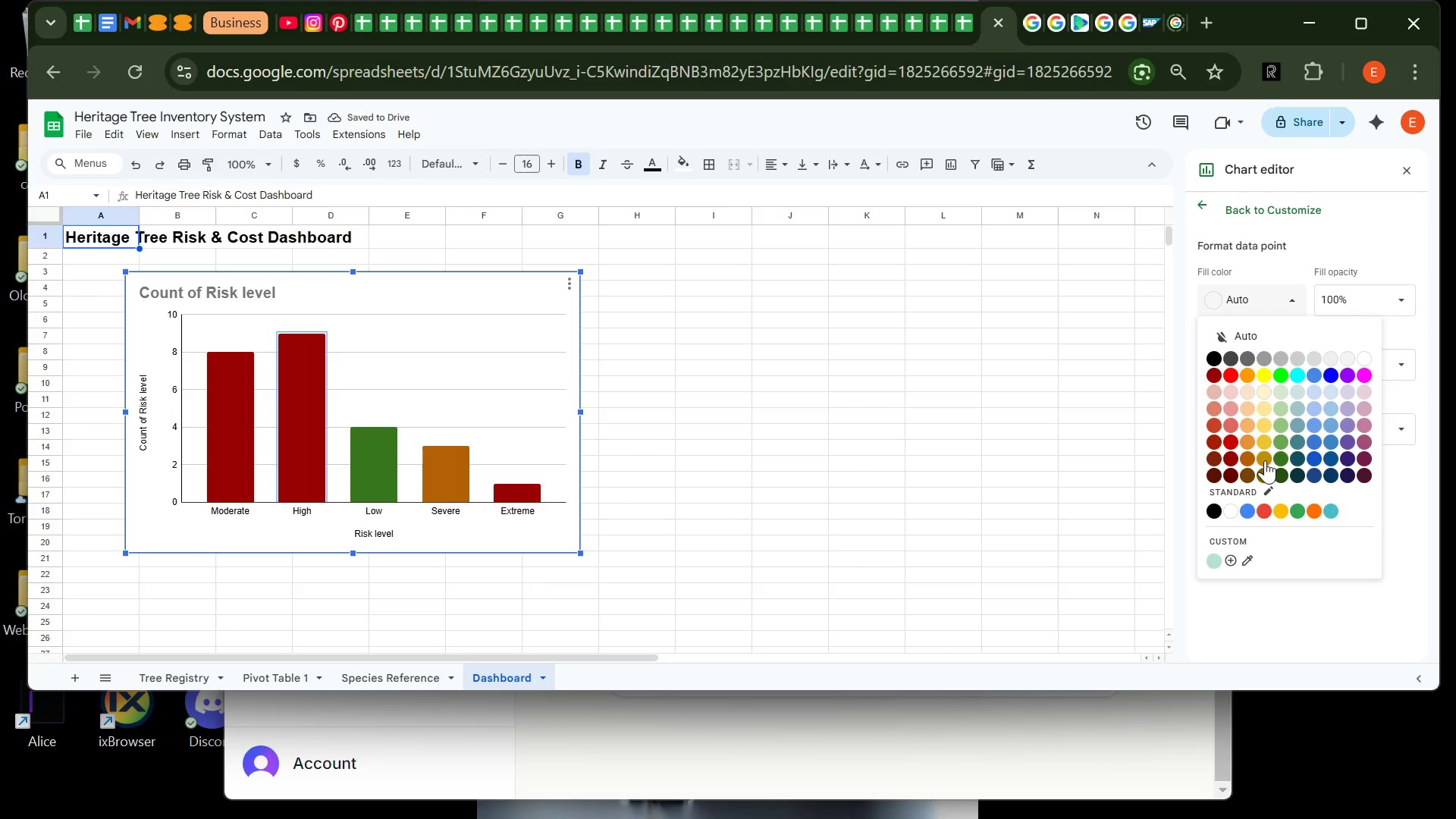 
left_click([1265, 460])
 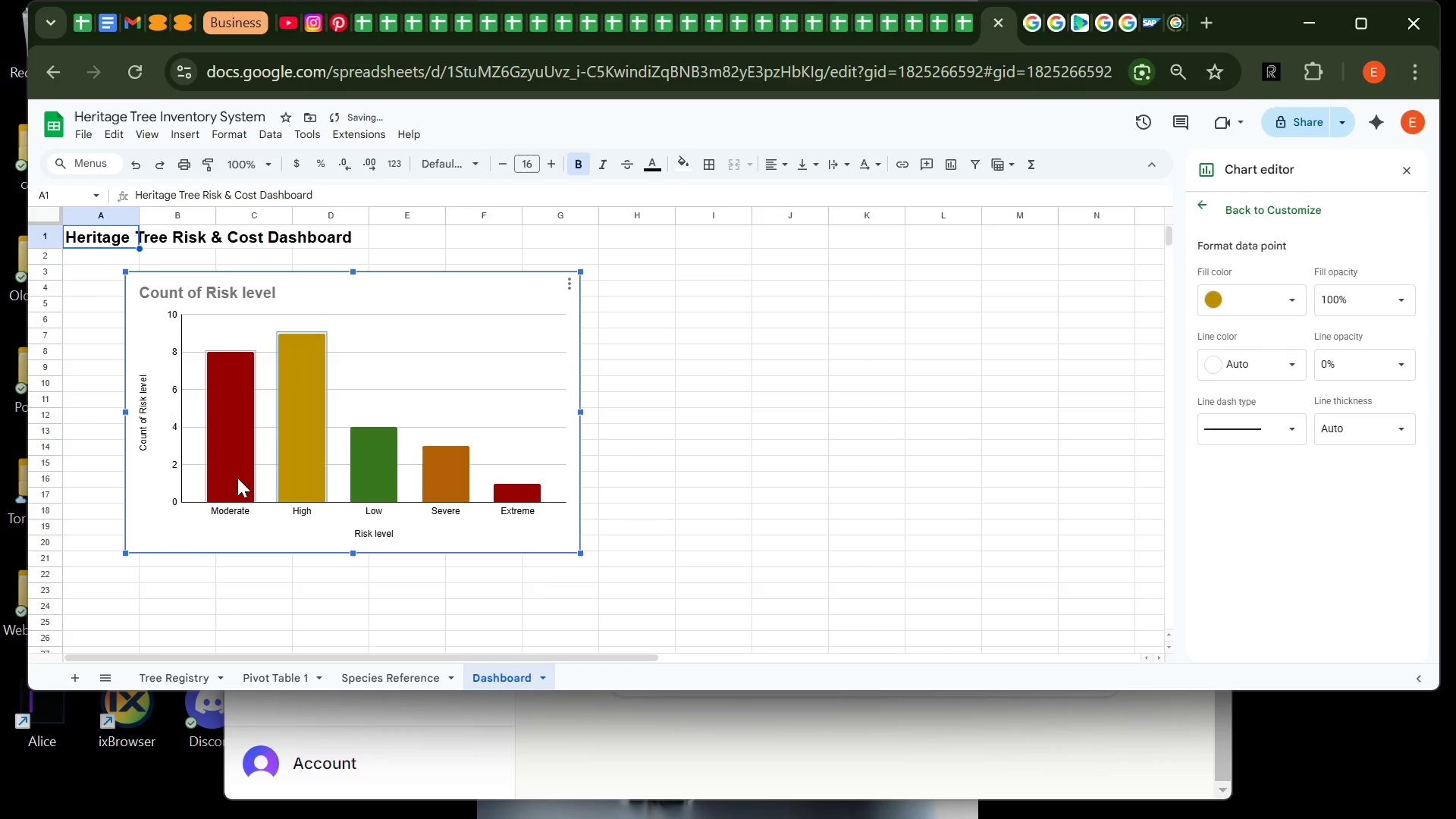 
double_click([237, 478])
 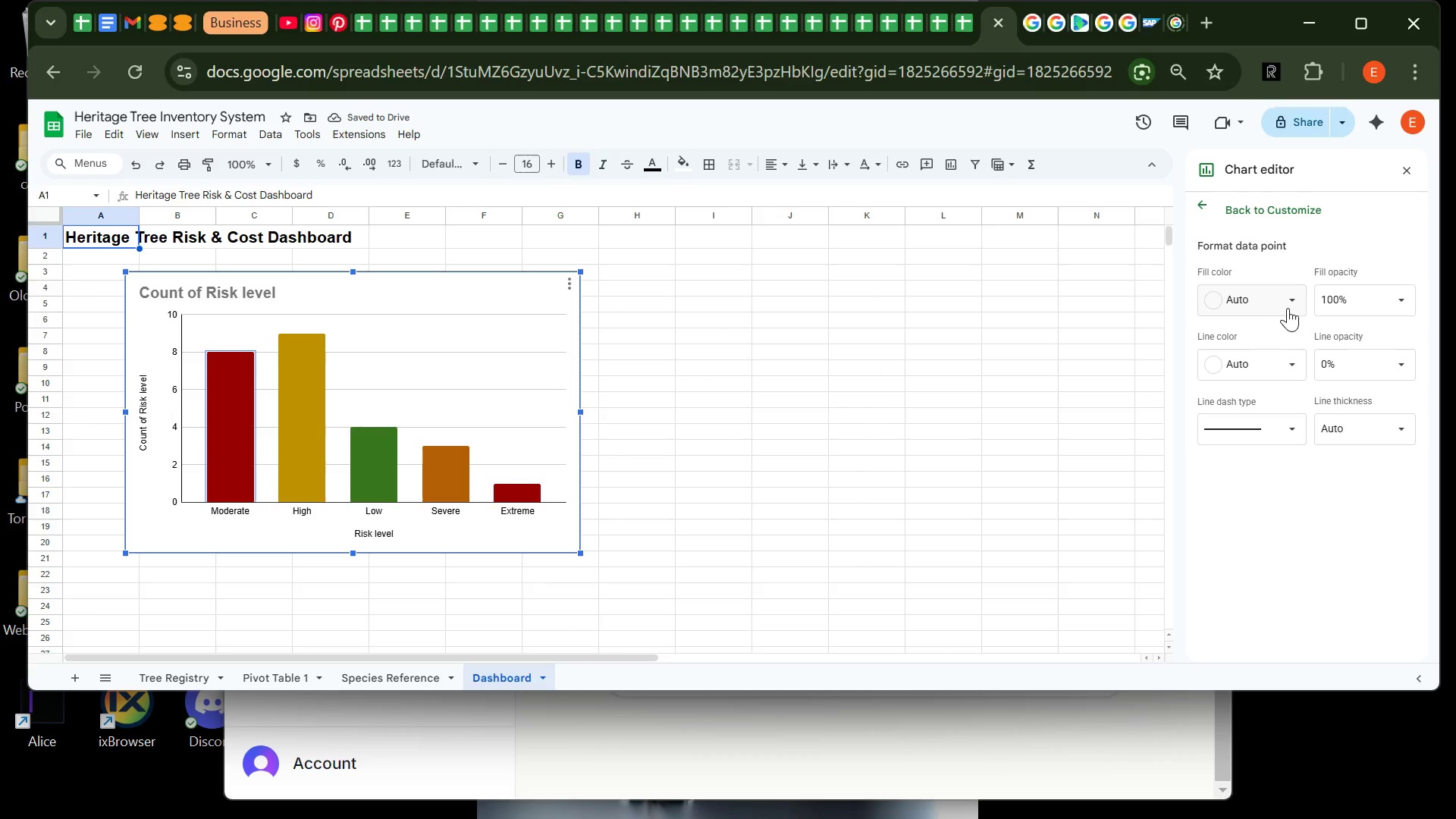 
left_click([1288, 306])
 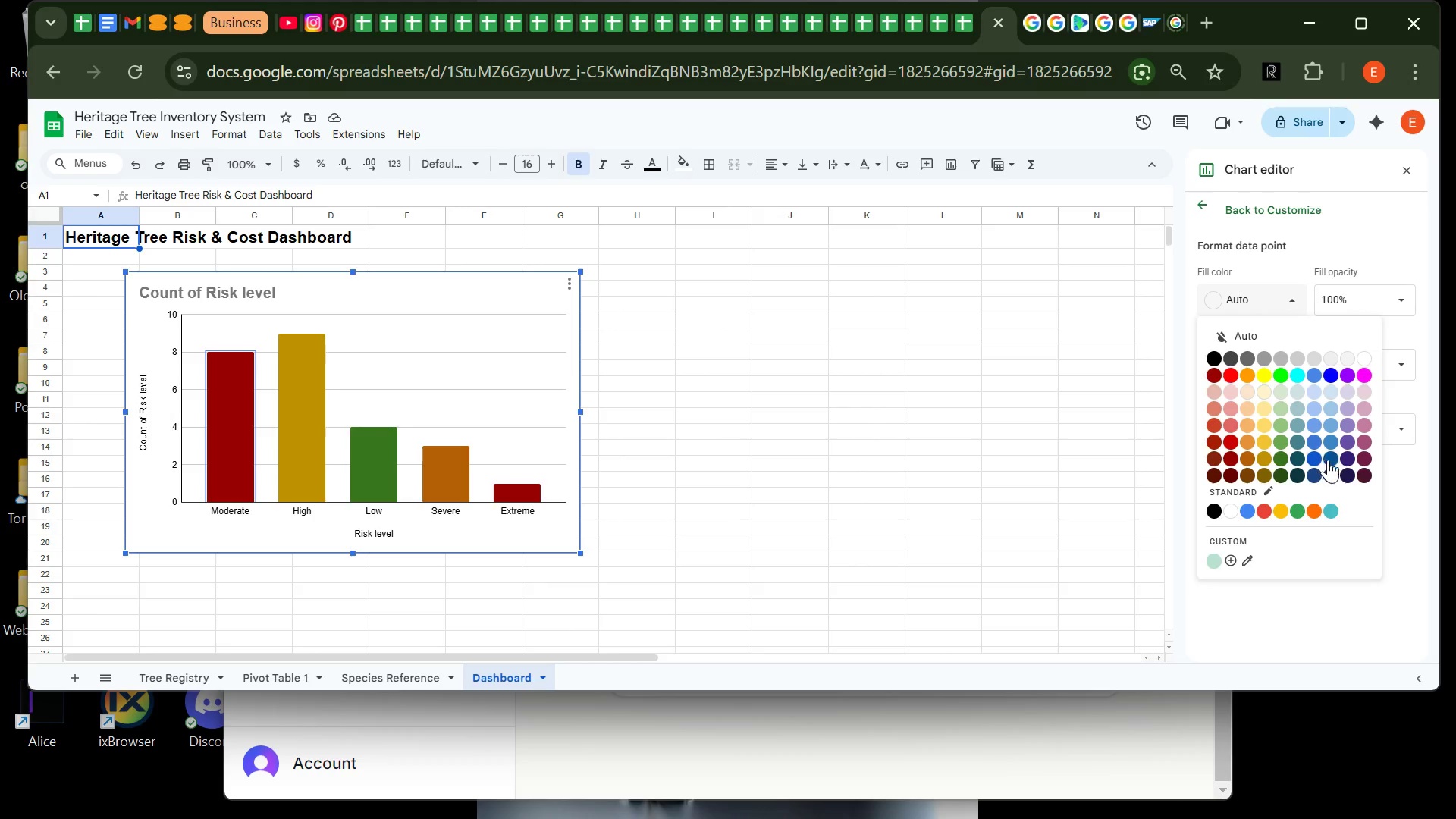 
left_click([1298, 460])
 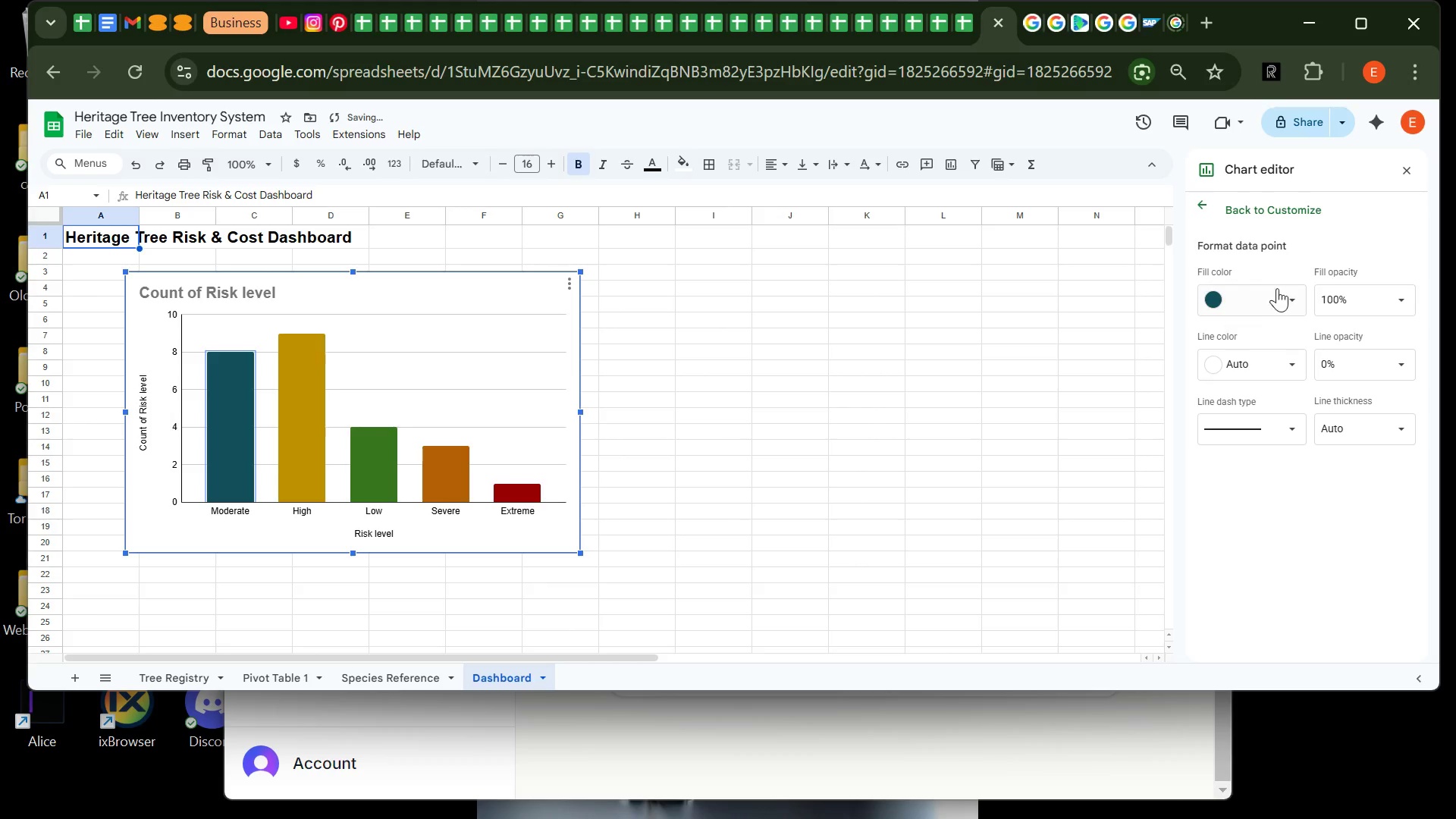 
left_click([1292, 300])
 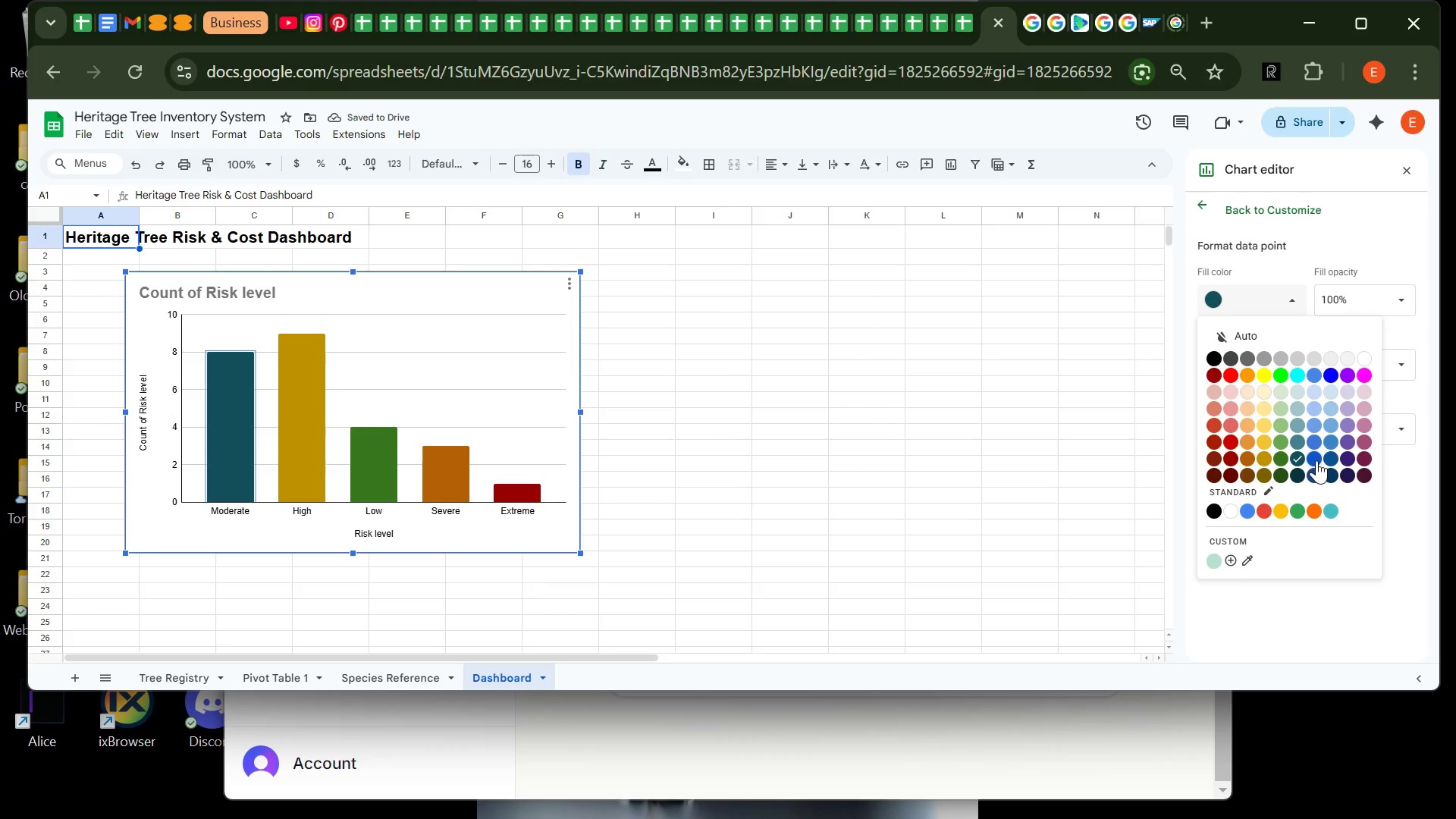 
left_click([1316, 460])
 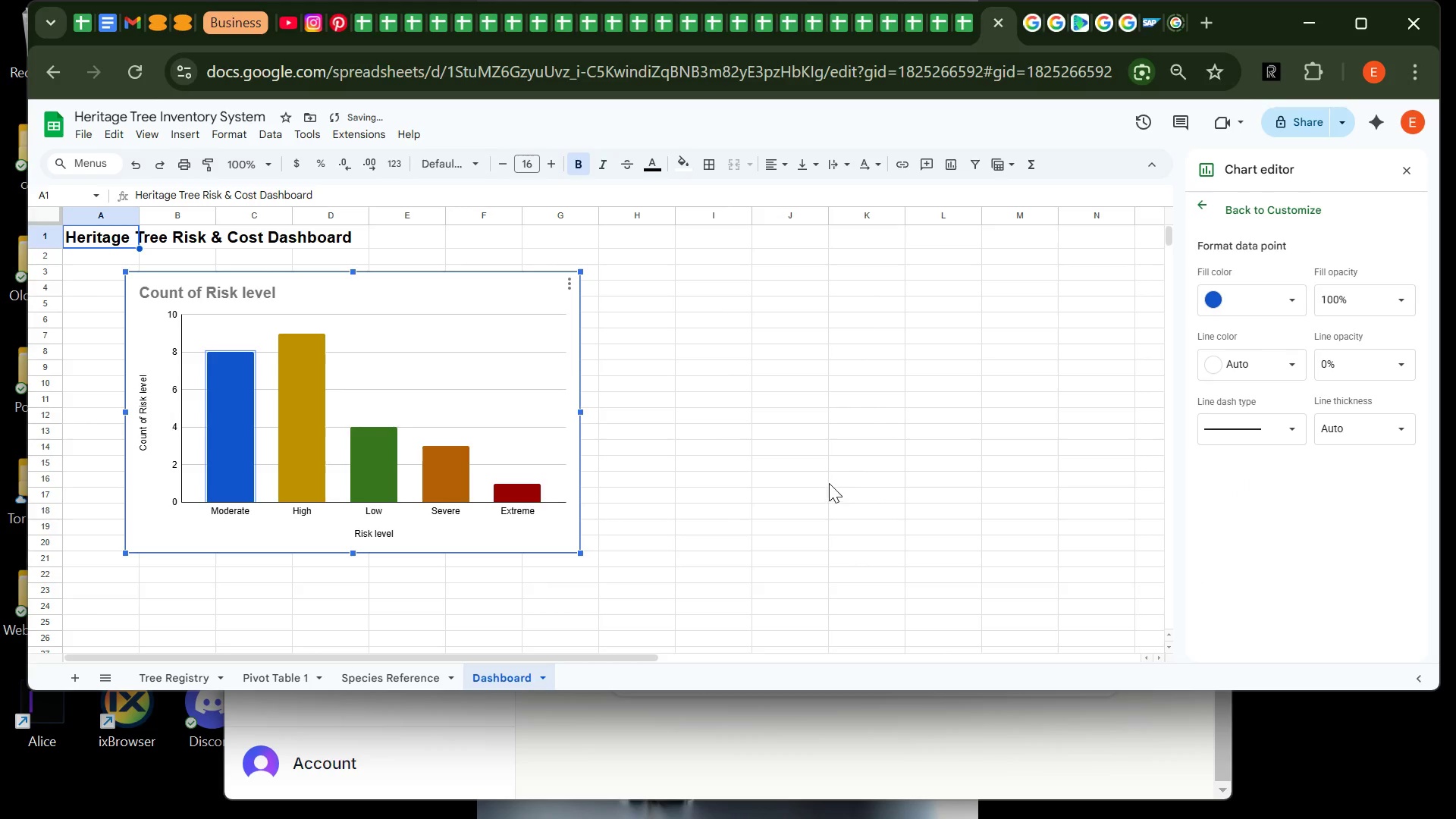 
left_click([777, 479])
 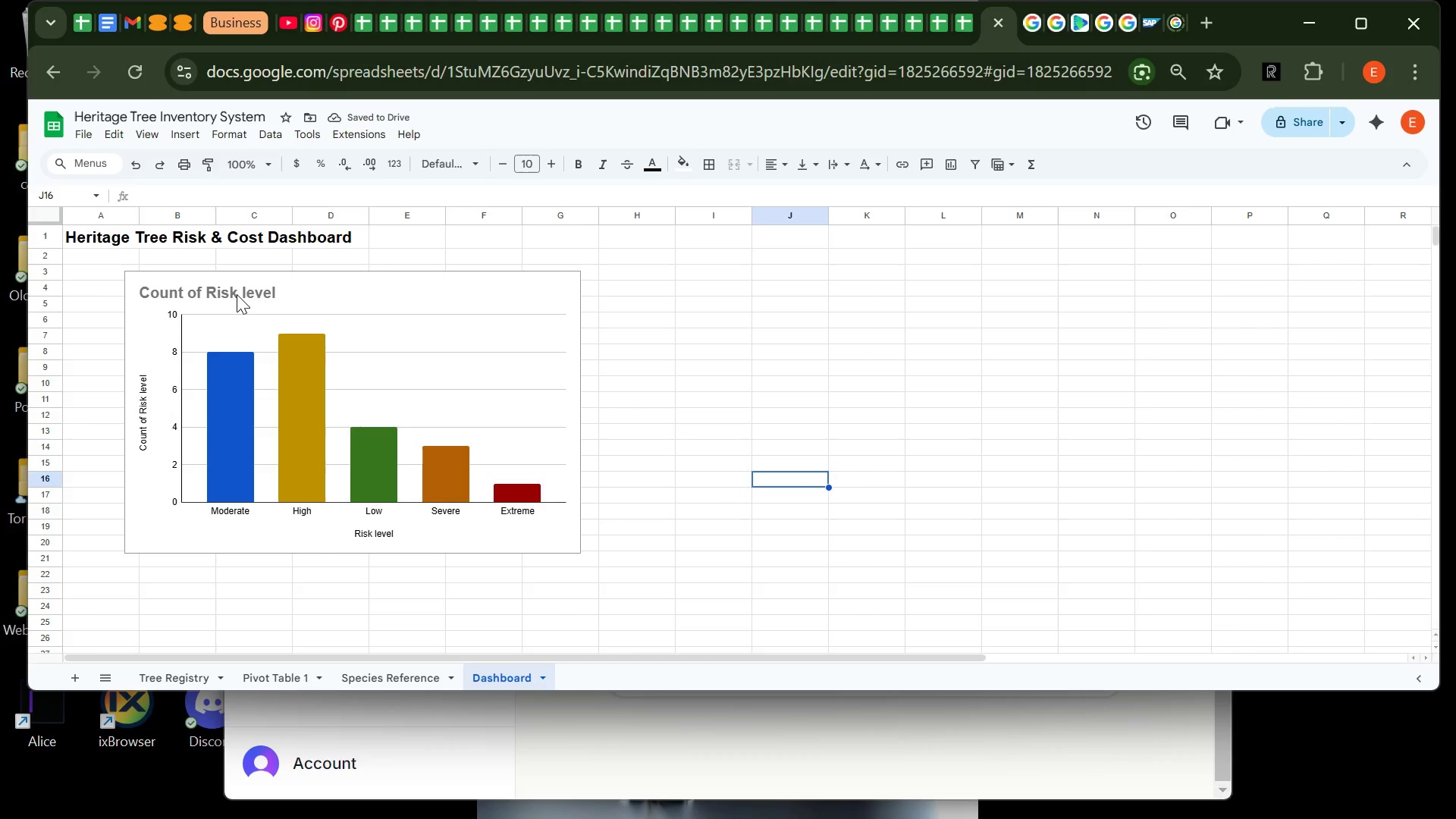 
double_click([236, 293])
 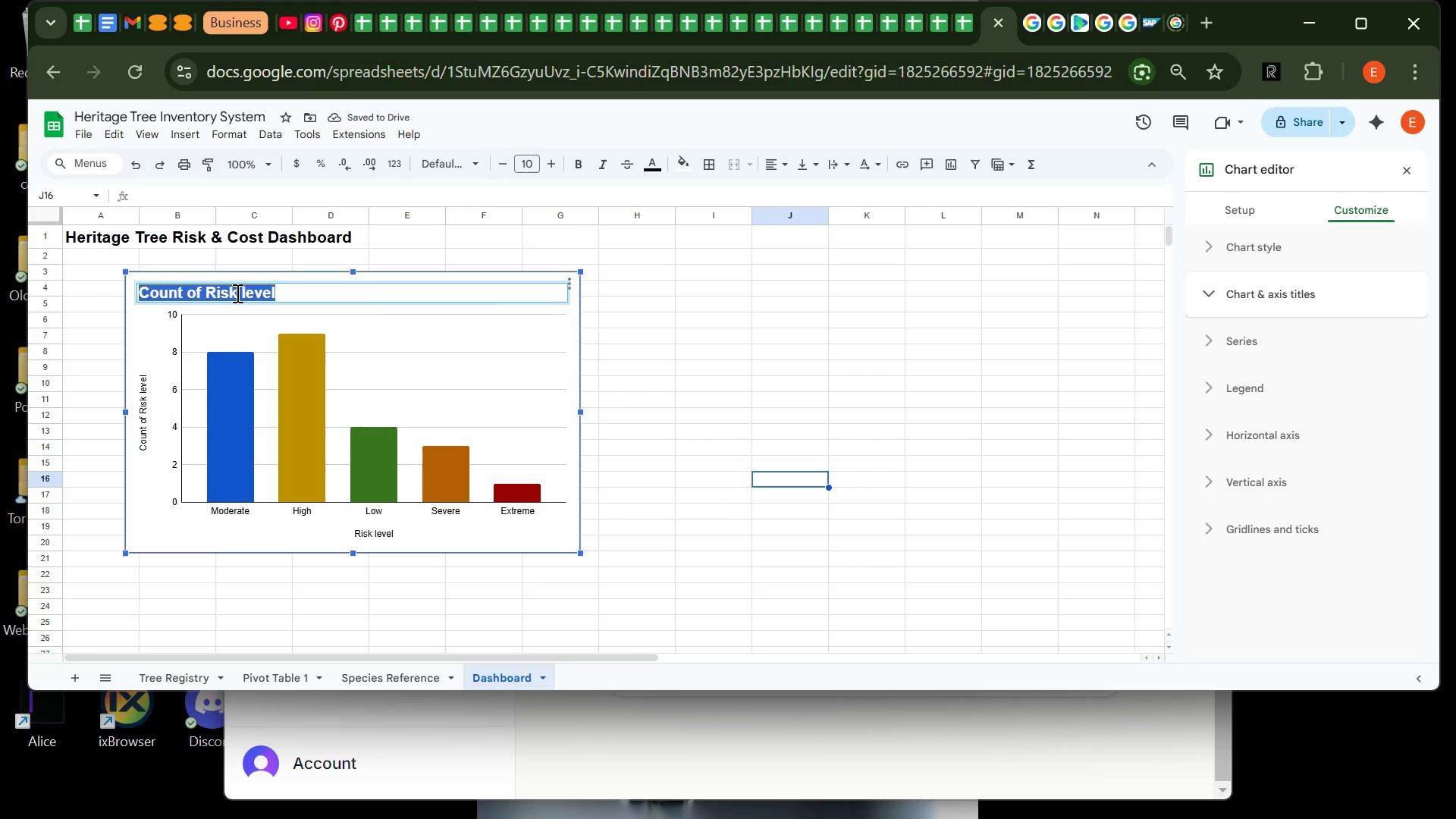 
double_click([236, 293])
 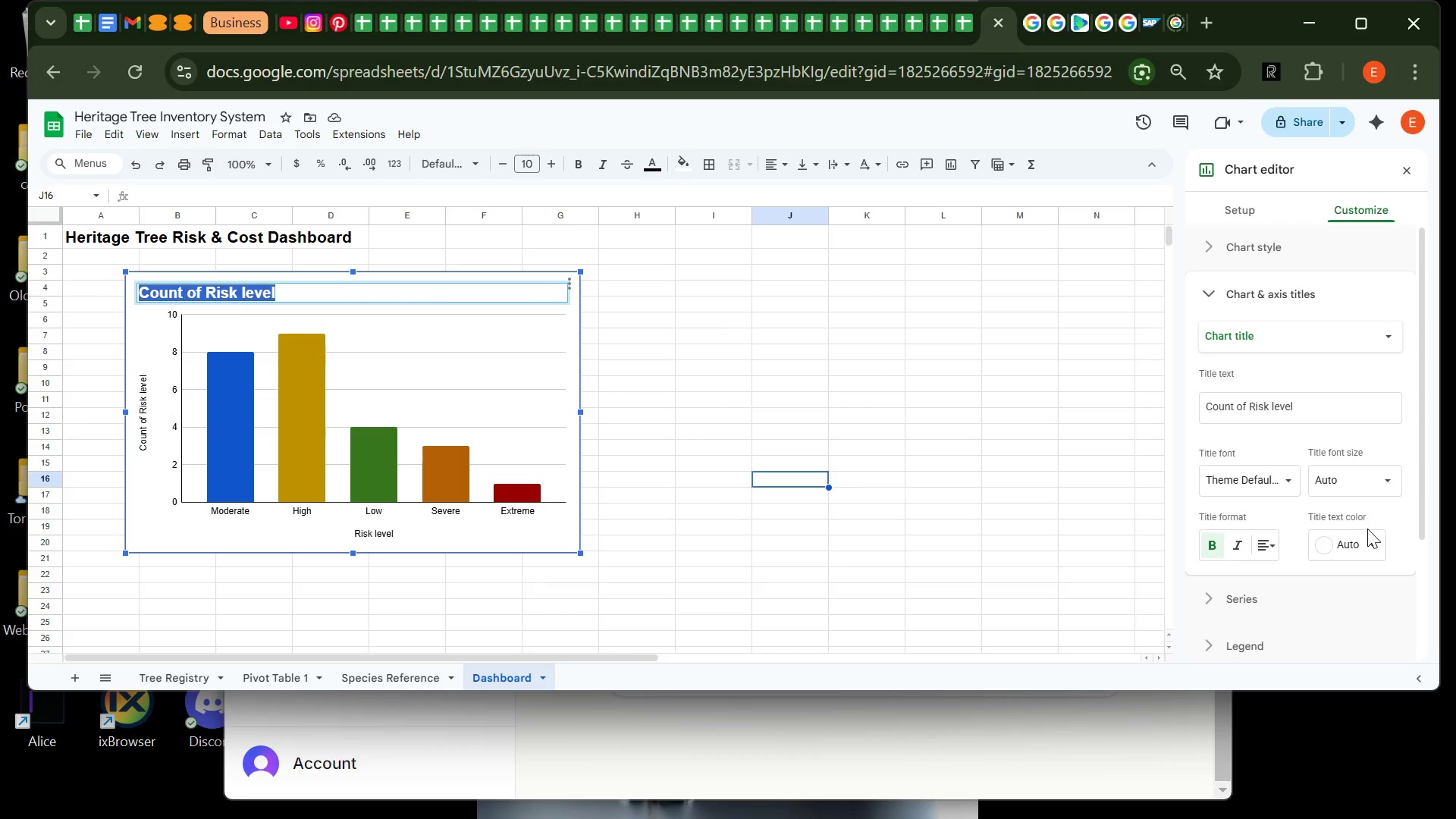 
left_click([1369, 532])
 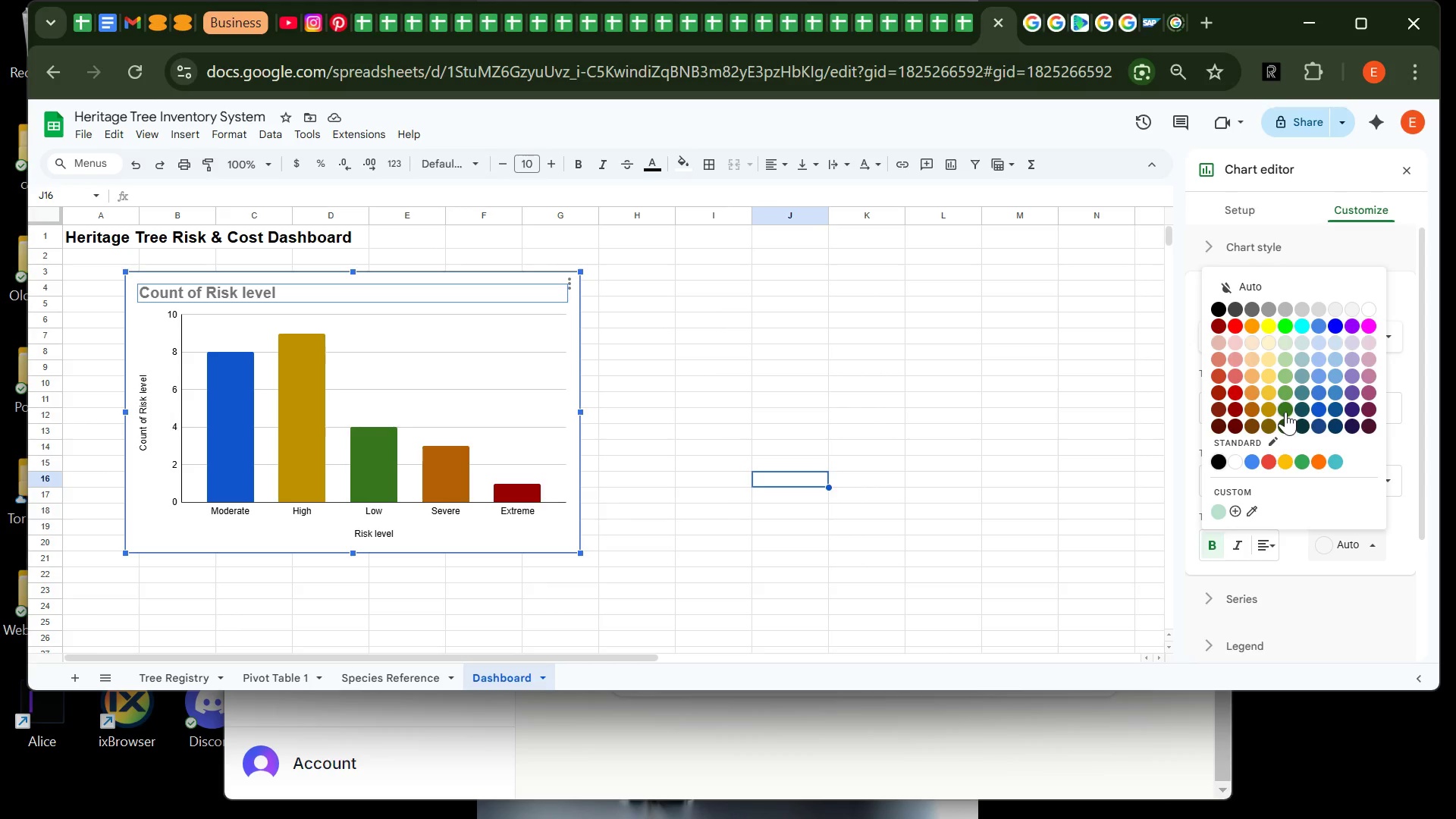 
left_click([1285, 412])
 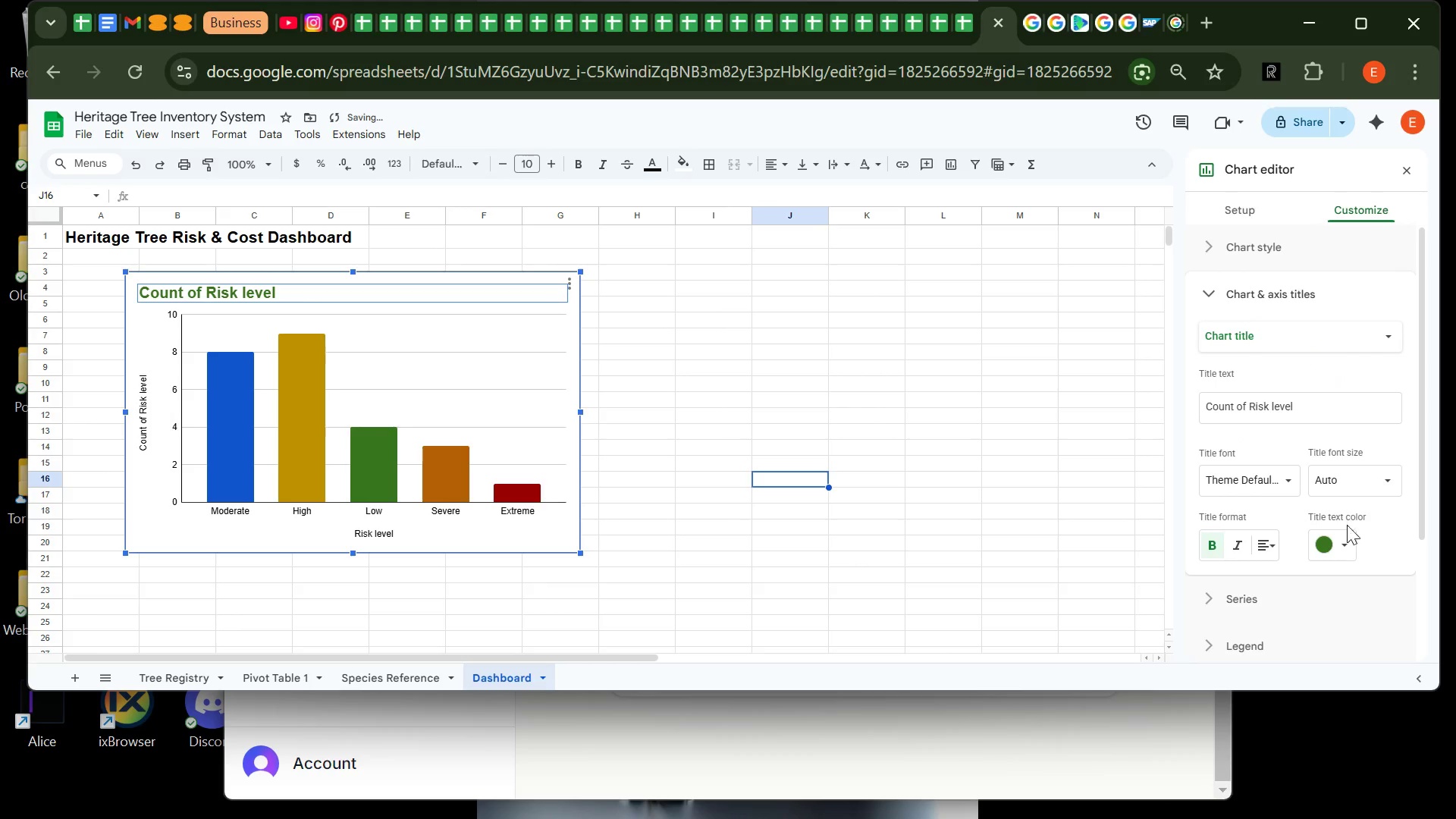 
left_click([1342, 539])
 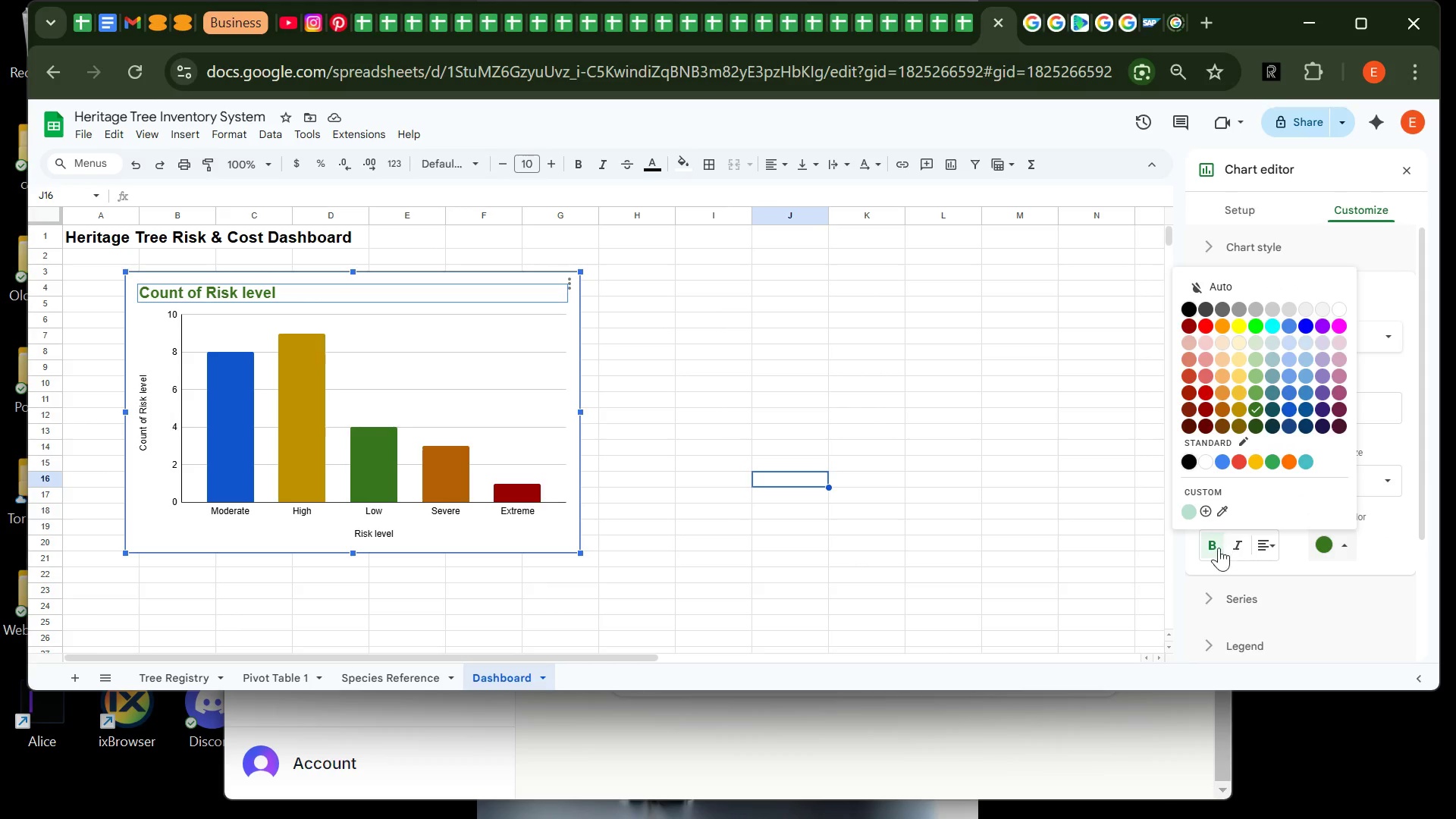 
wait(5.28)
 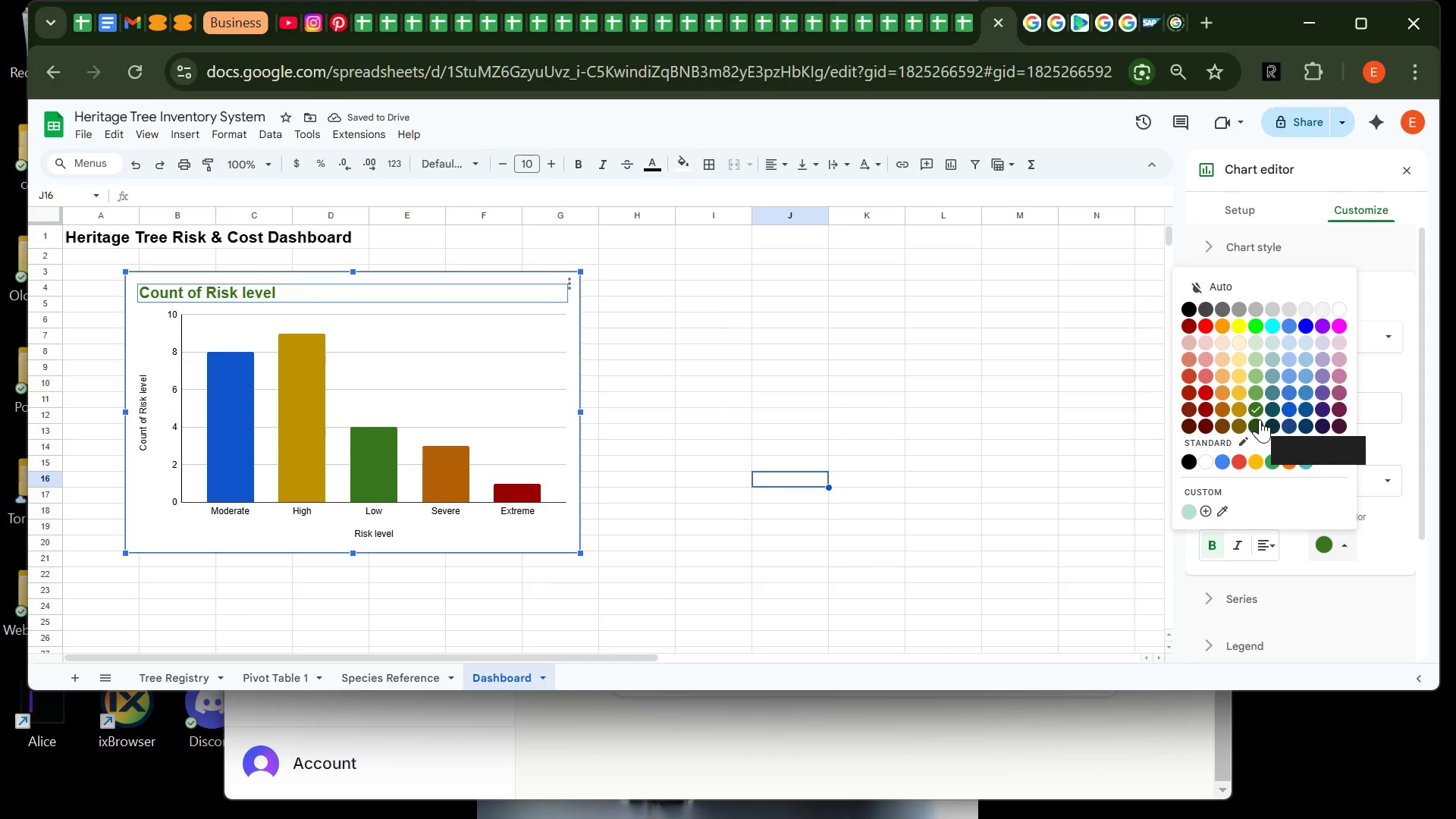 
mouse_move([1271, 555])
 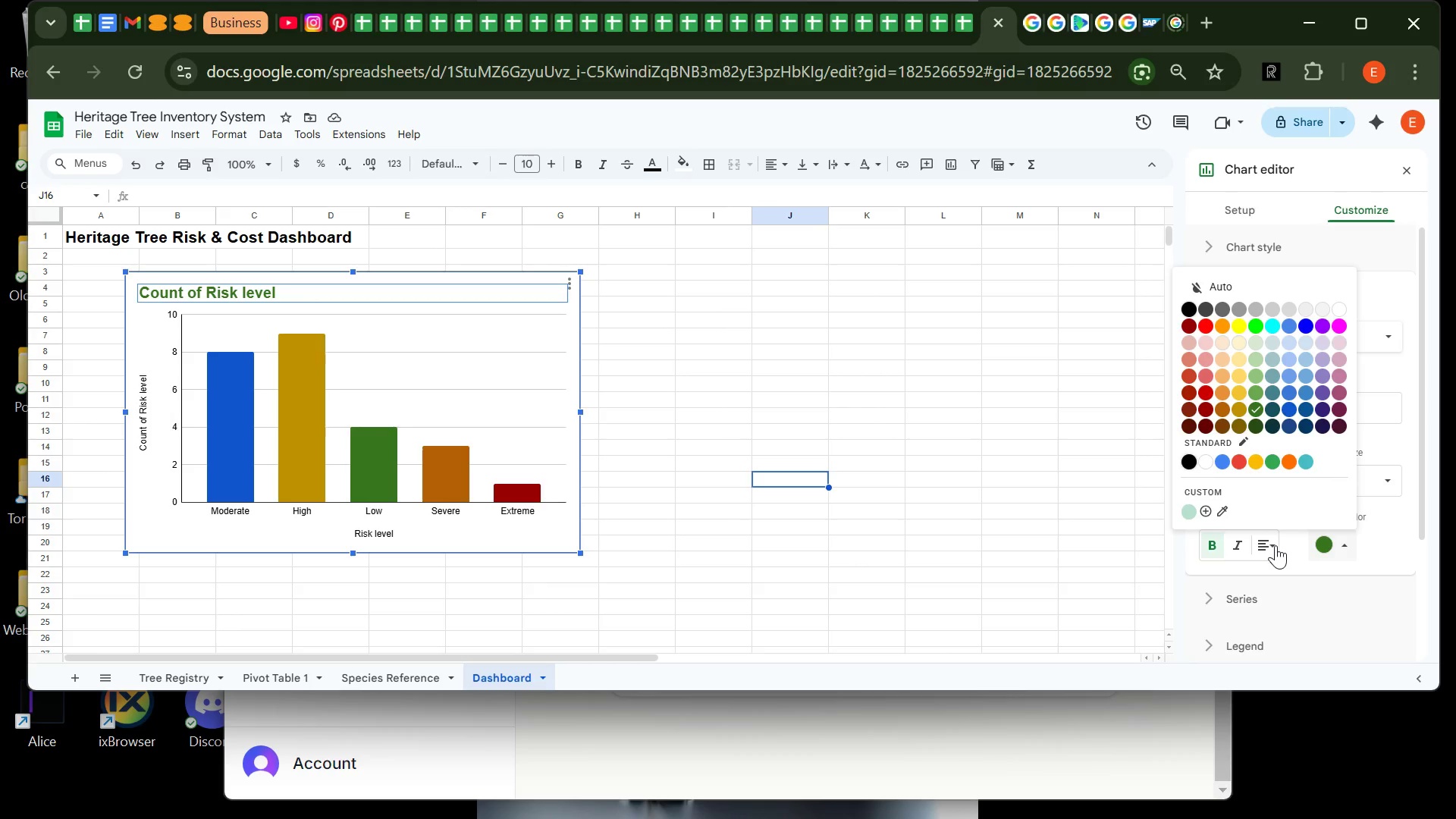 
left_click([1276, 545])
 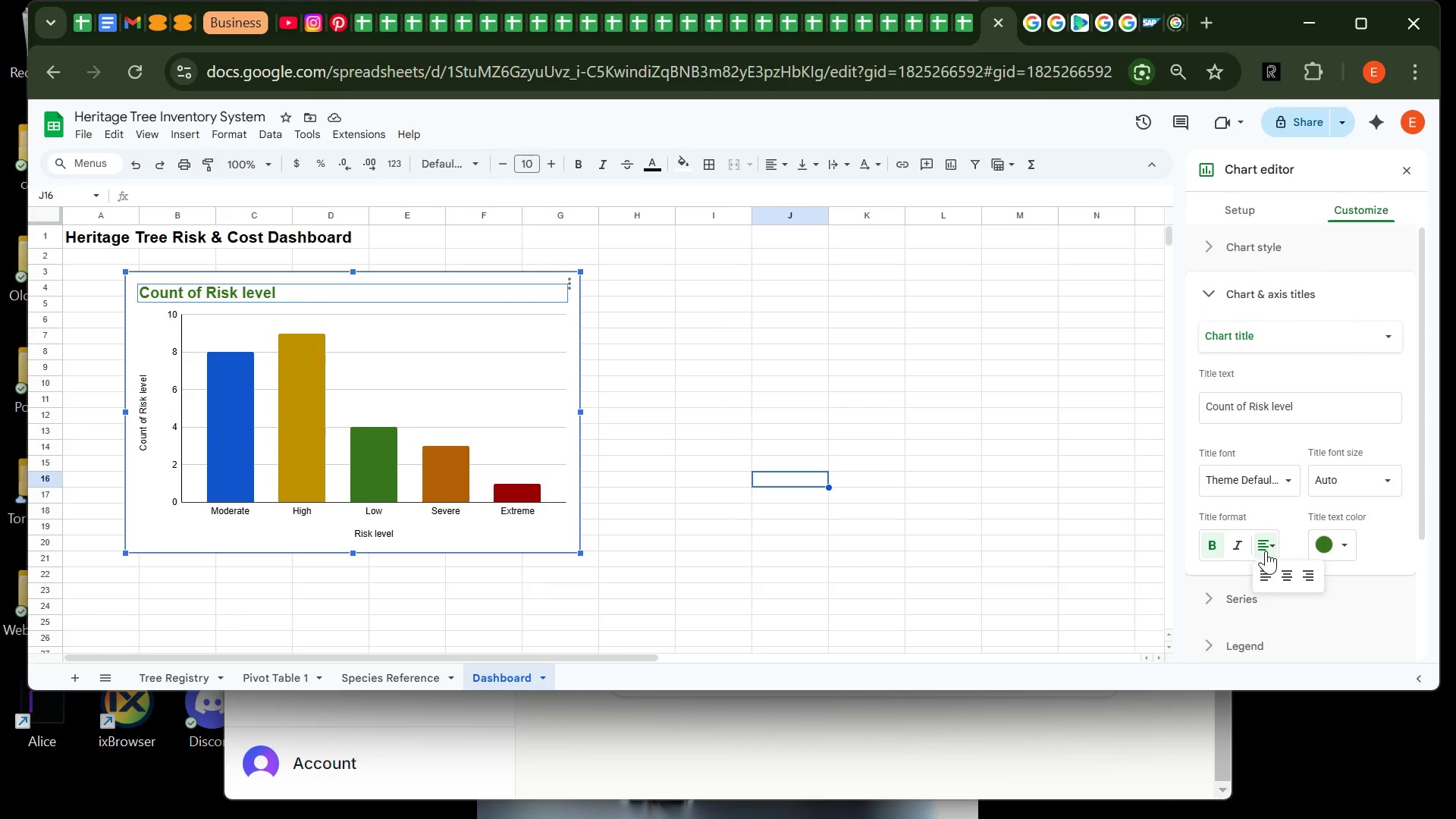 
left_click([1285, 574])
 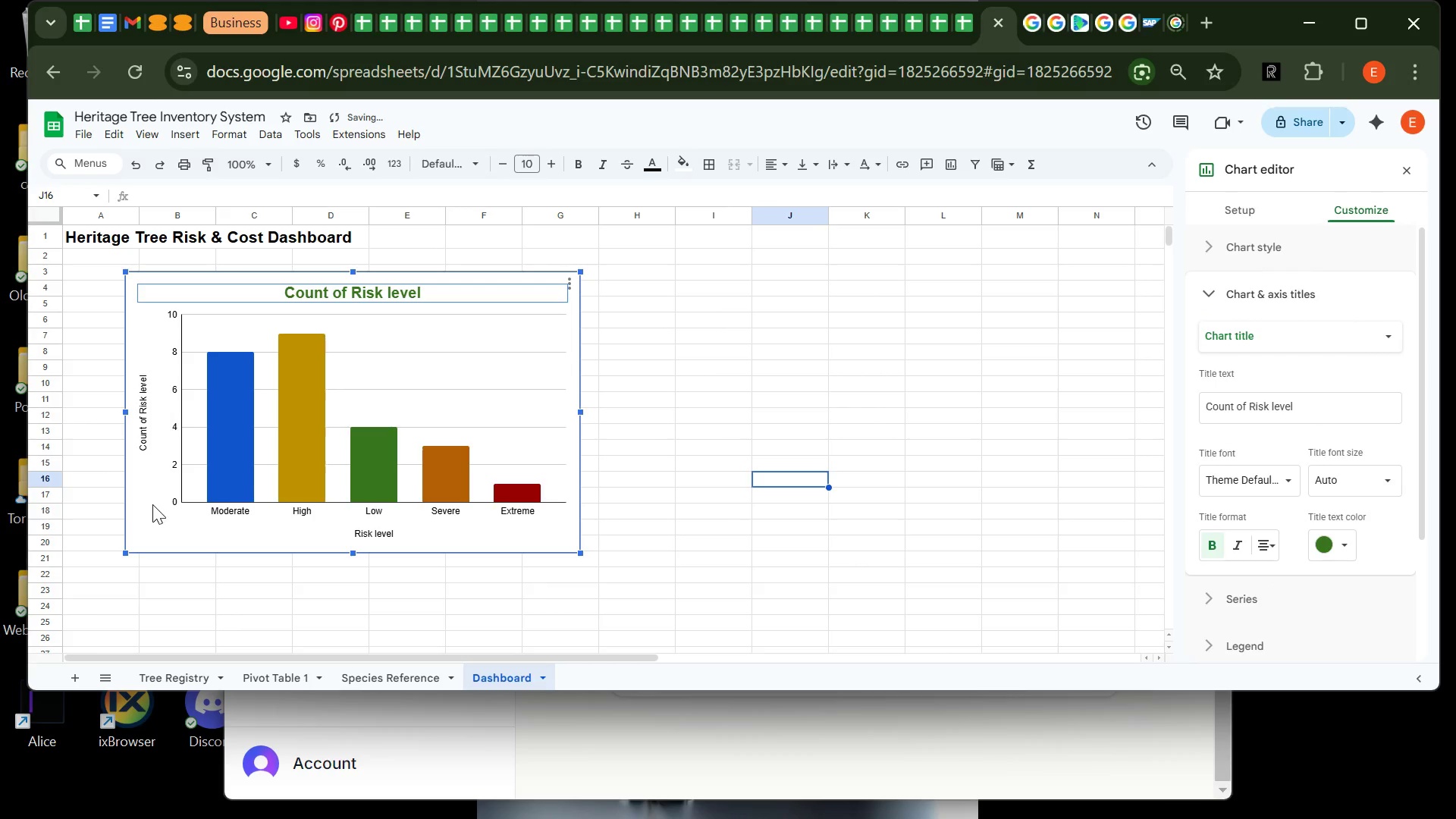 
left_click([132, 535])
 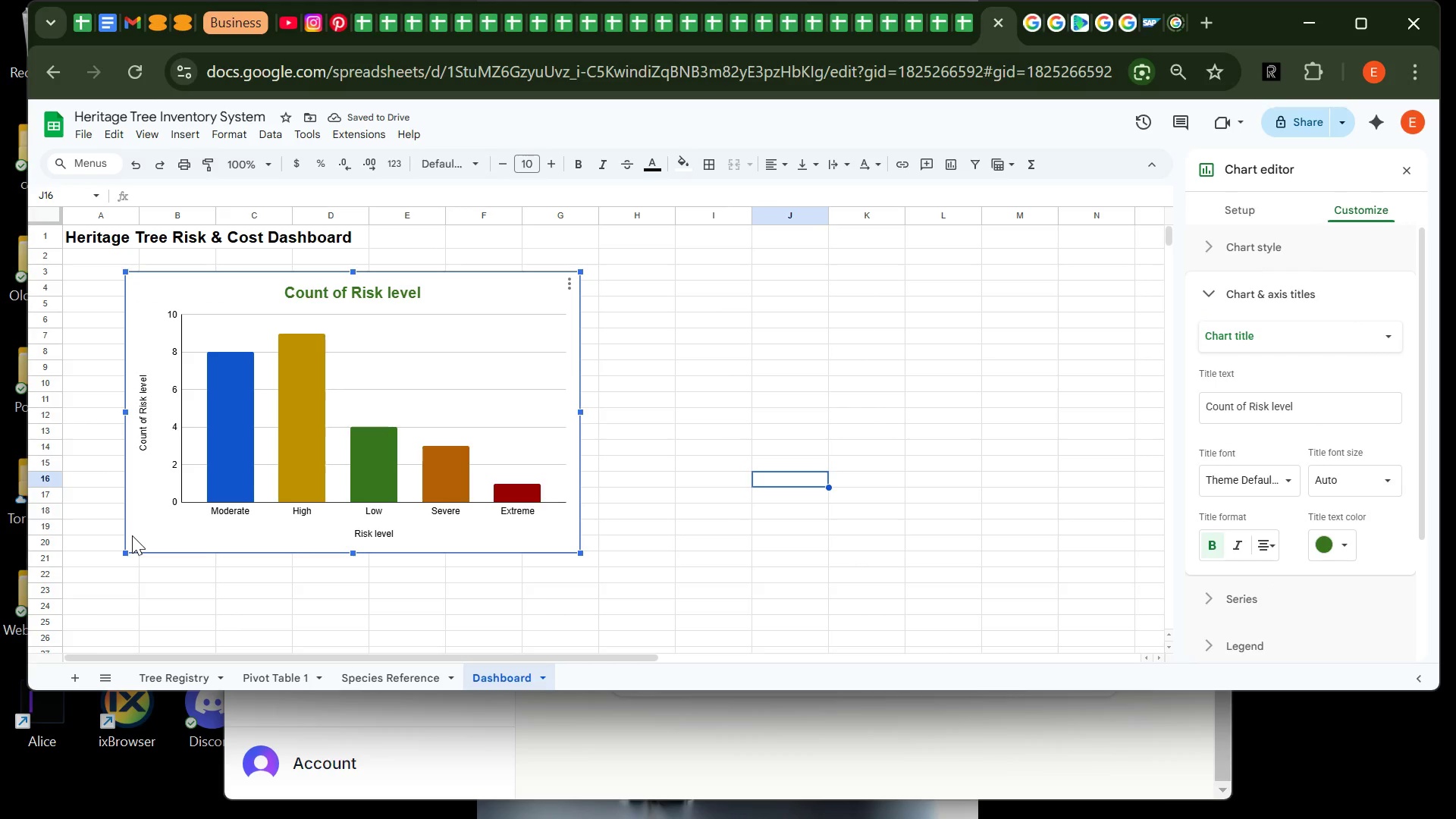 
double_click([132, 535])
 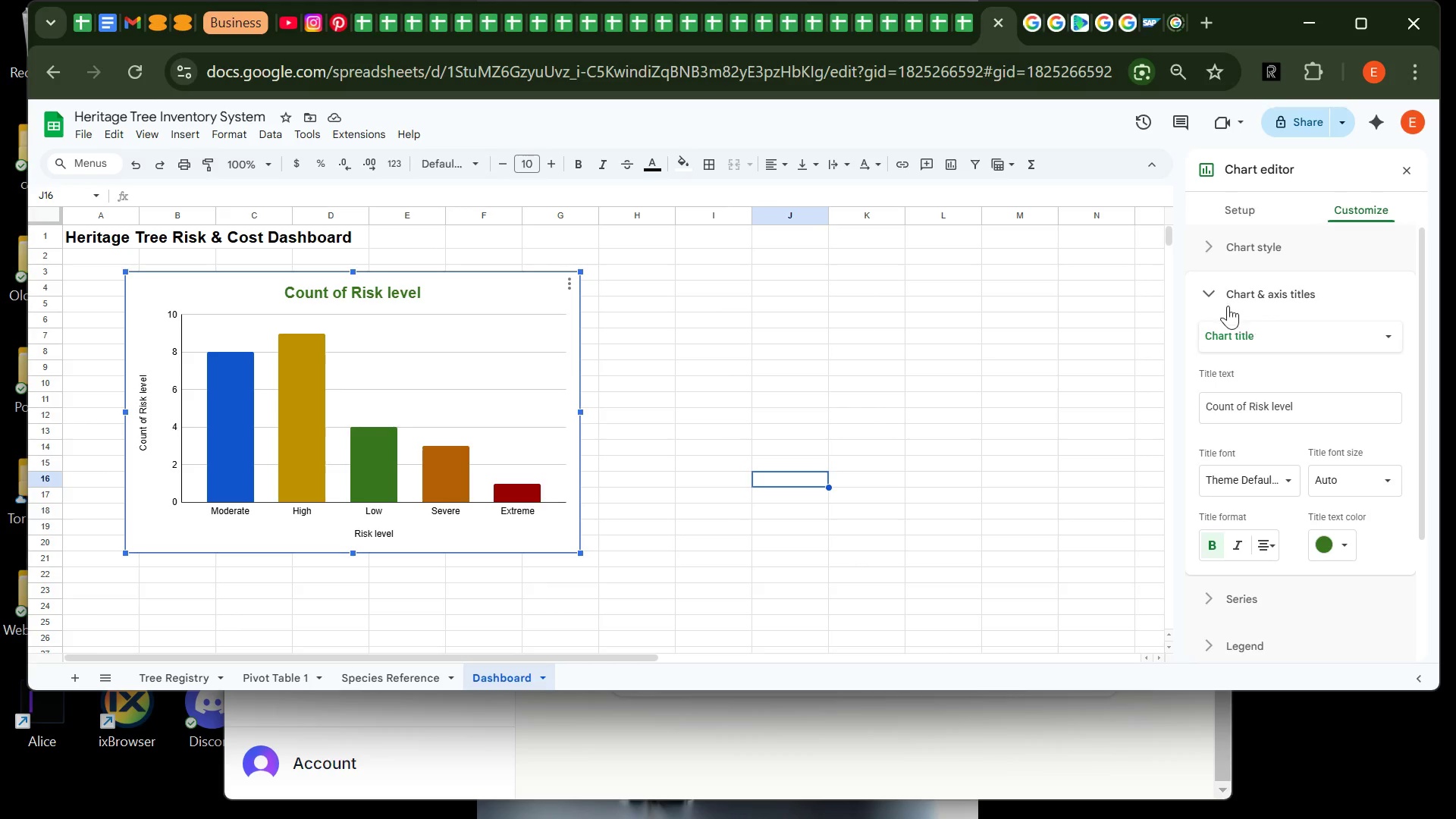 
left_click([1213, 290])
 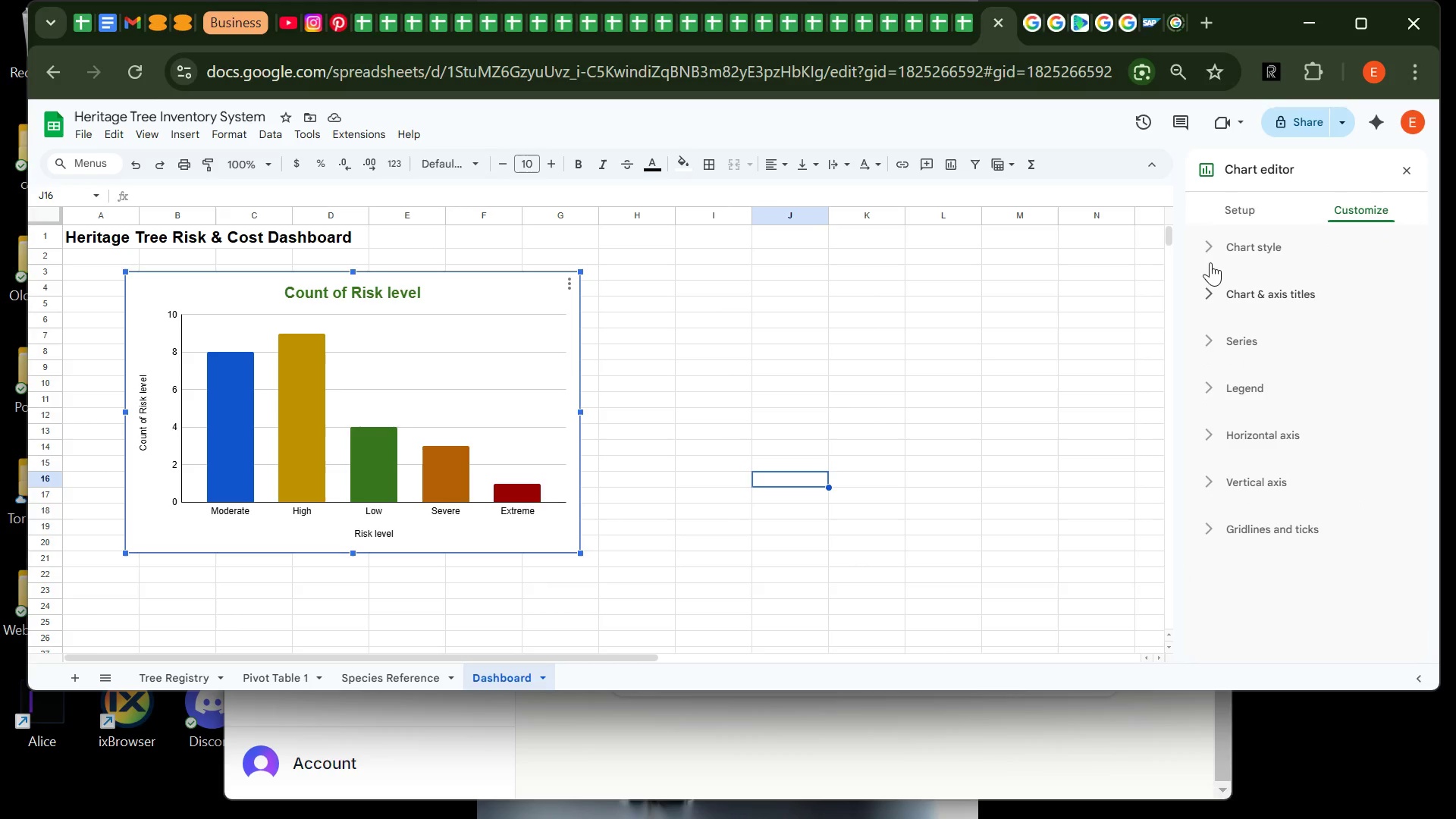 
left_click([1210, 262])
 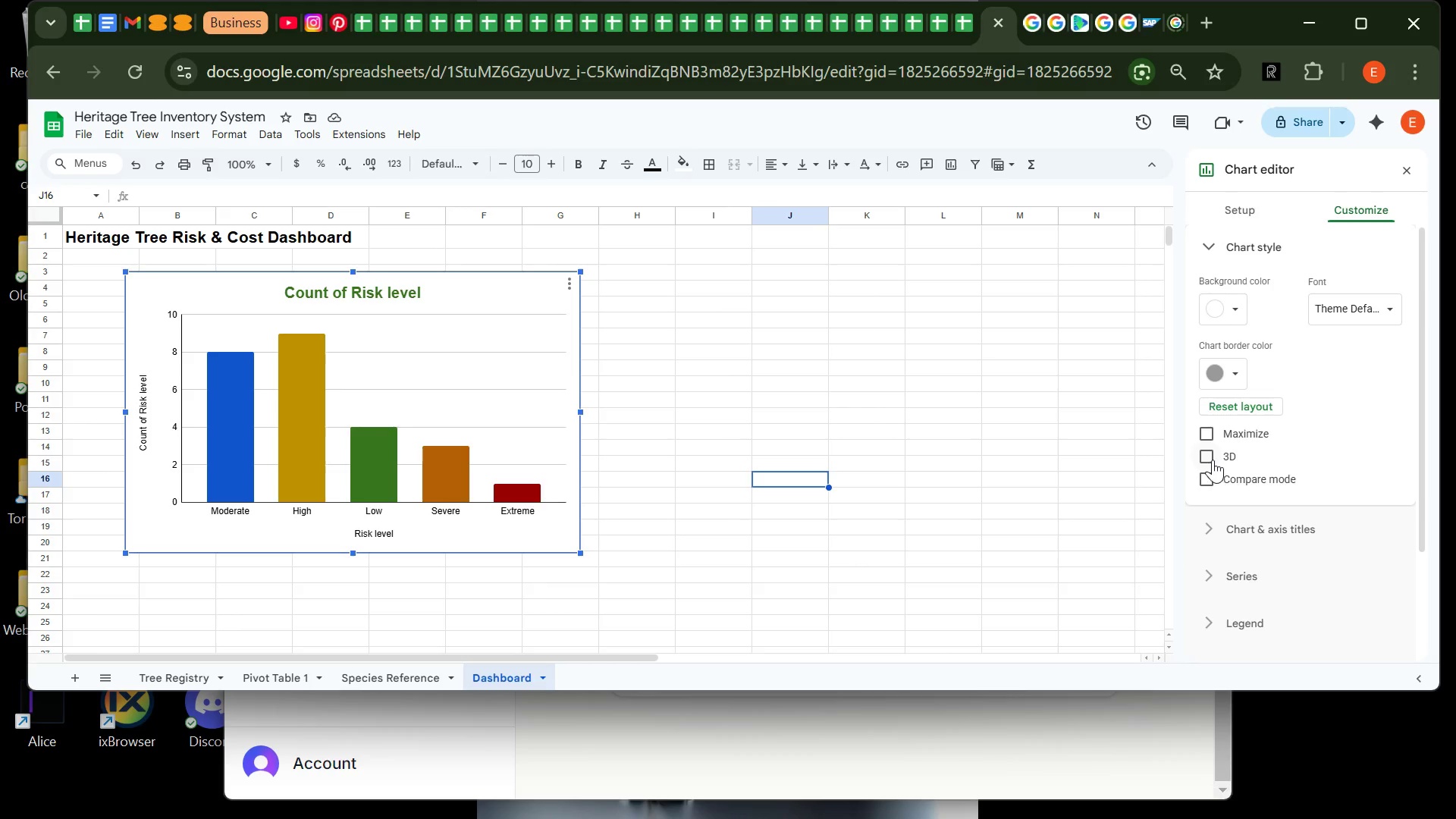 
left_click([1203, 456])
 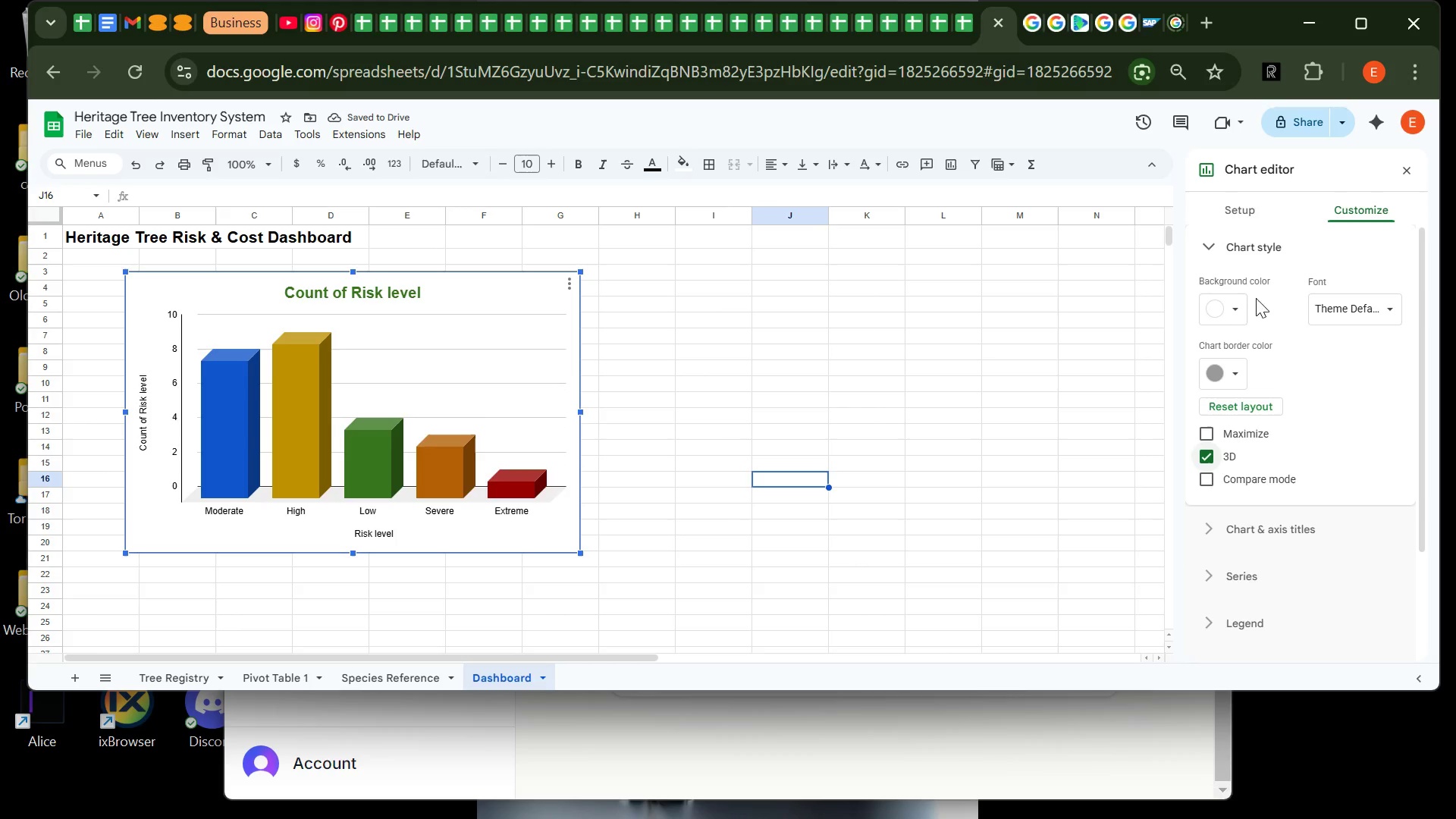 
left_click([1235, 306])
 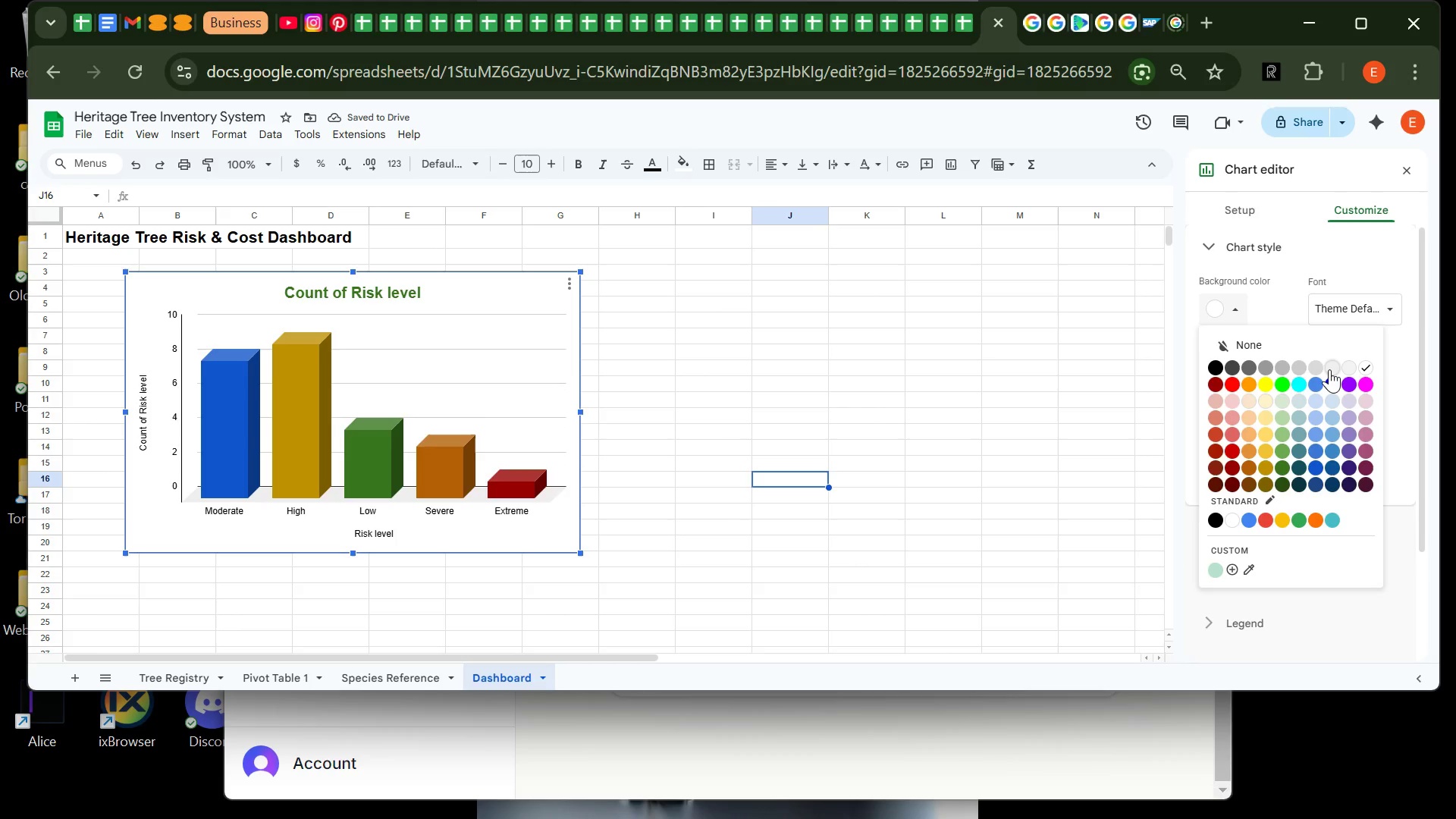 
left_click([1329, 369])
 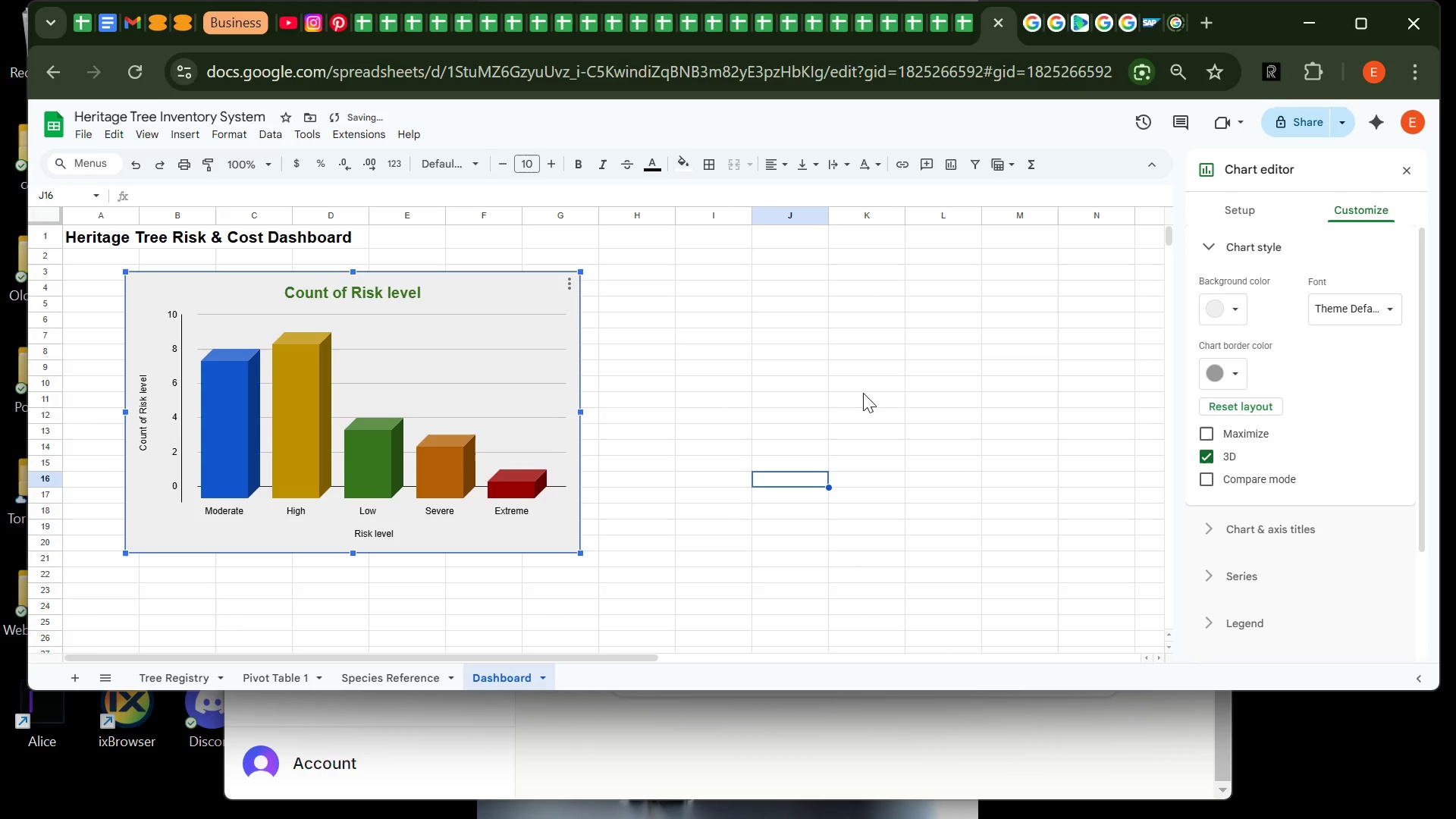 
left_click([863, 393])
 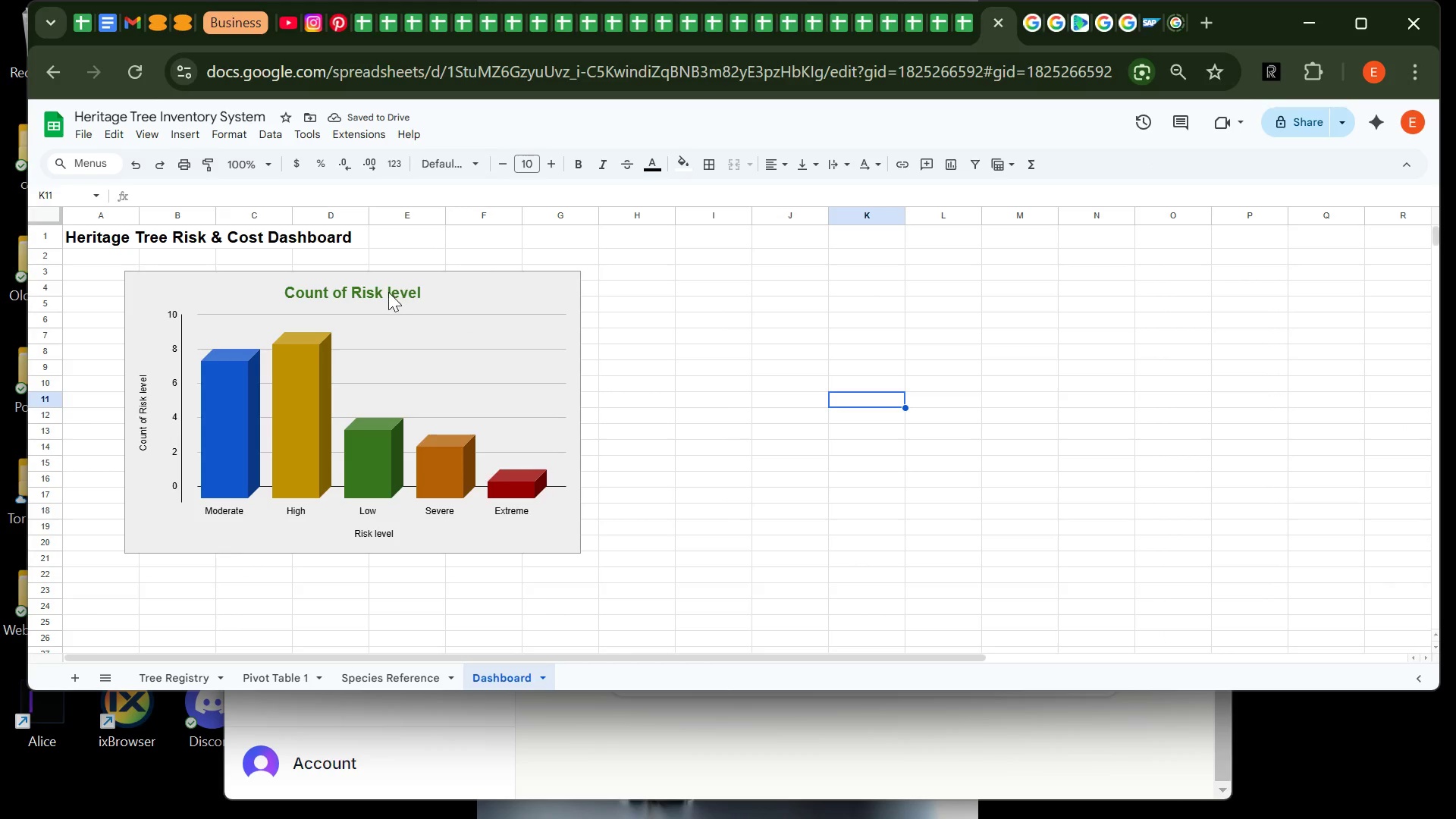 
left_click([388, 292])
 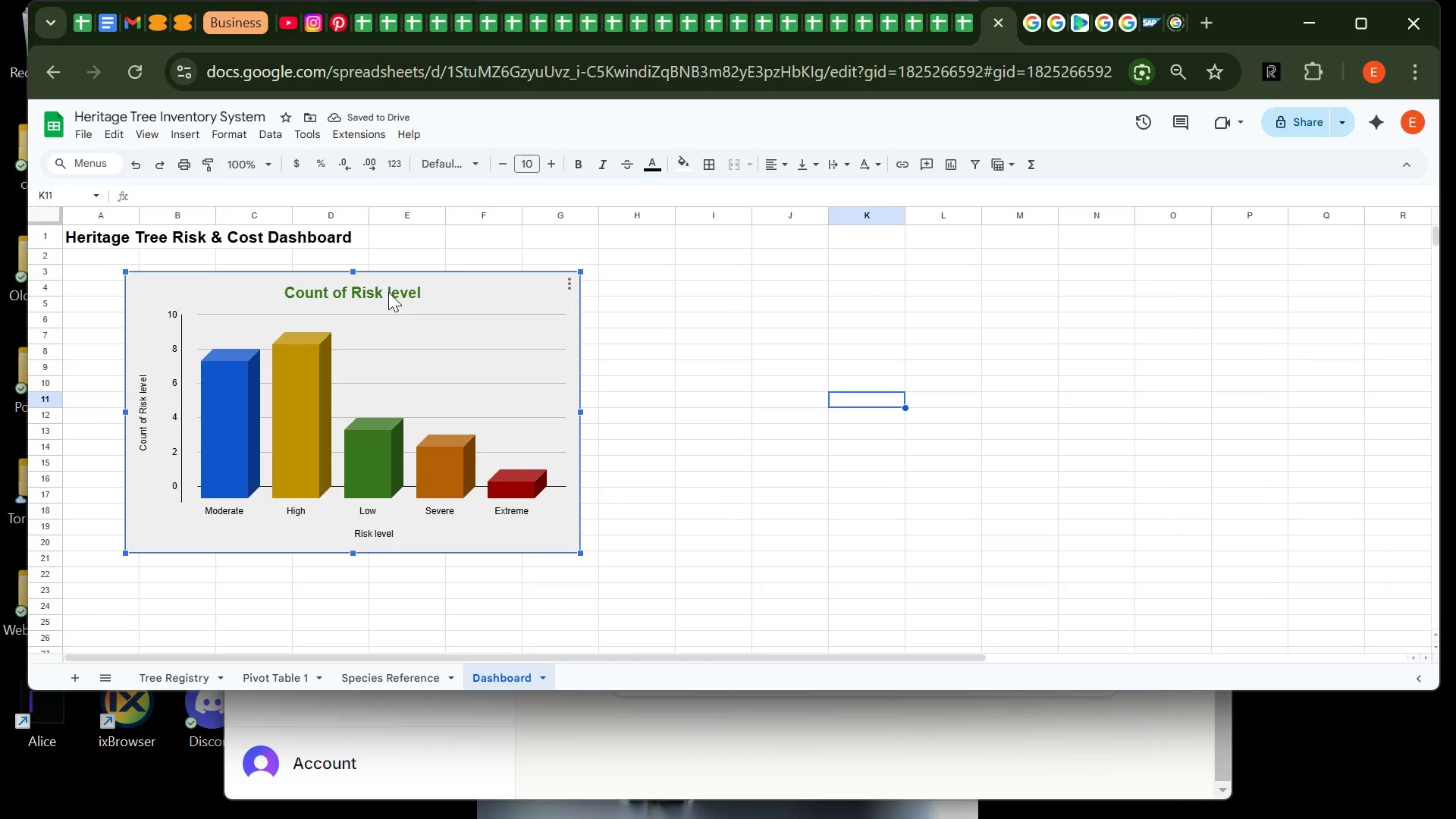 
double_click([388, 292])
 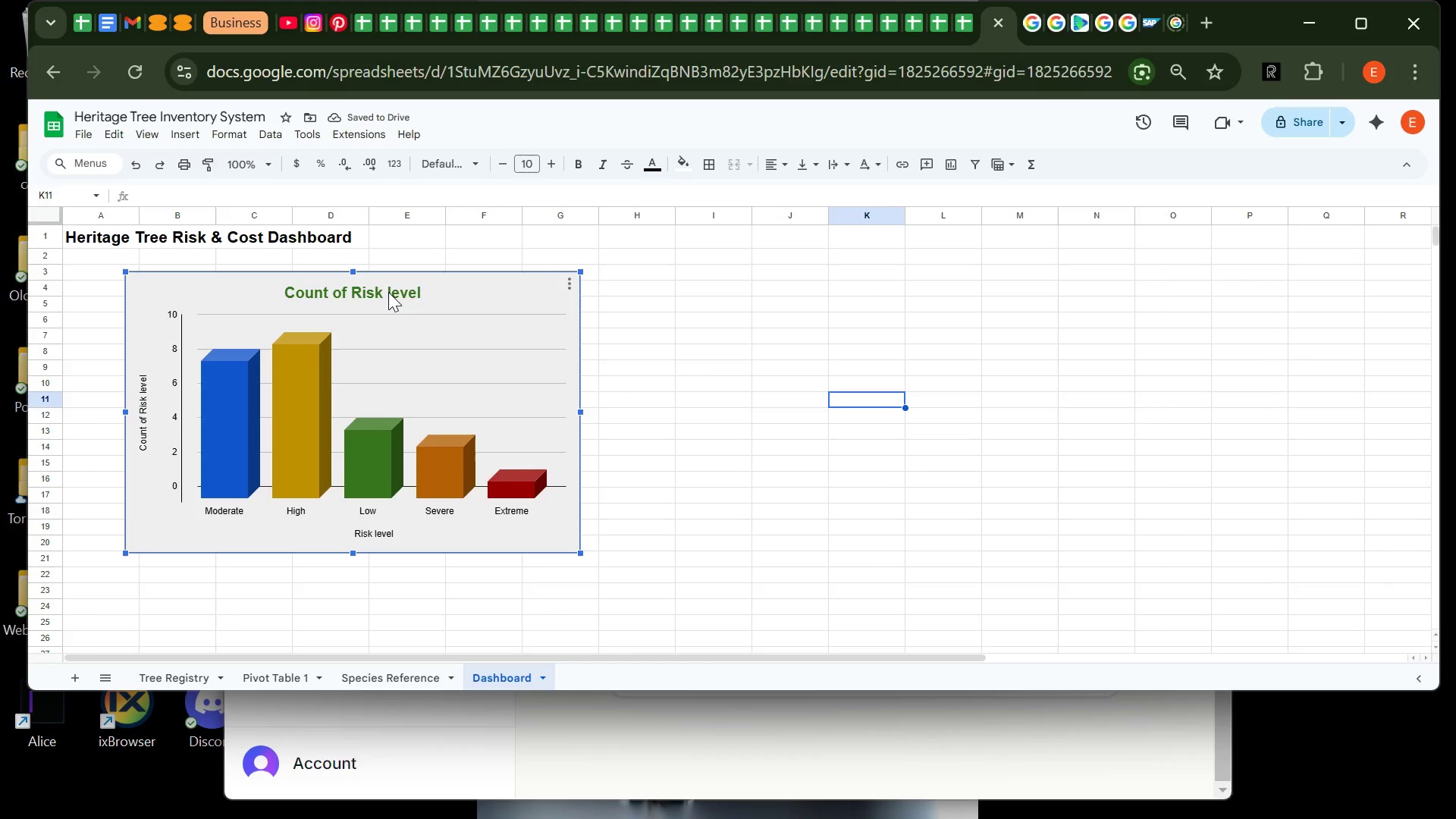 
triple_click([388, 292])
 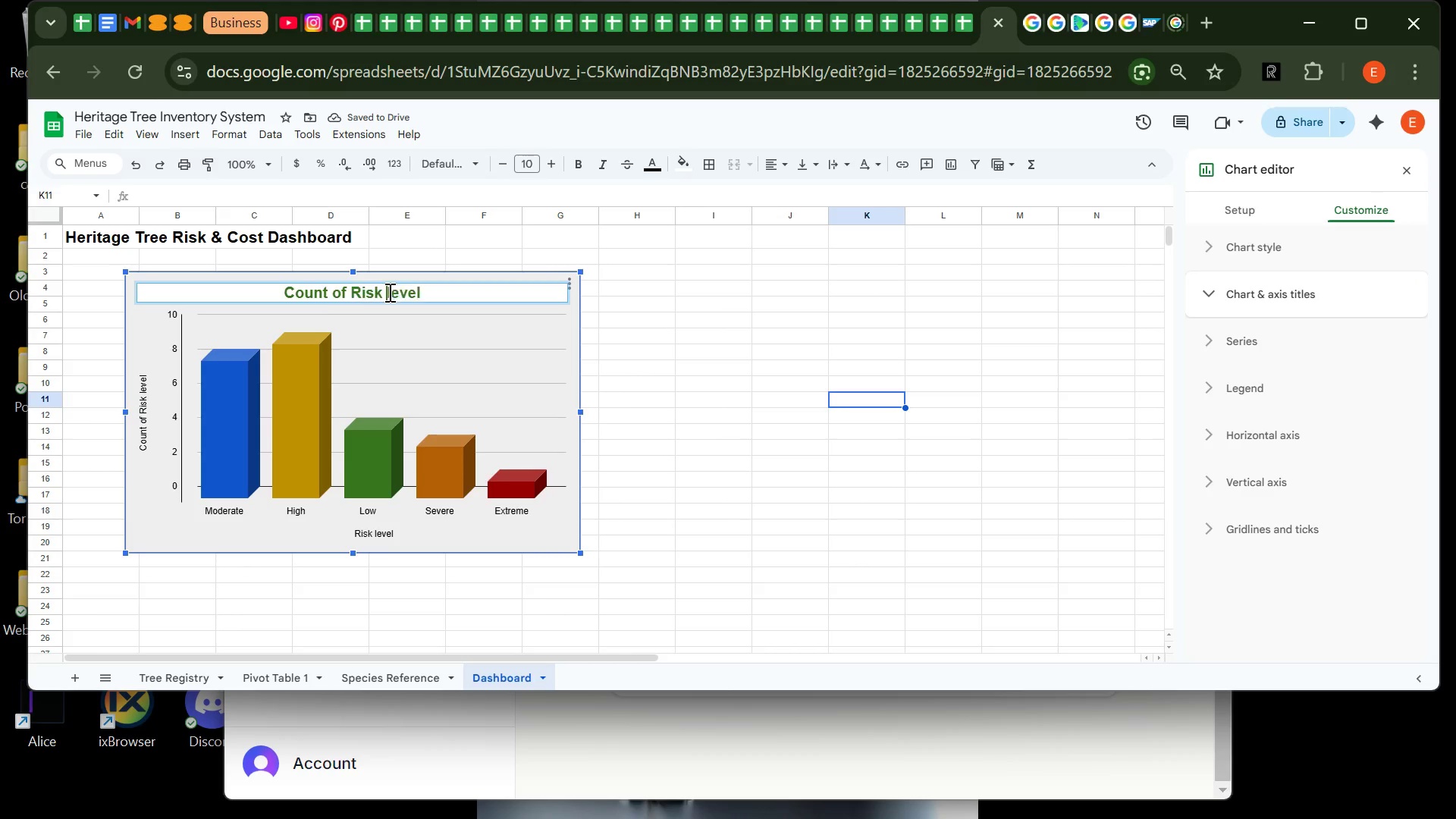 
double_click([388, 292])
 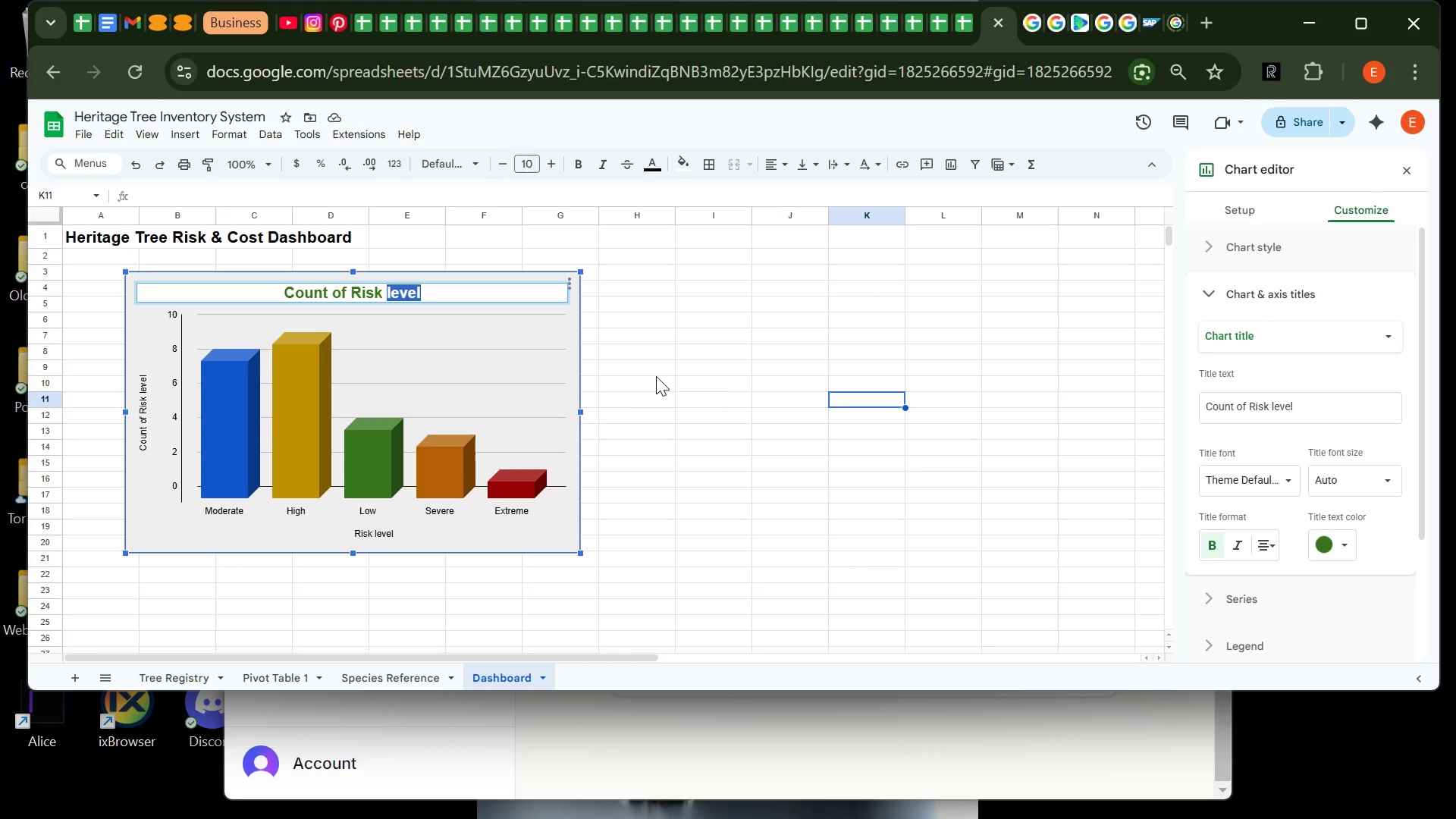 
left_click([656, 374])
 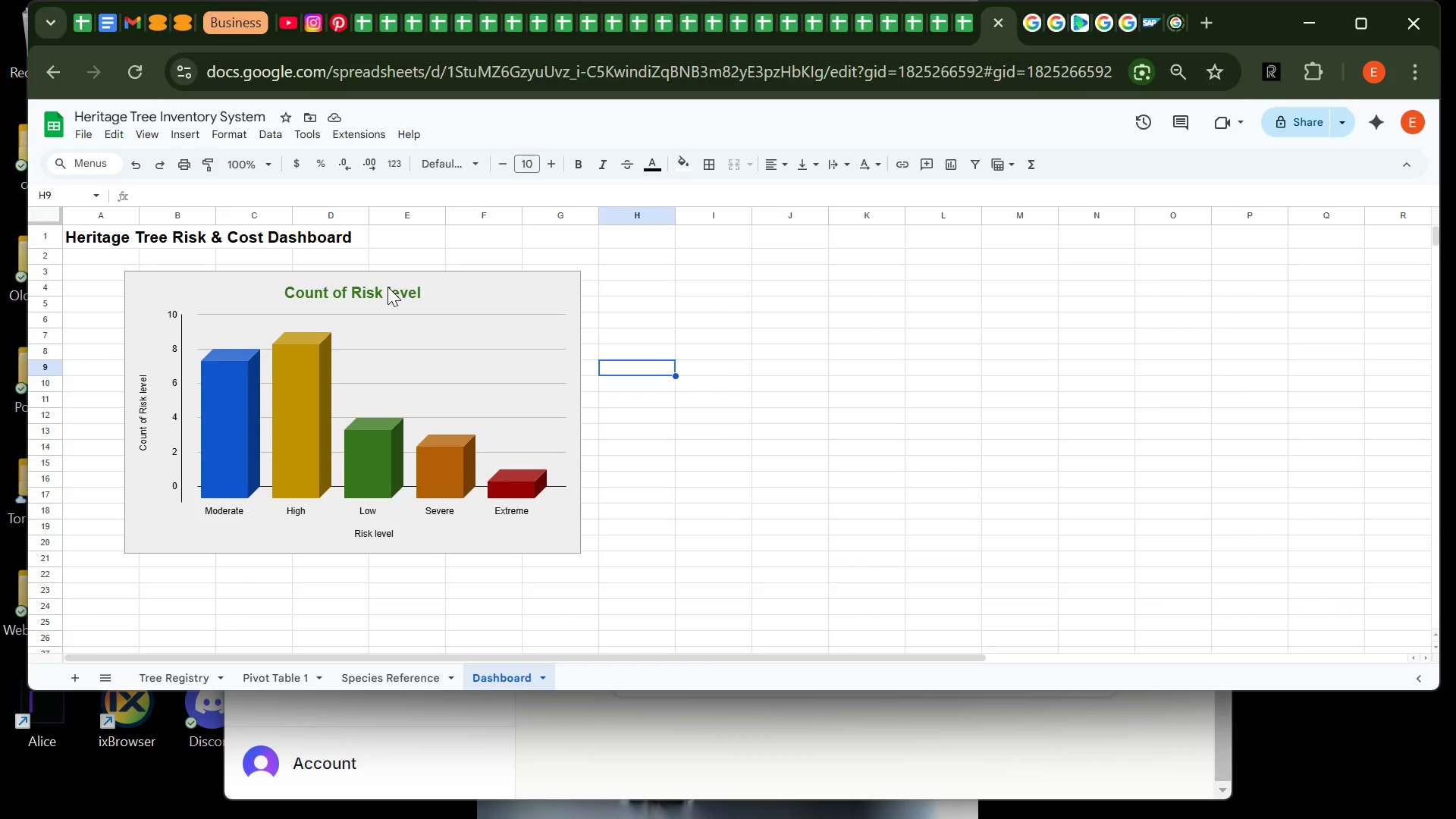 
double_click([388, 287])
 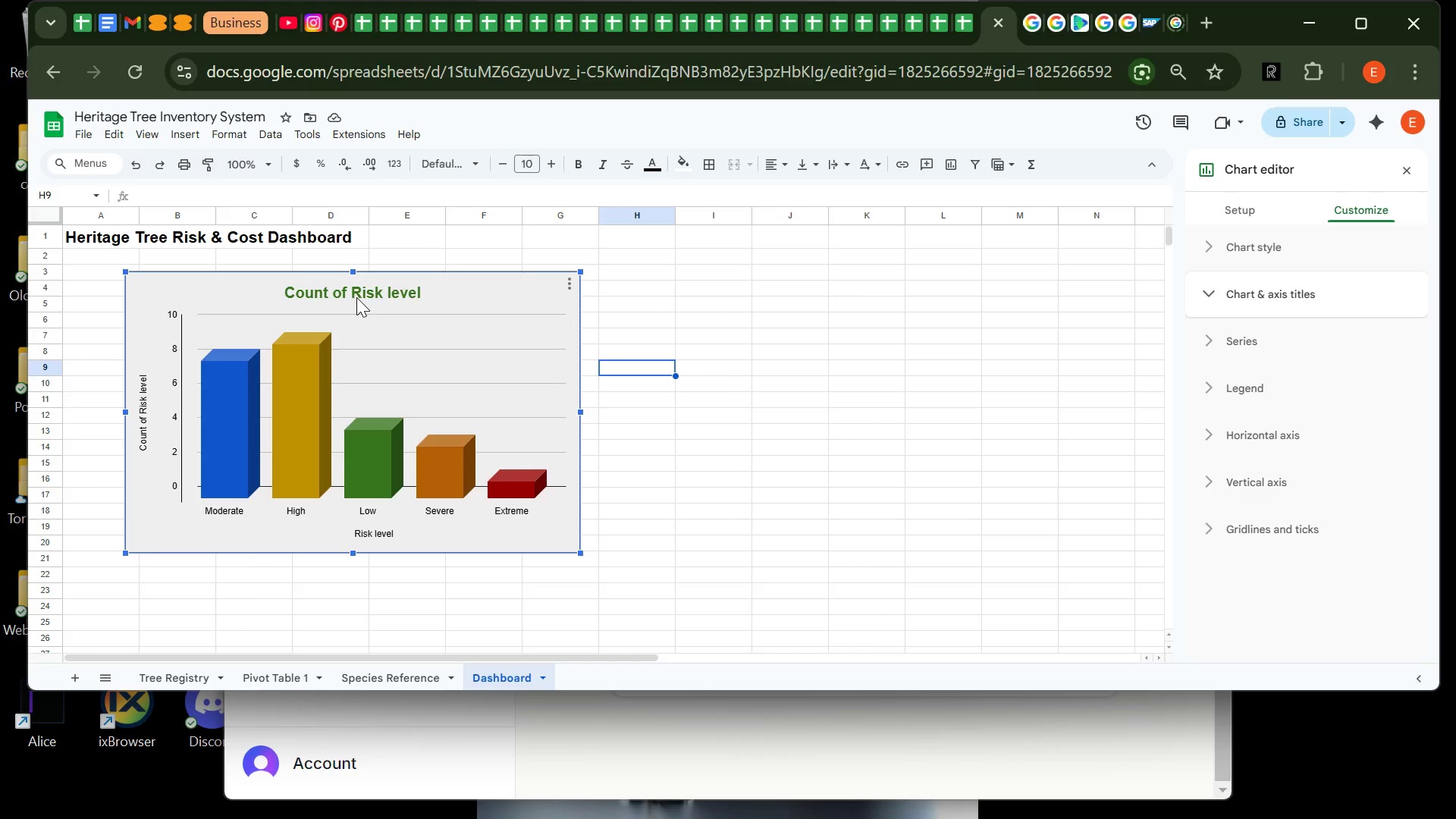 
double_click([356, 297])
 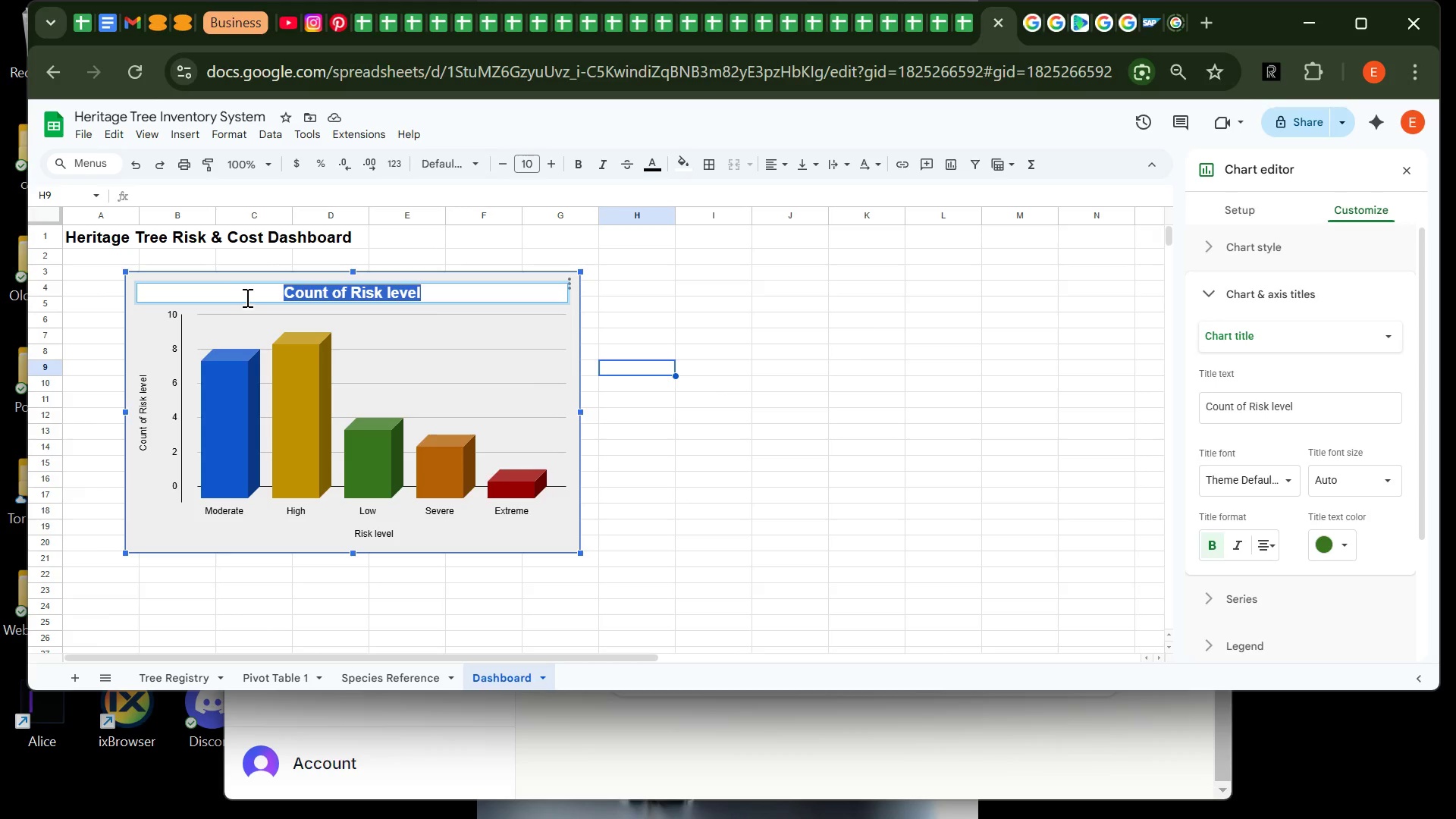 
left_click([245, 297])
 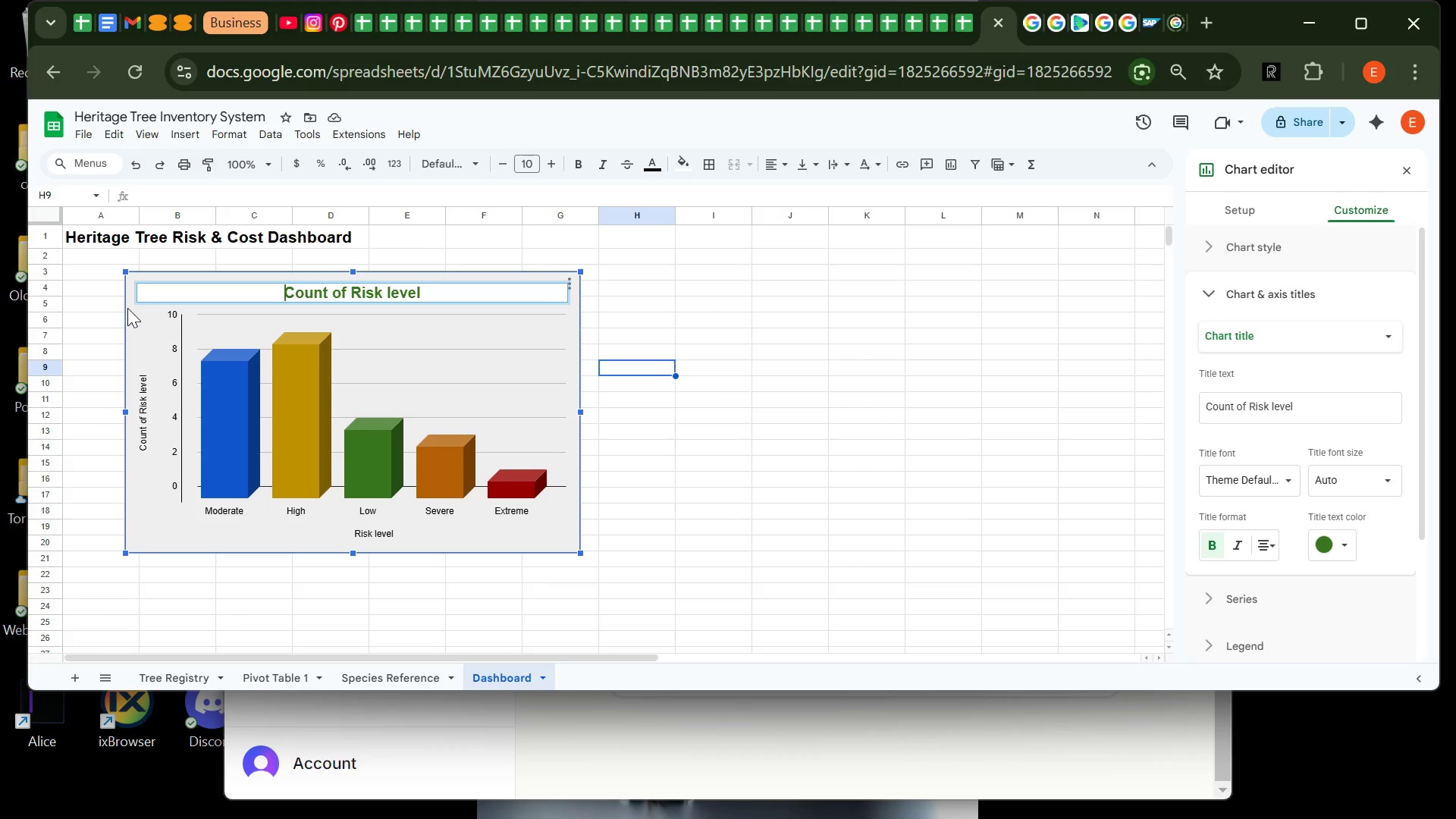 
left_click([134, 312])
 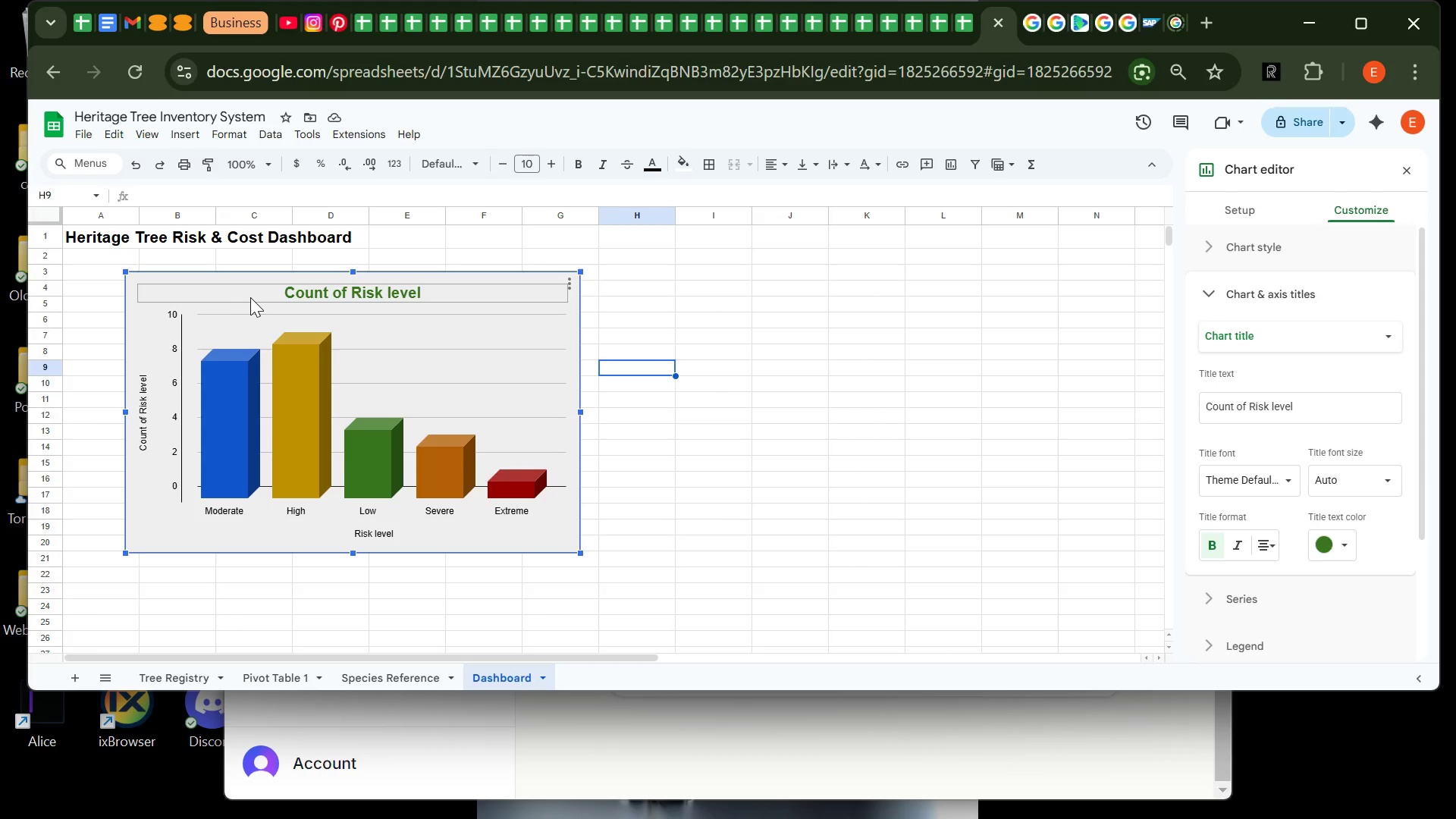 
left_click([250, 297])
 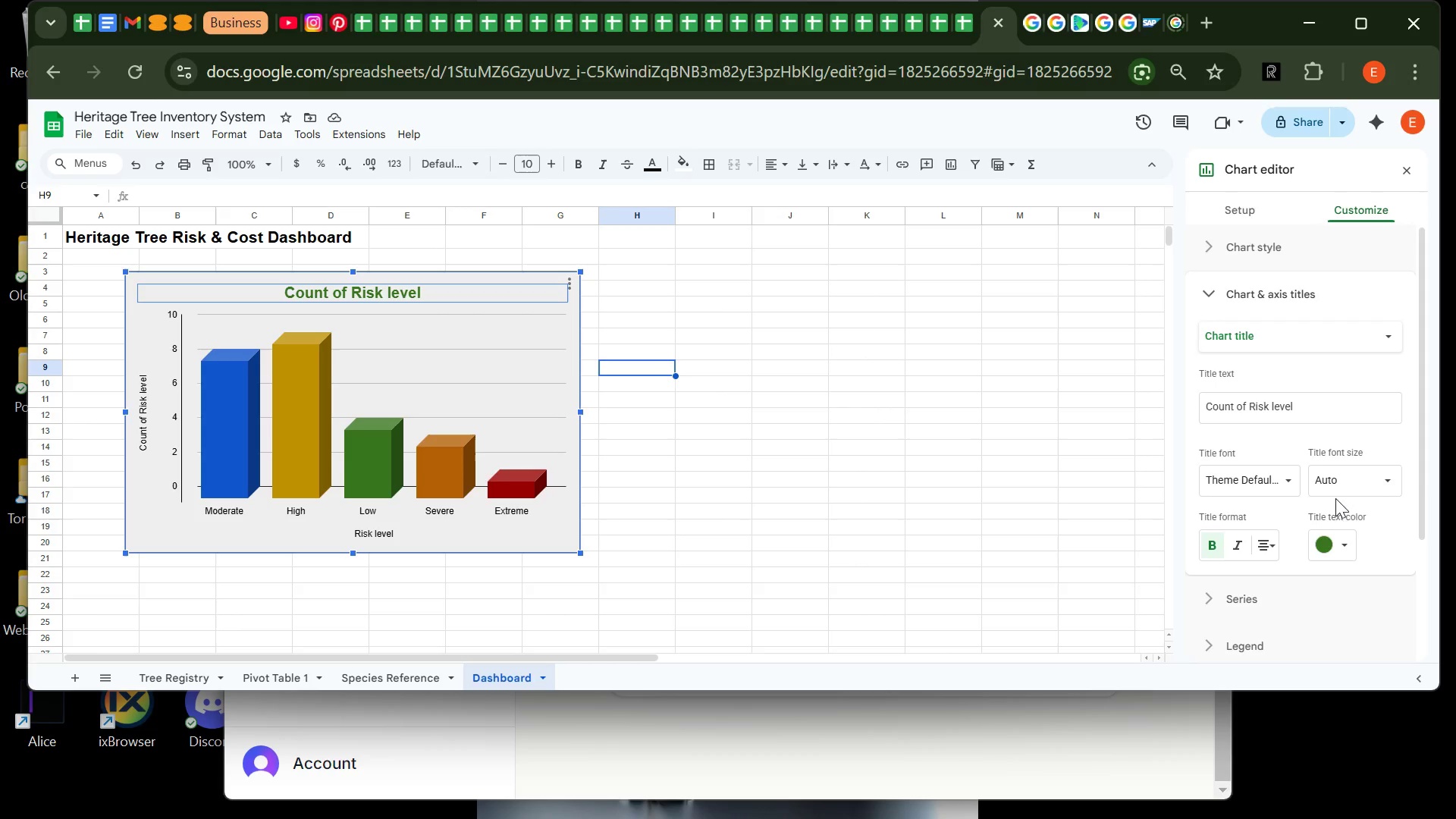 
left_click([1375, 479])
 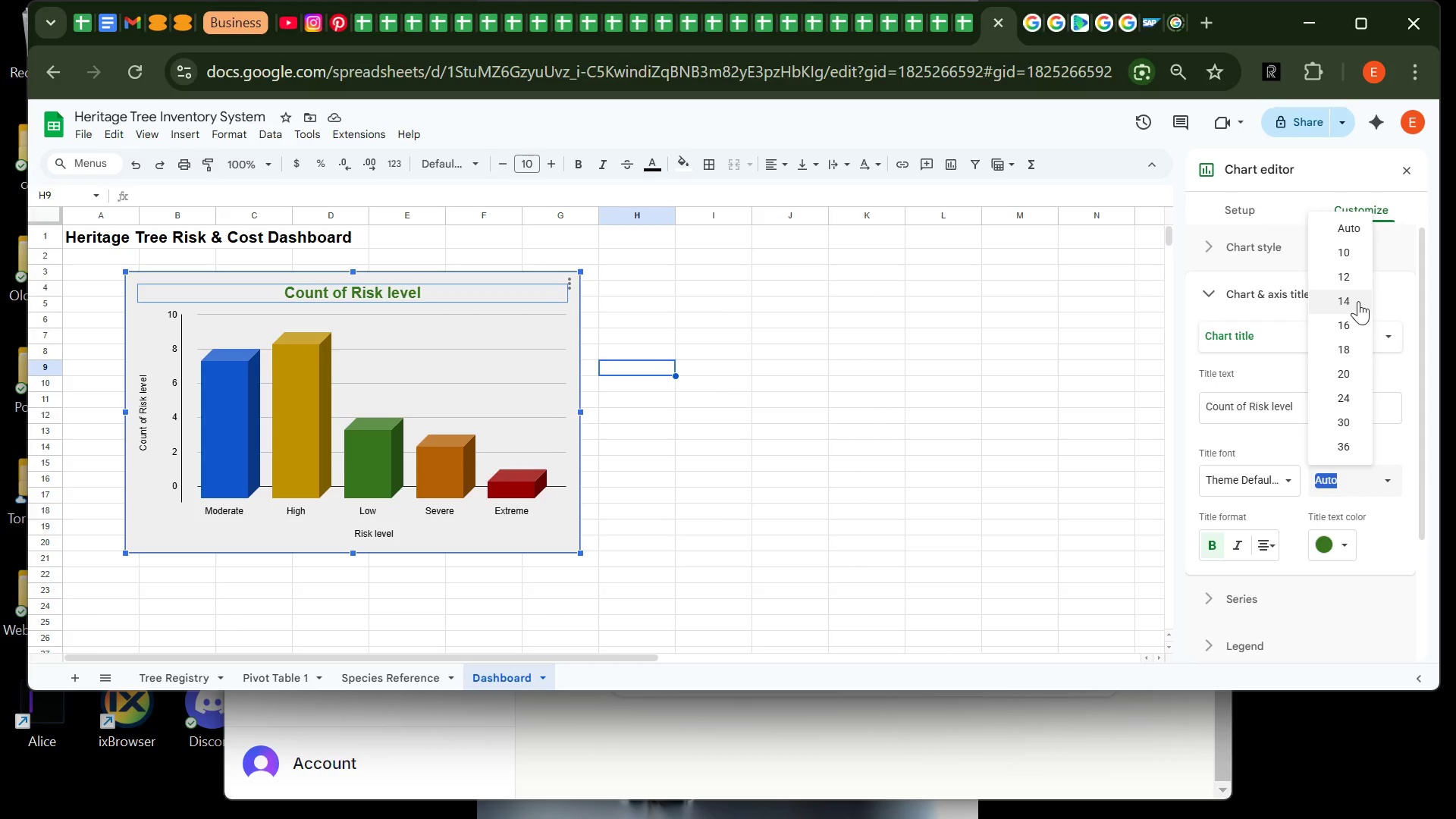 
left_click([1354, 321])
 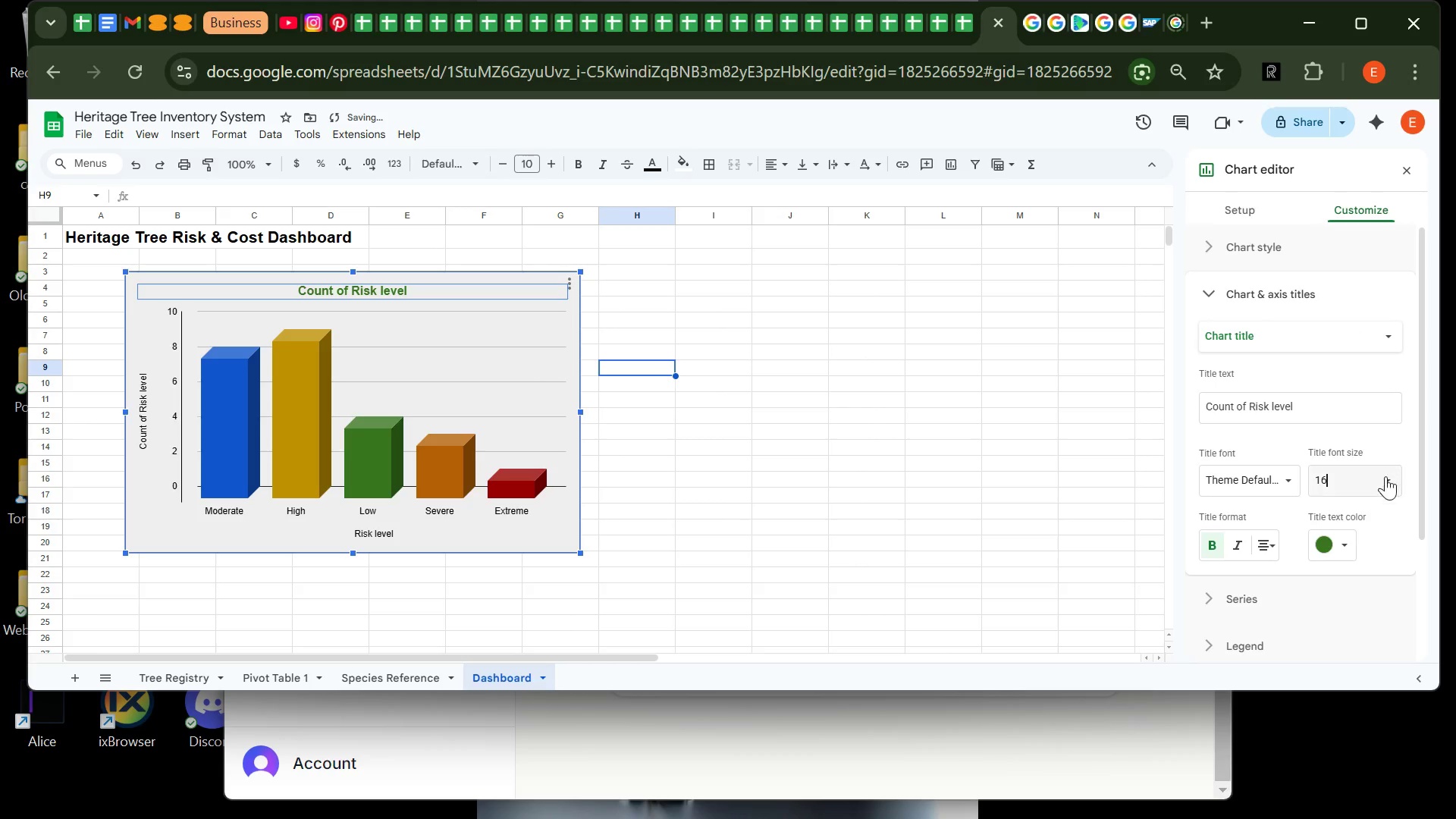 
left_click([1381, 479])
 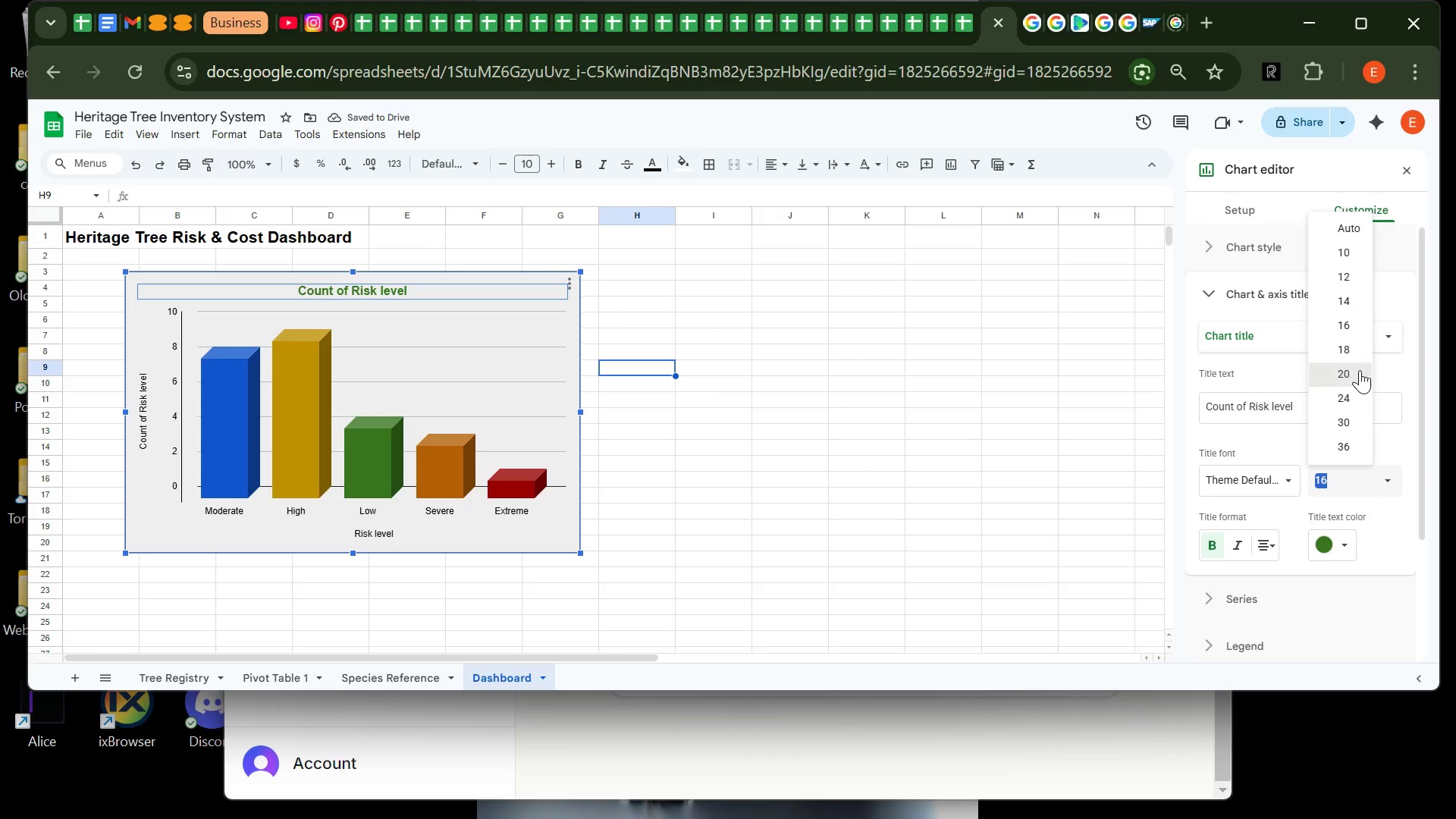 
left_click([1360, 370])
 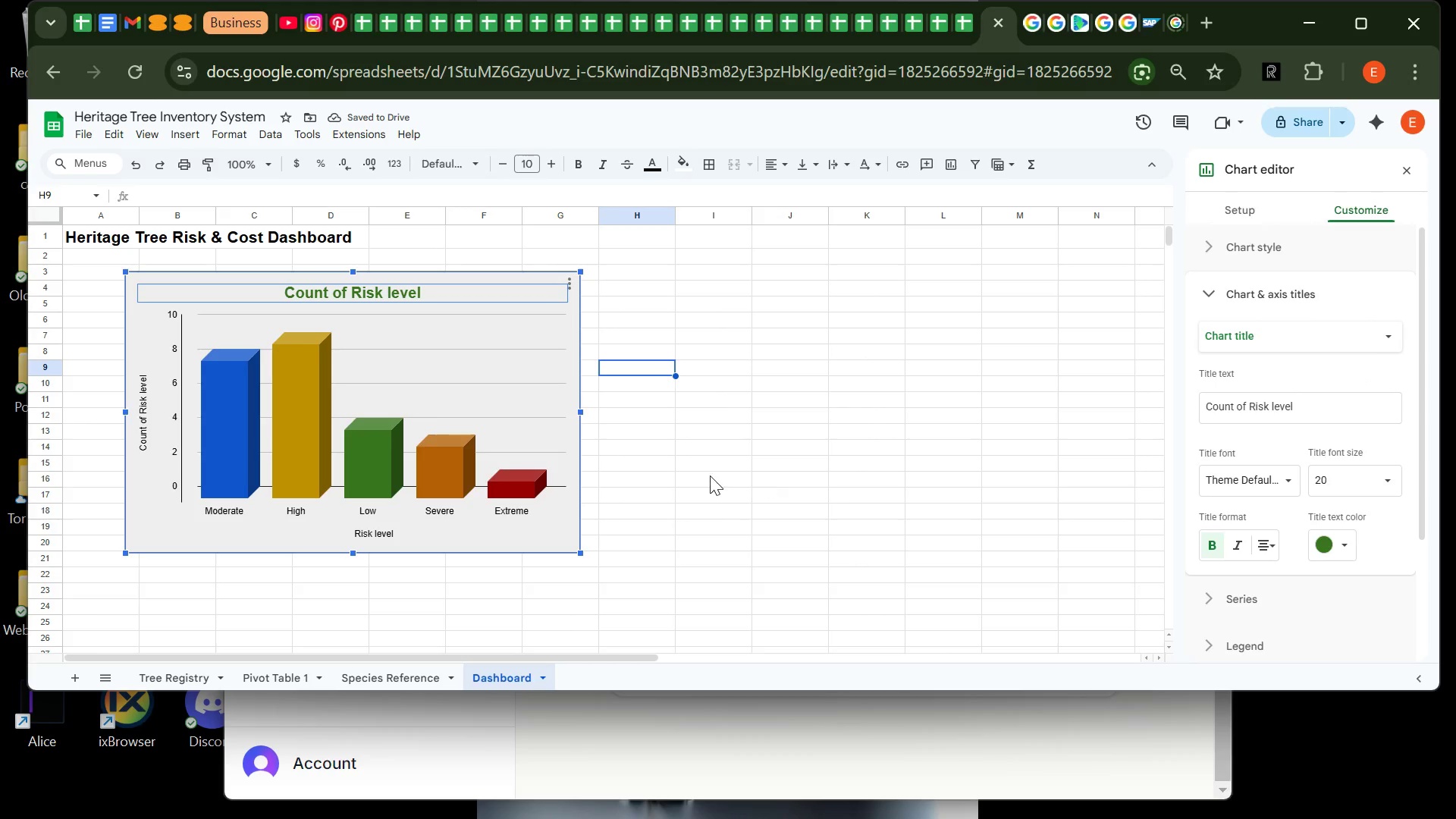 
left_click([703, 475])
 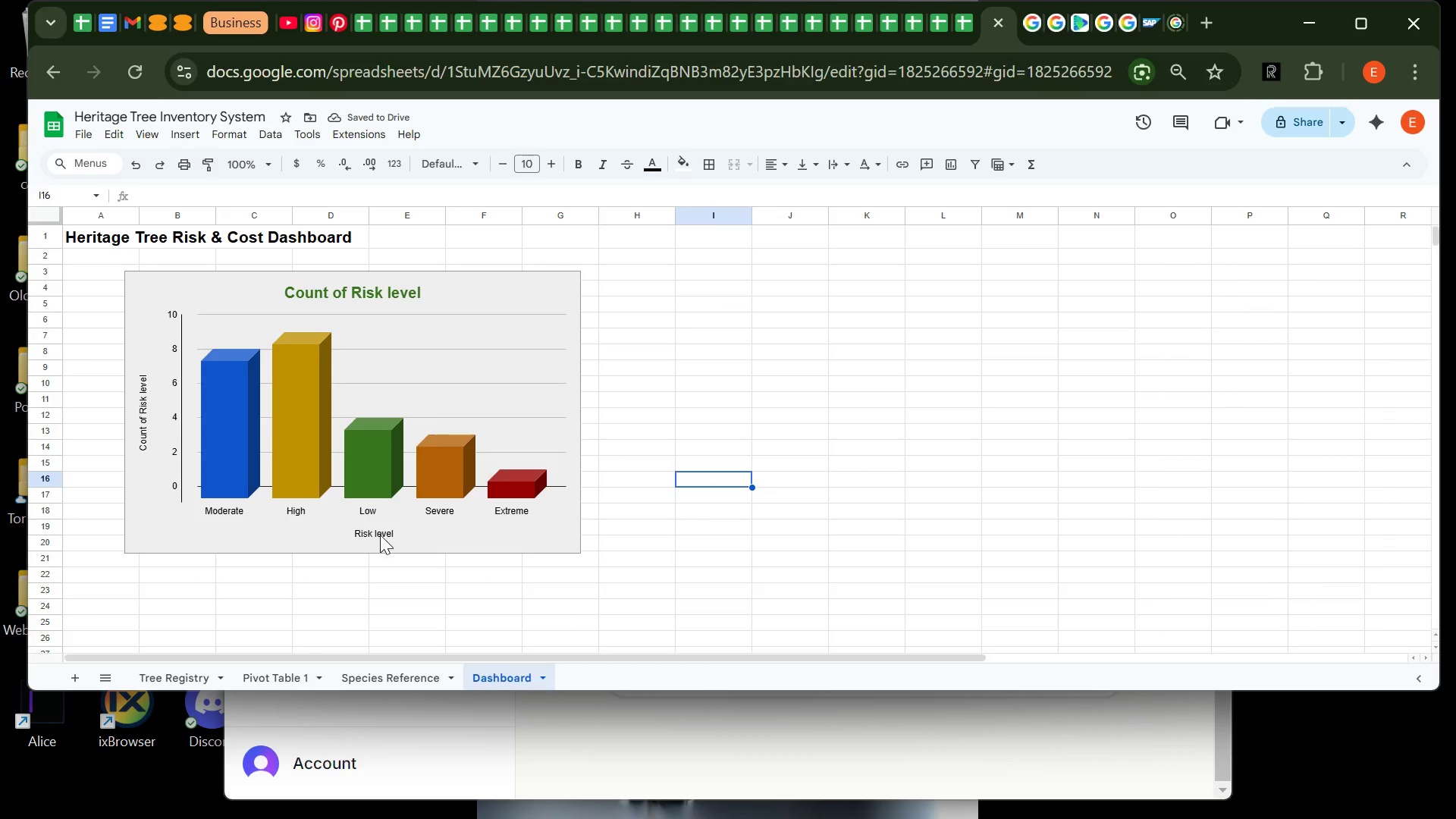 
left_click([380, 535])
 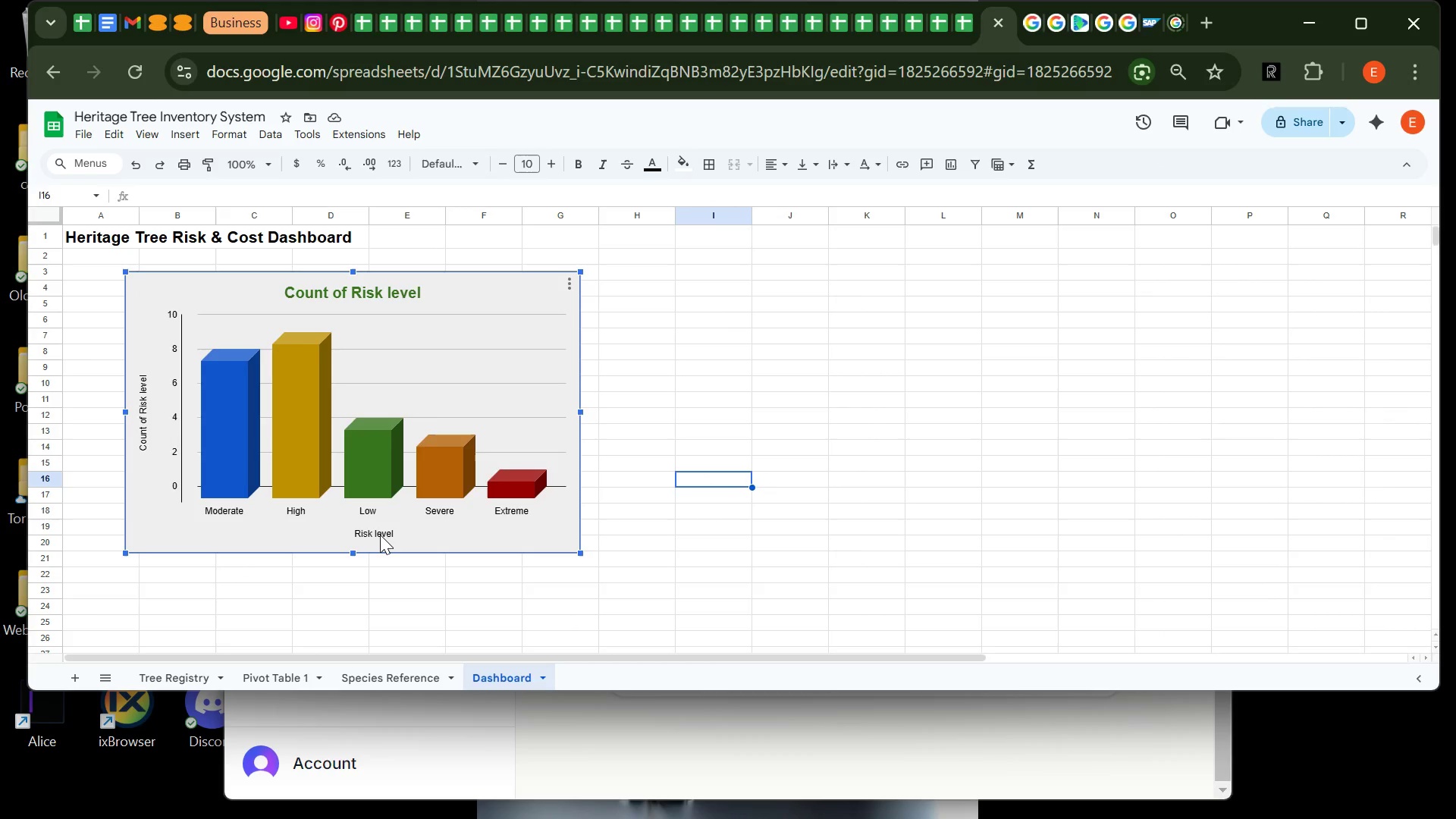 
left_click([380, 535])
 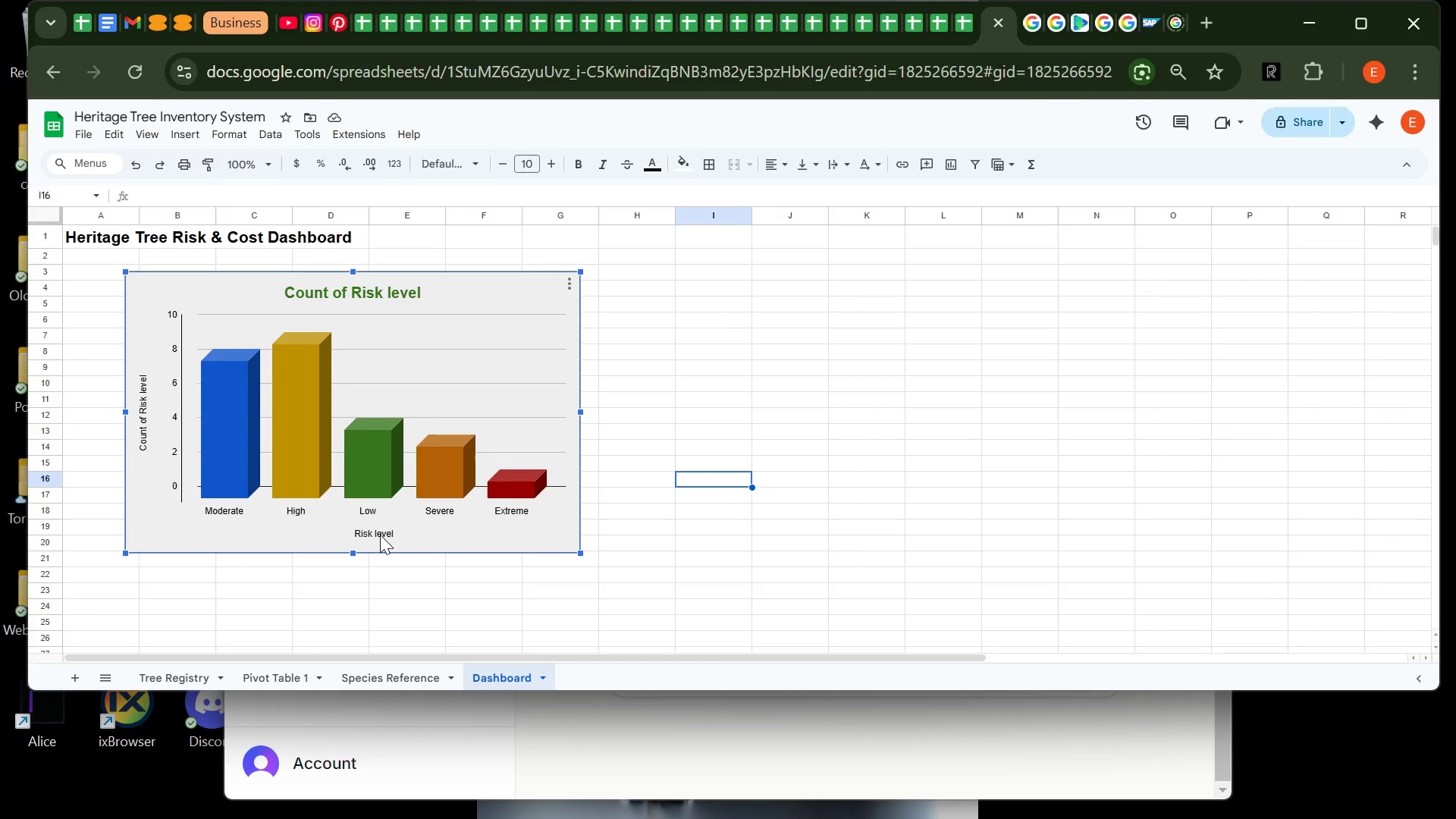 
left_click([380, 535])
 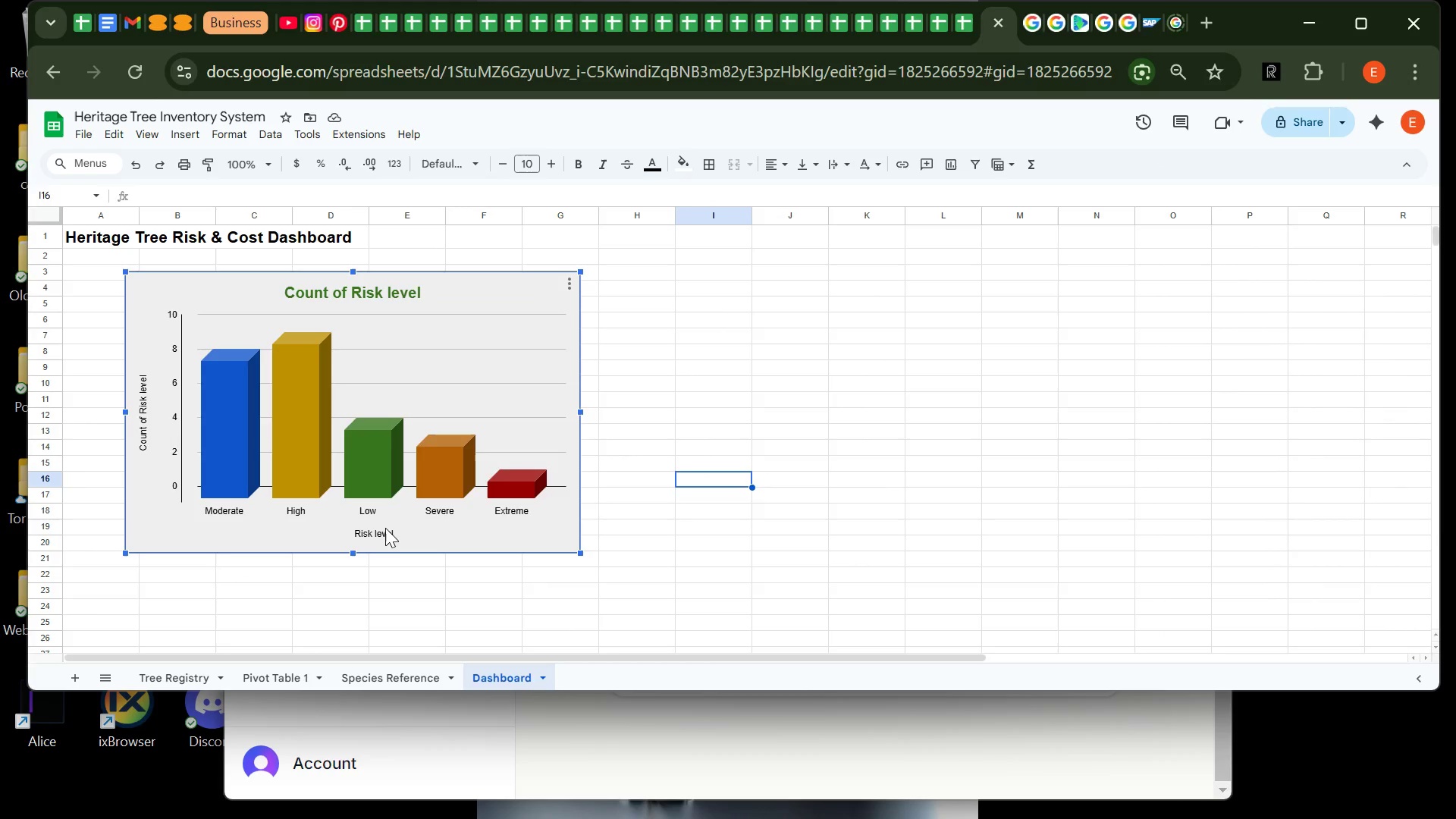 
left_click([385, 528])
 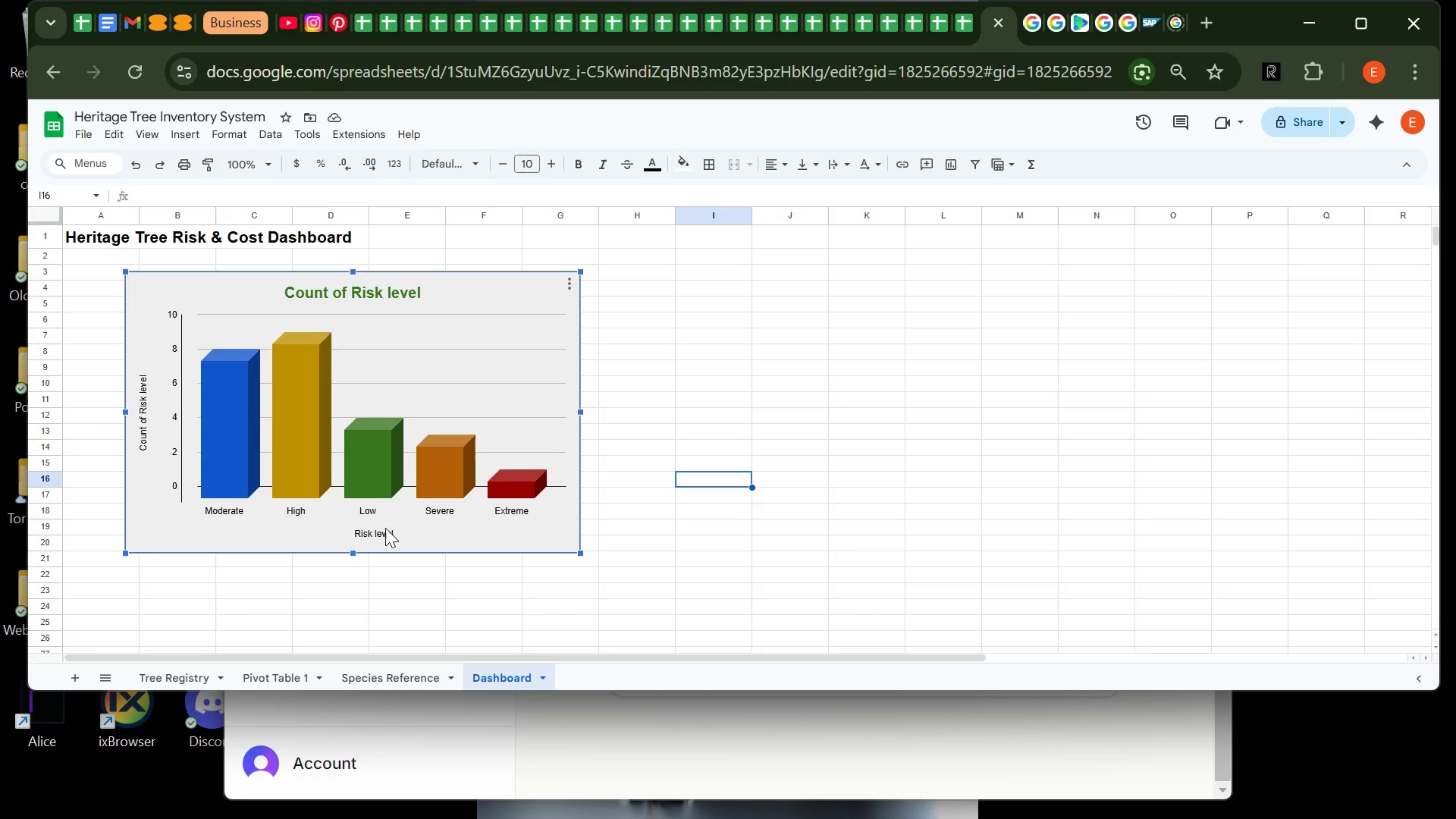 
left_click([385, 528])
 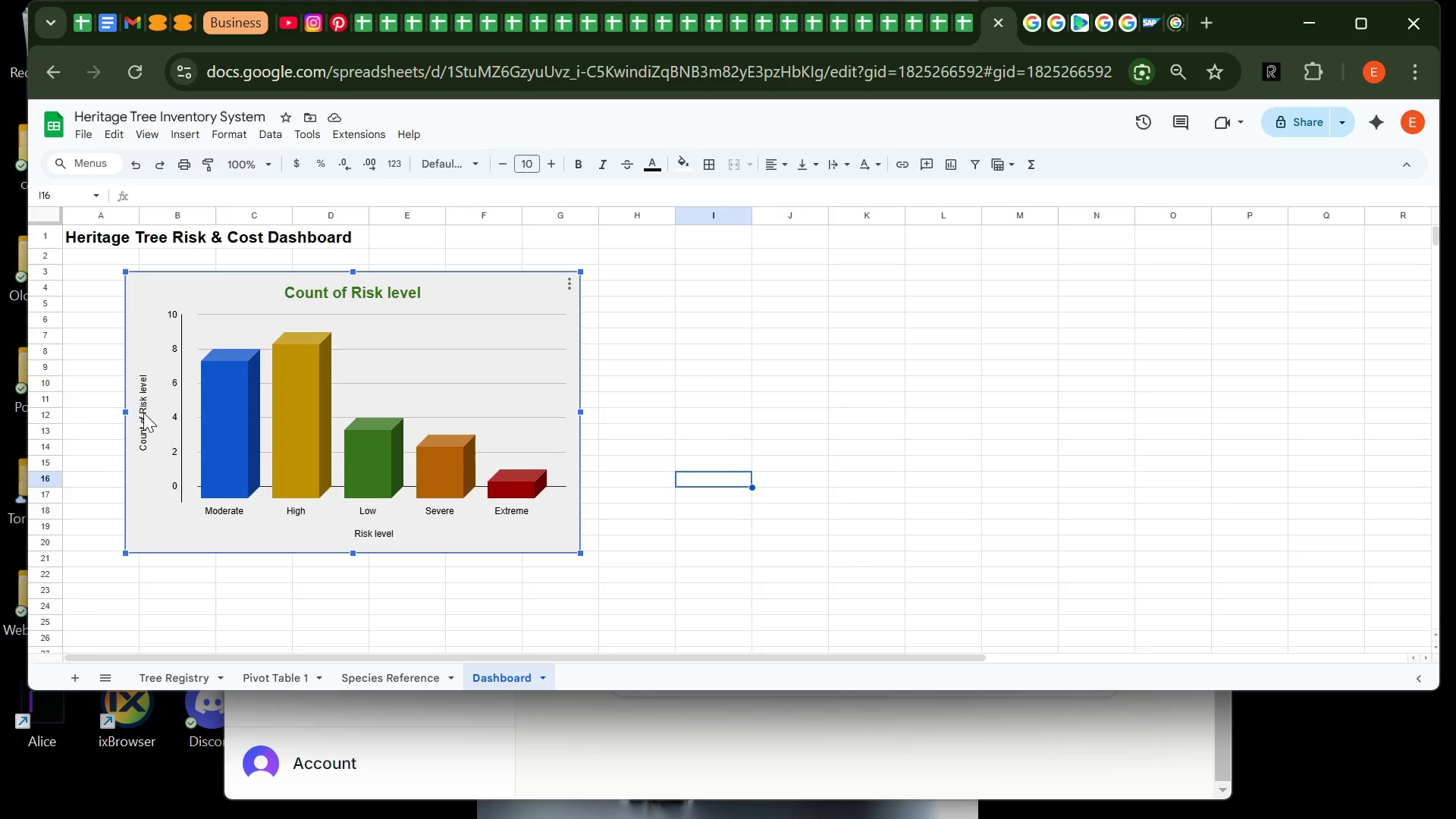 
left_click([143, 414])
 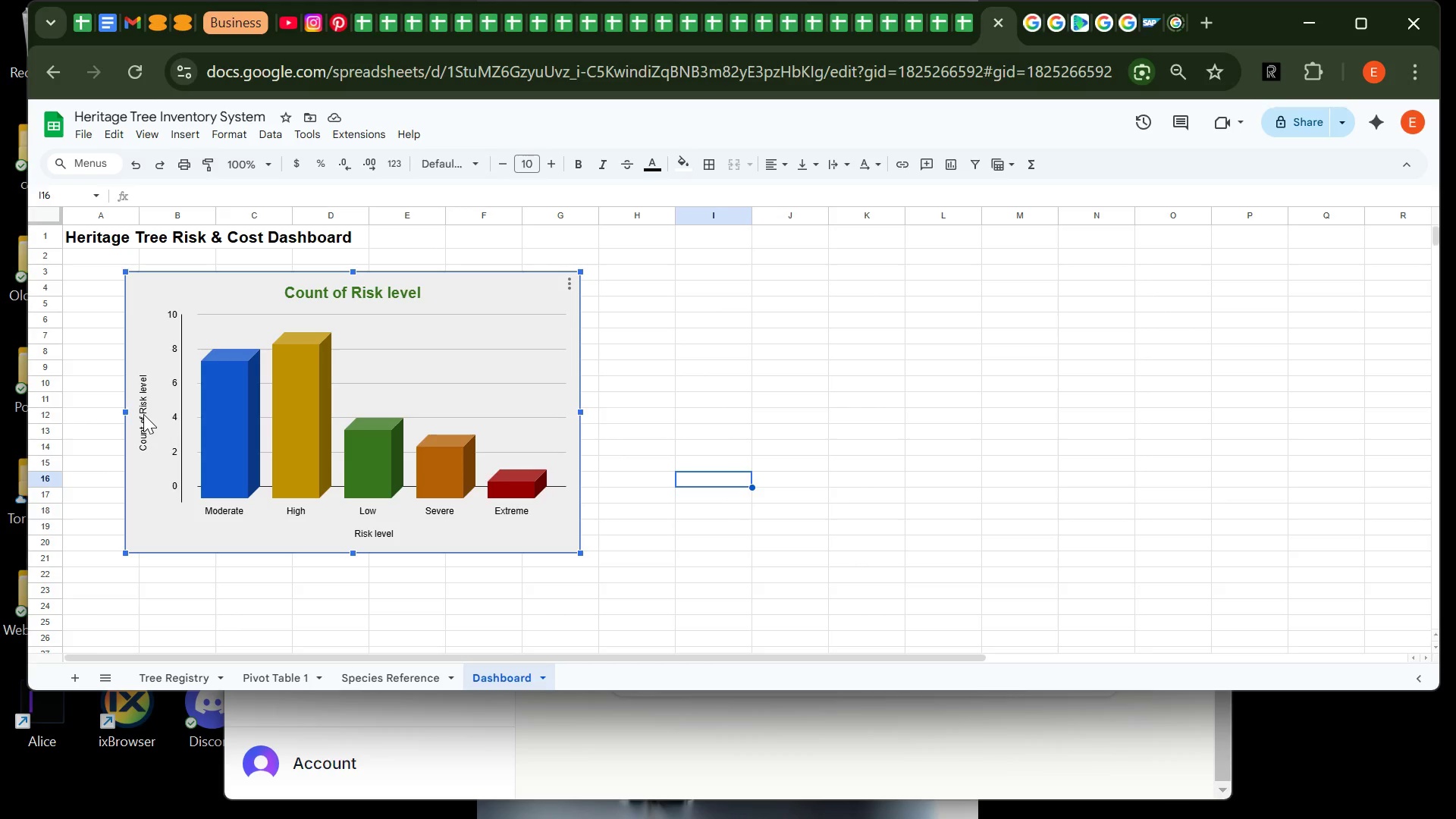 
double_click([143, 414])
 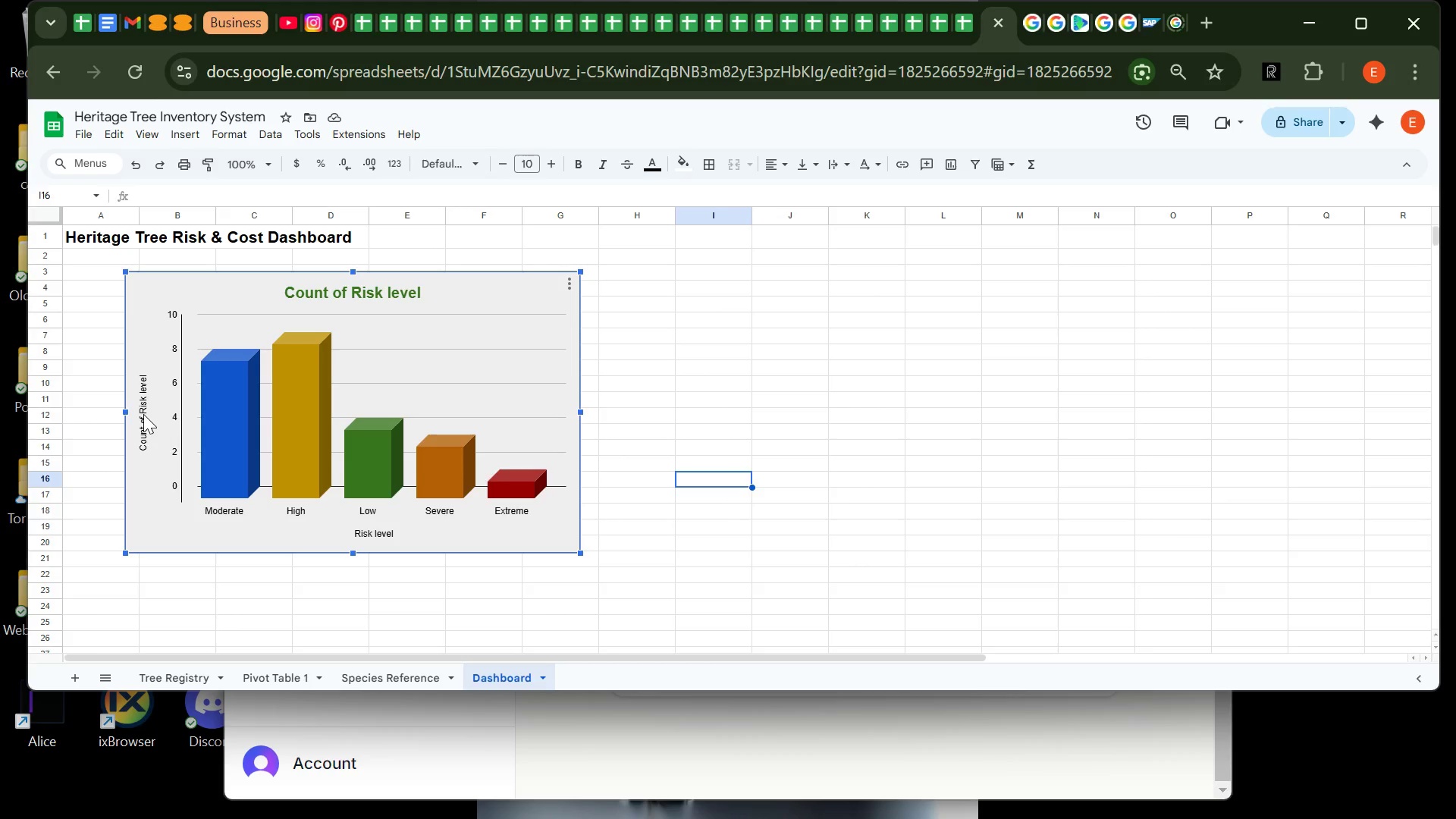 
left_click([143, 414])
 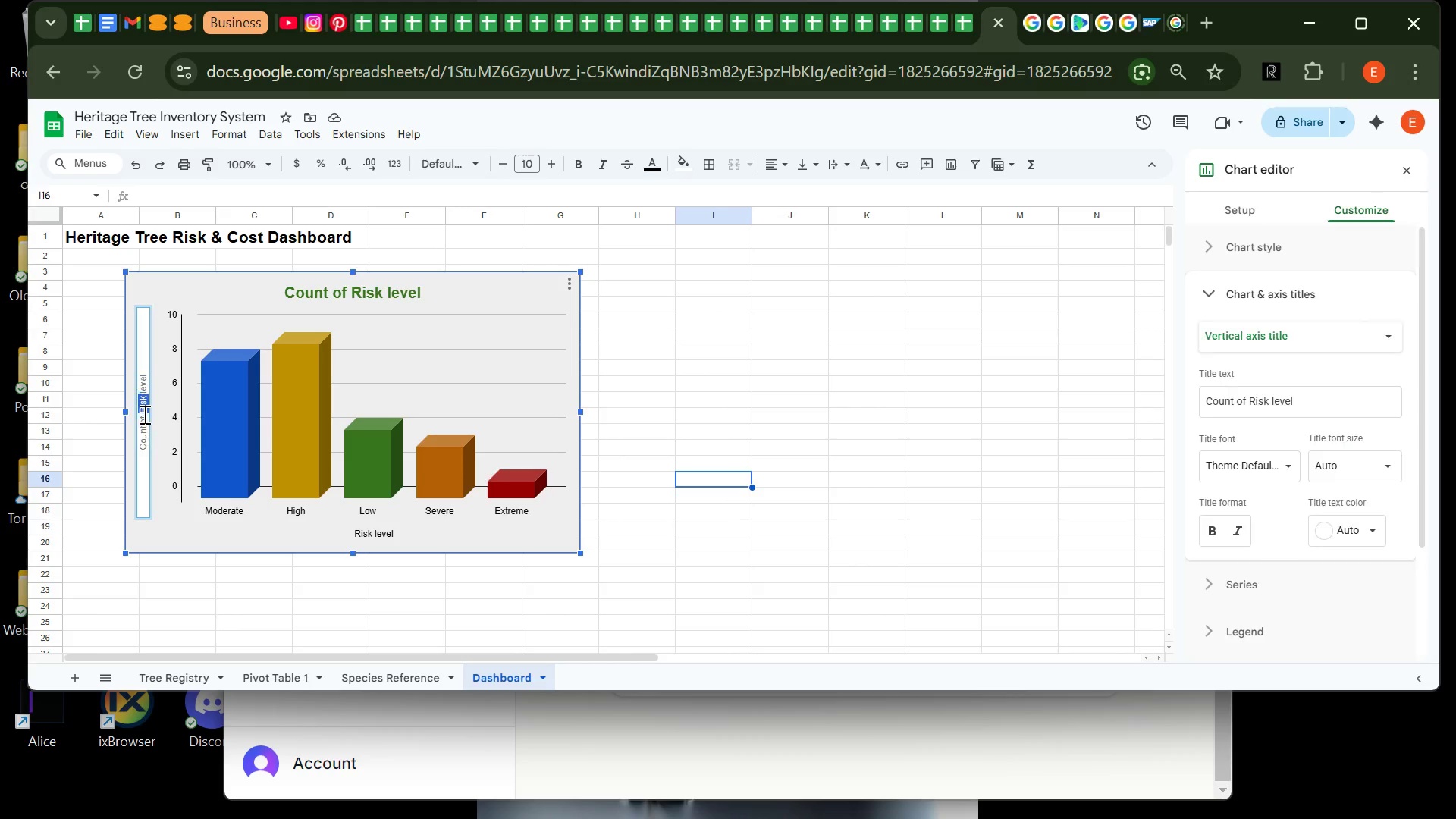 
double_click([143, 414])
 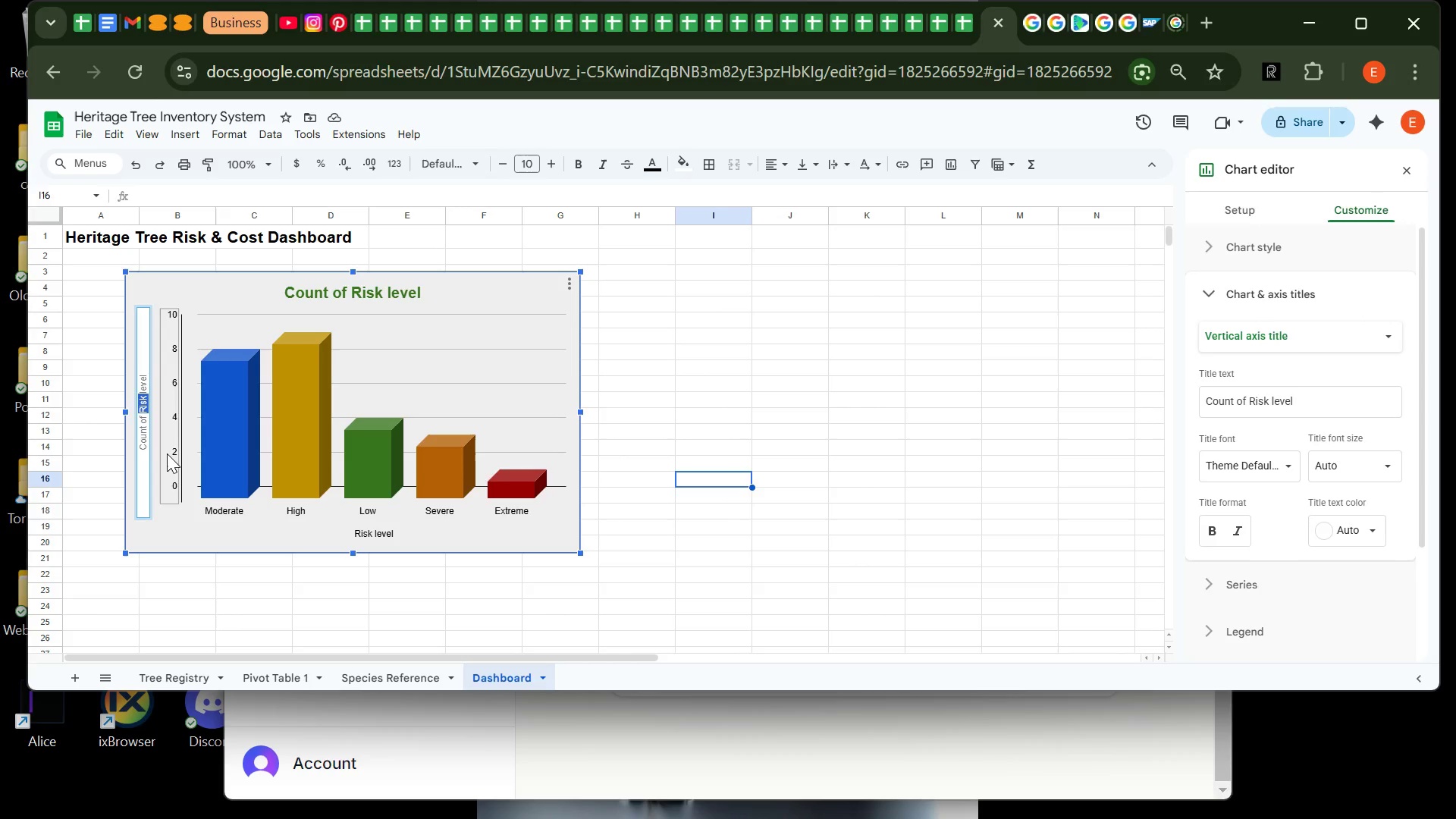 
left_click([167, 453])
 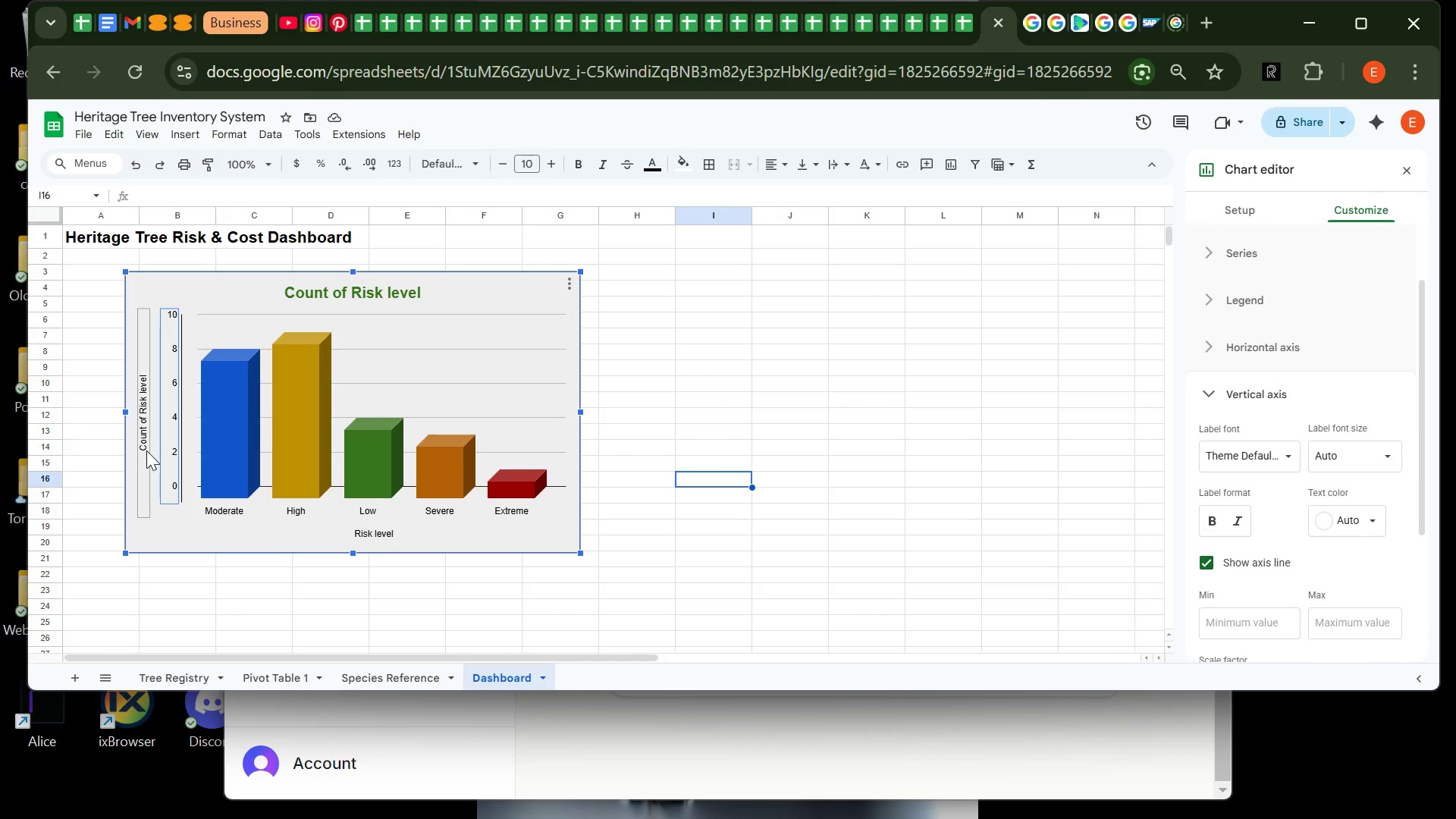 
left_click([146, 450])
 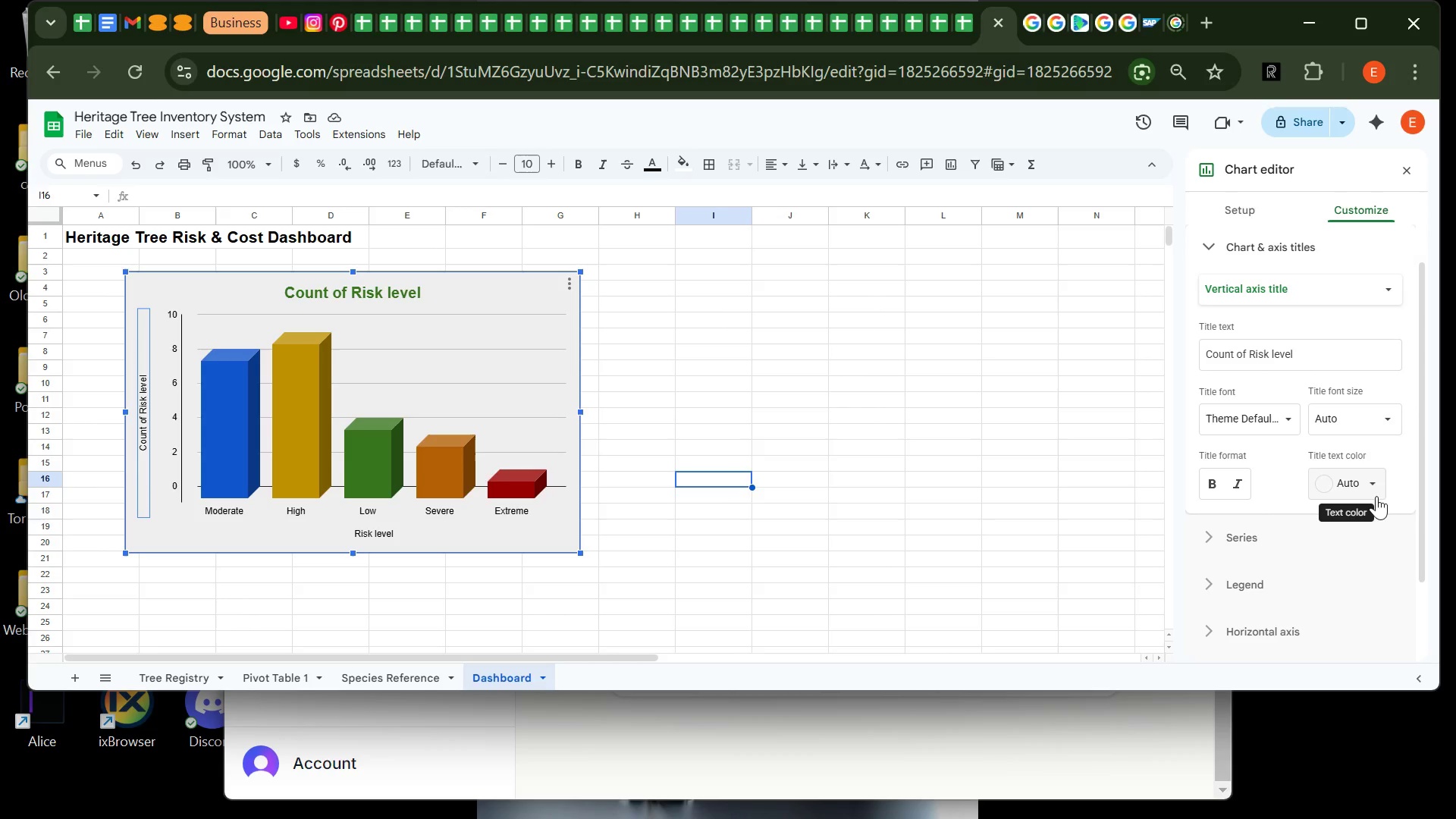 
left_click([1376, 489])
 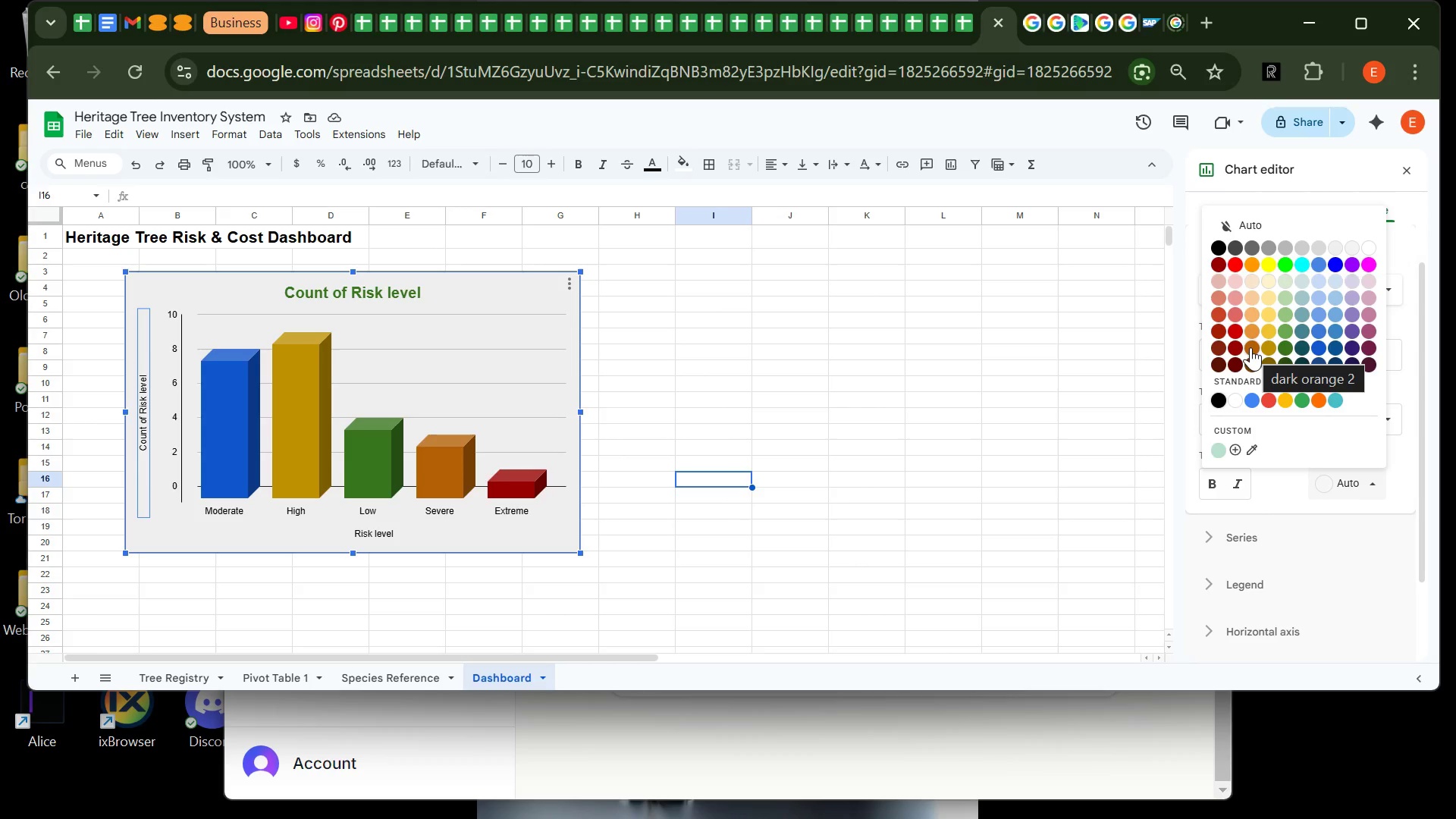 
wait(8.44)
 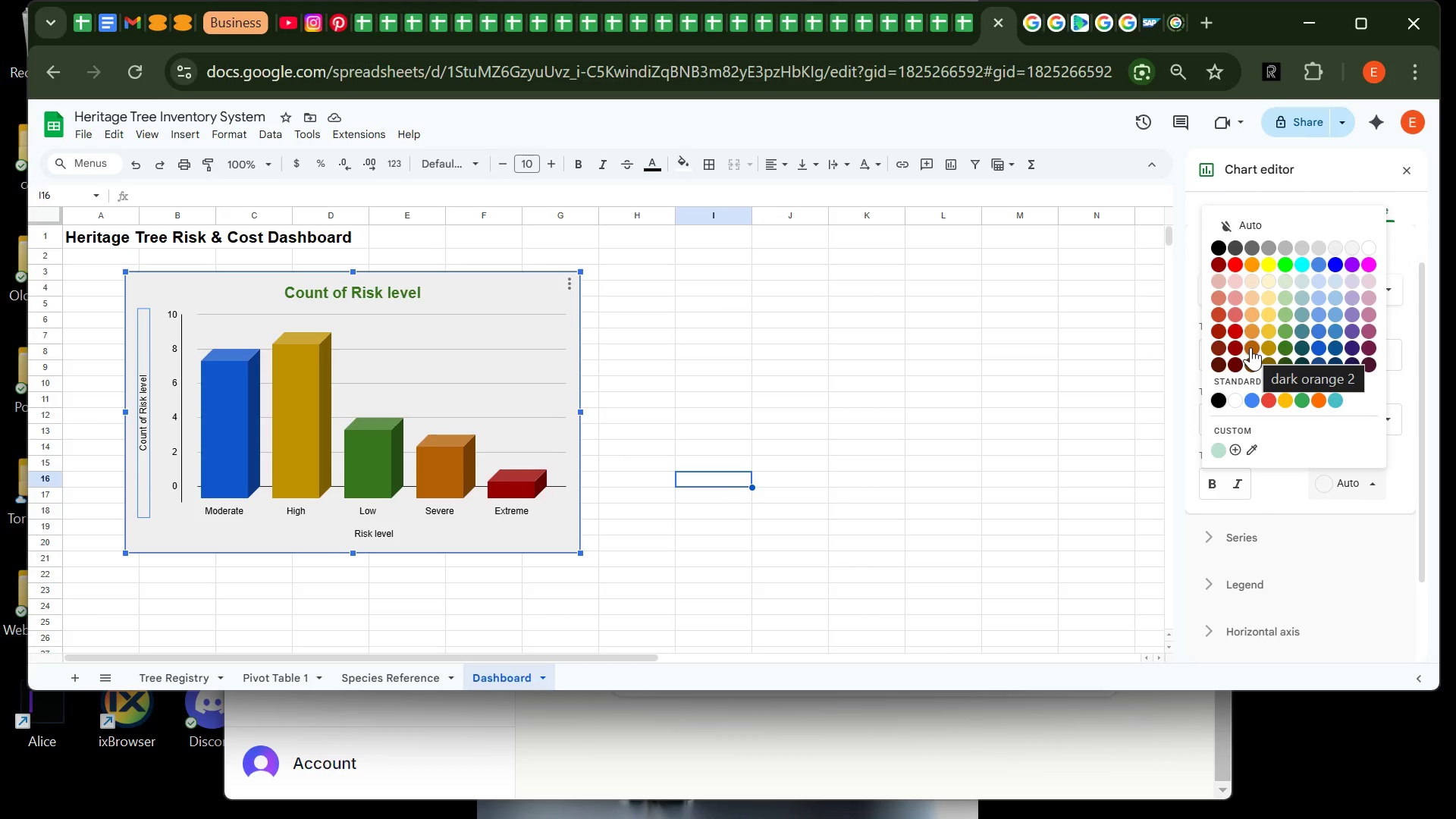 
left_click([1349, 352])
 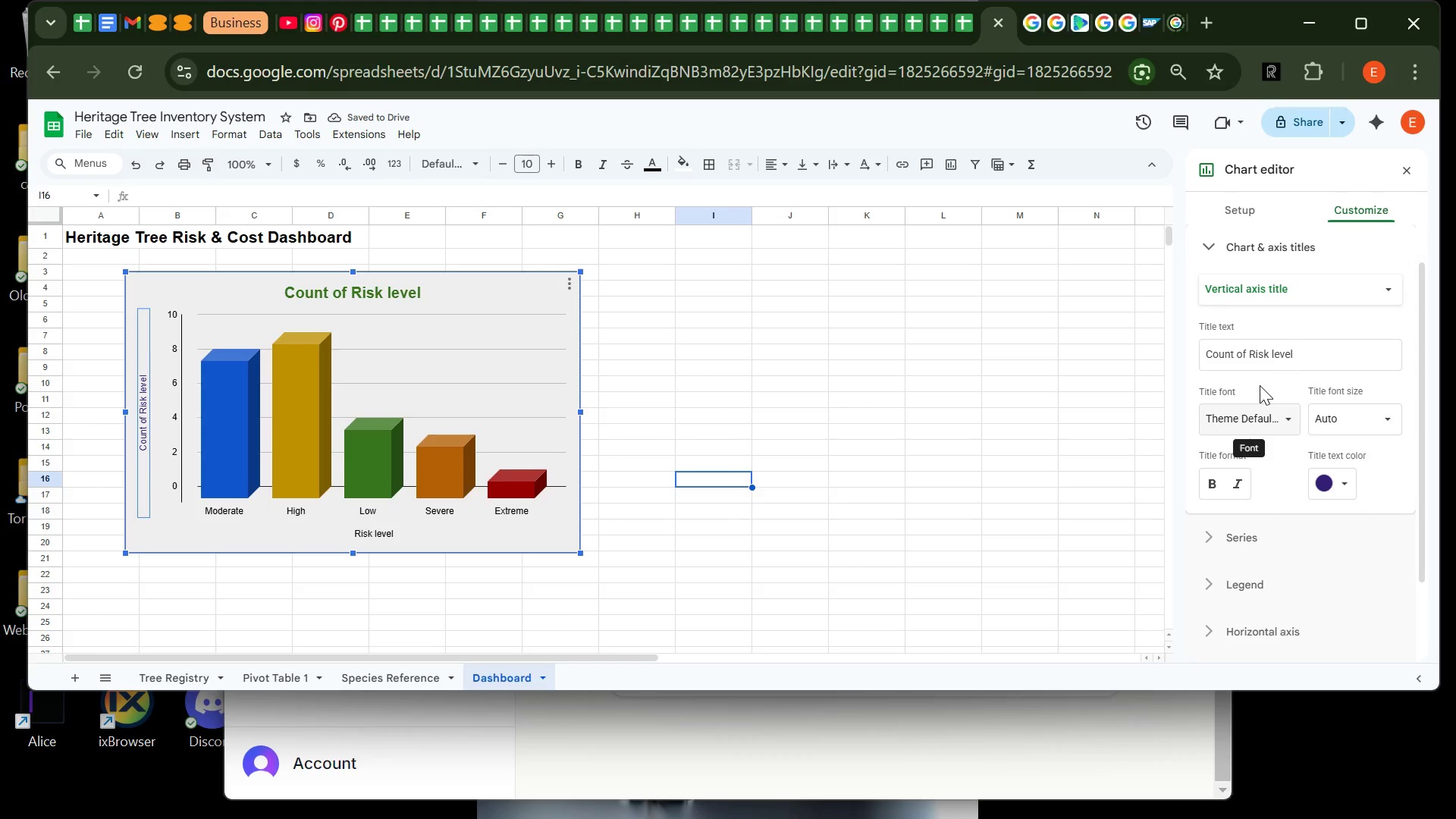 
wait(8.58)
 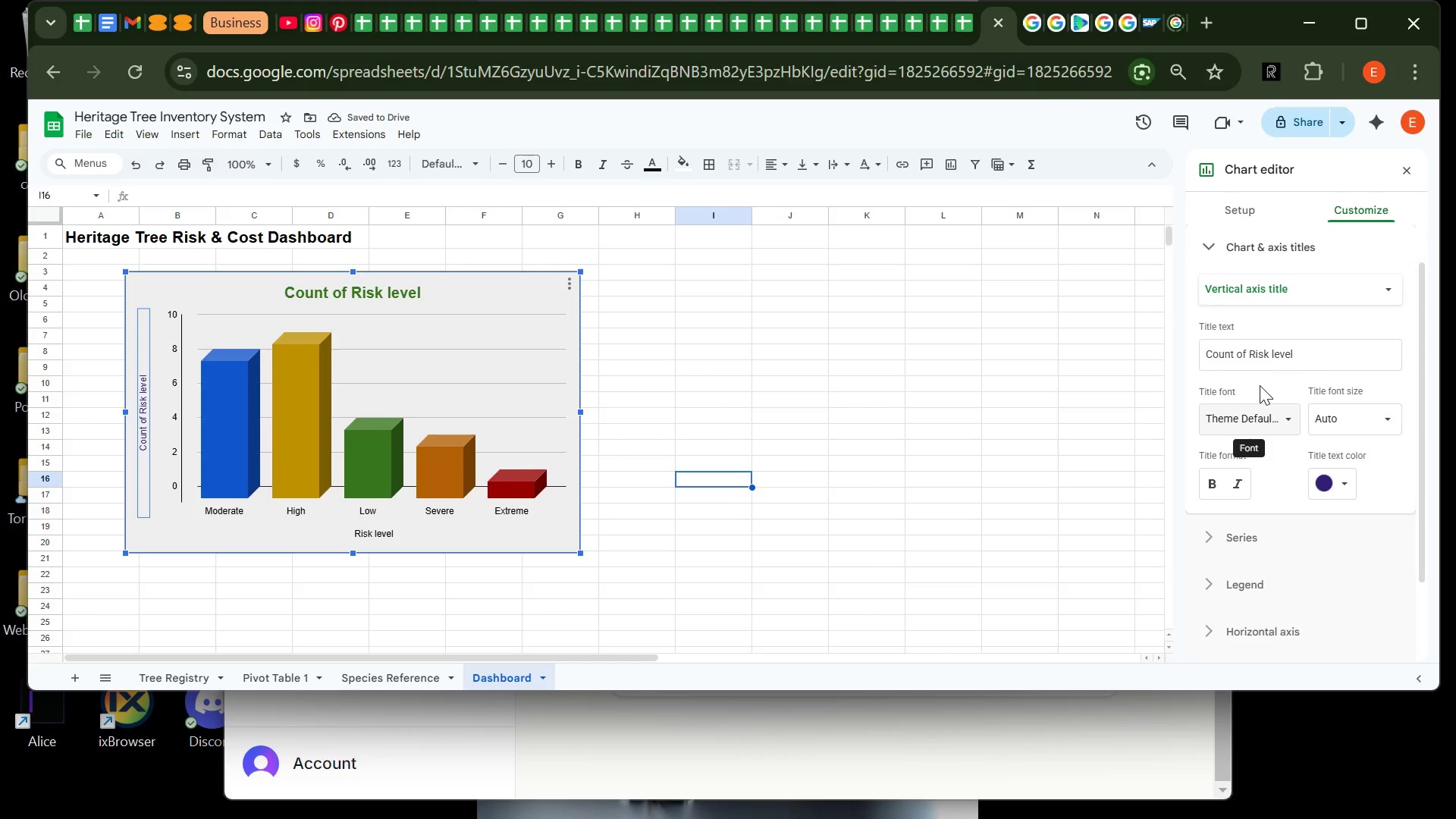 
left_click([1215, 483])
 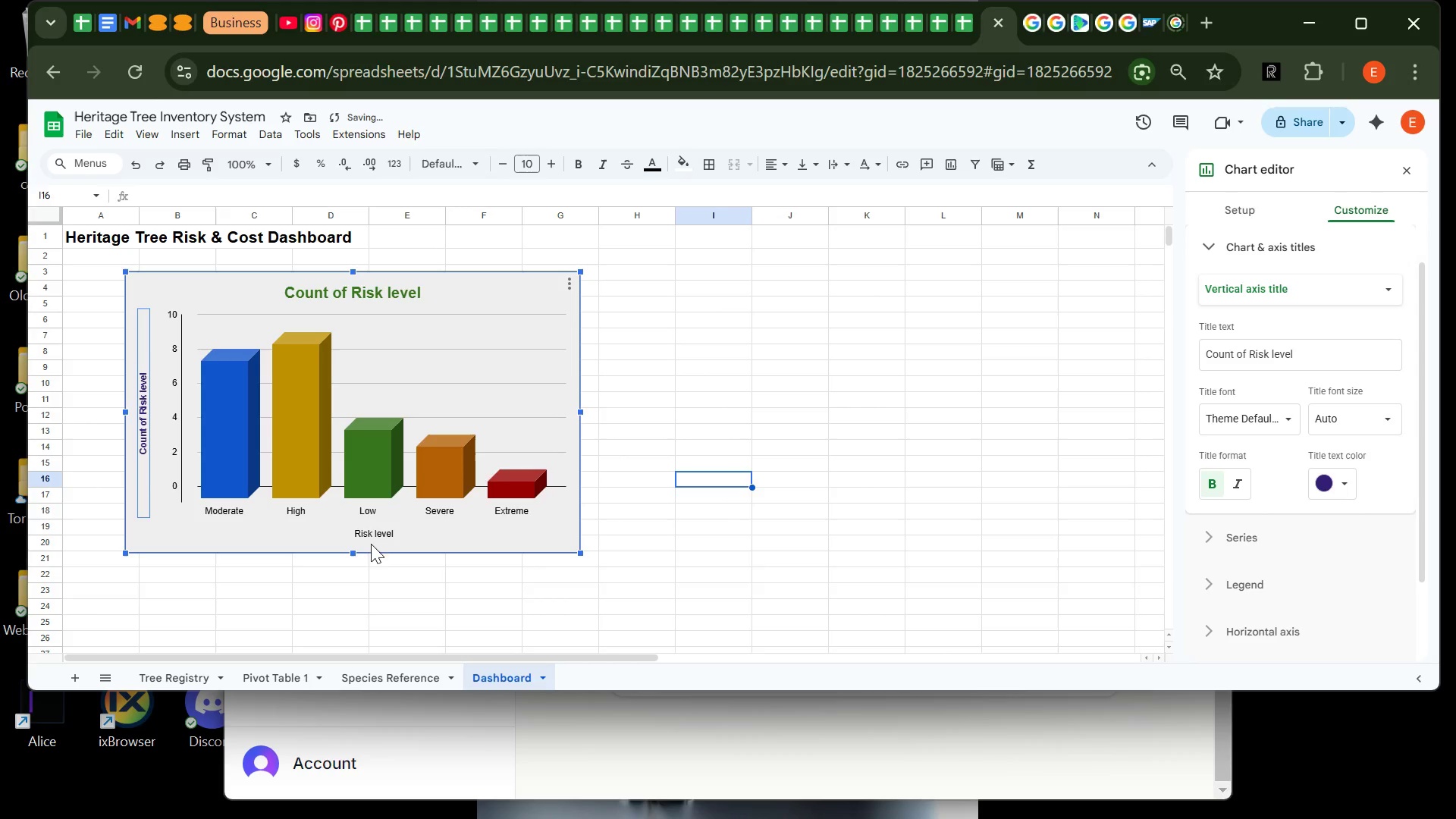 
left_click([384, 536])
 